 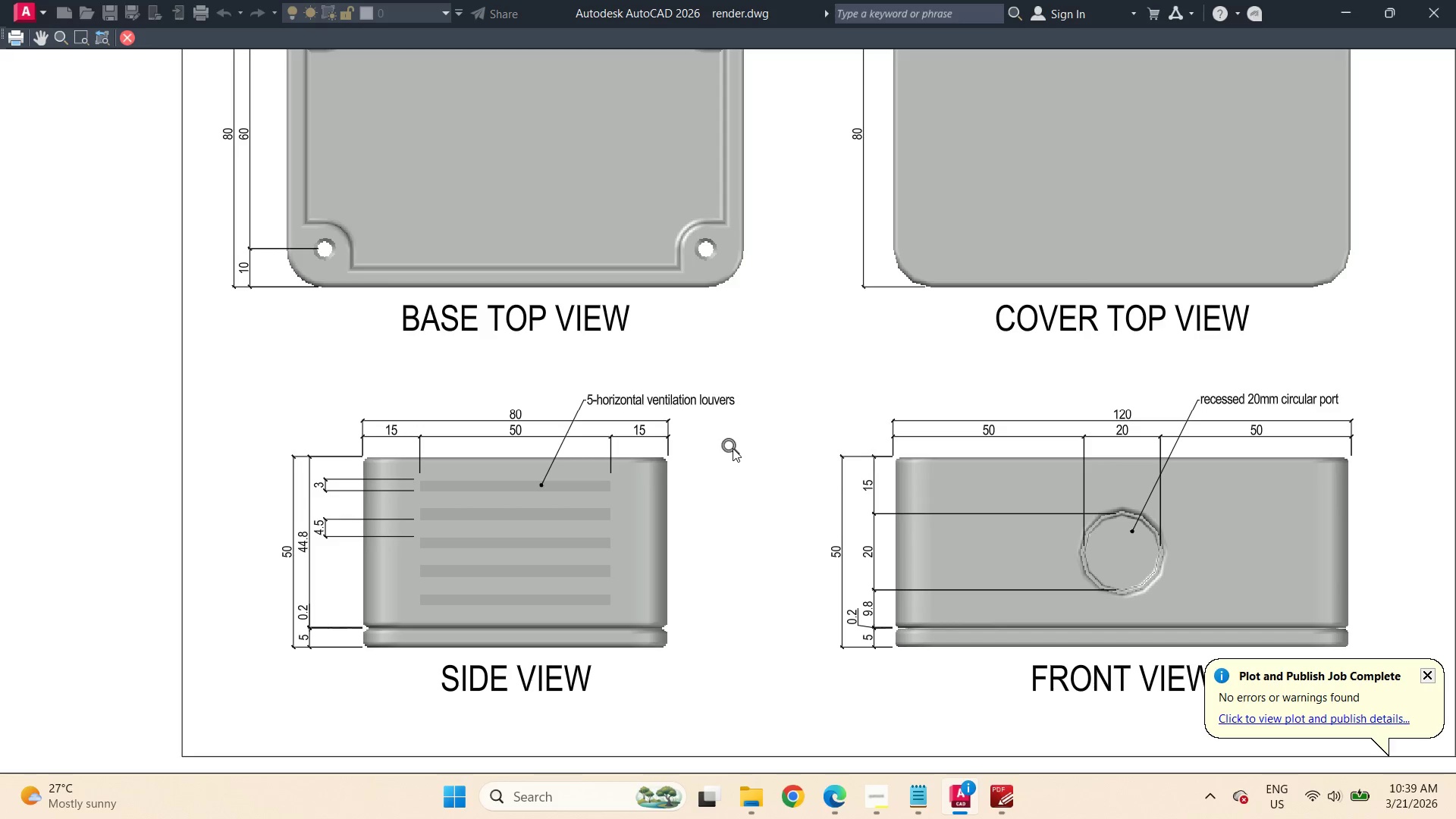 
key(Escape)
 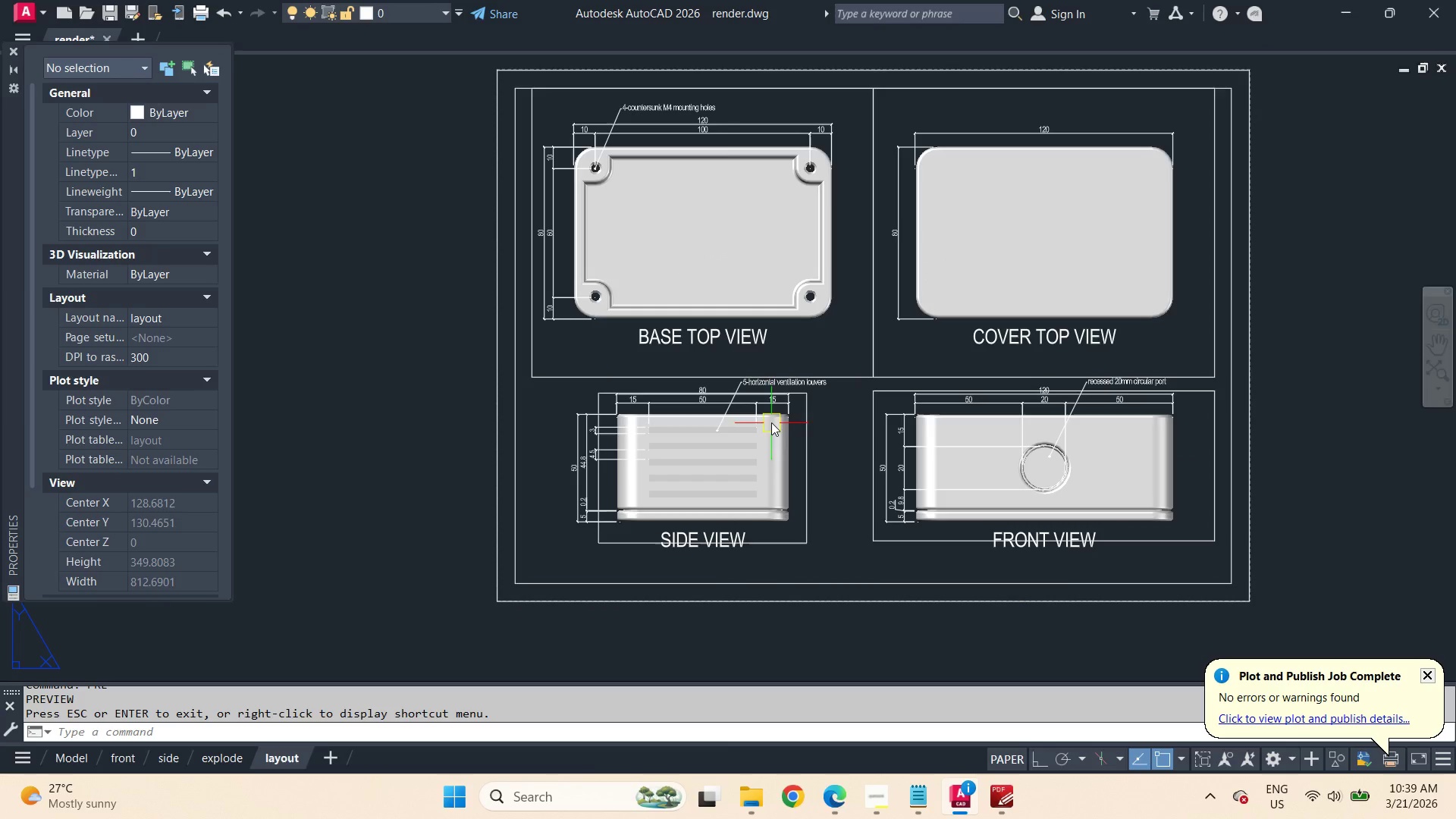 
scroll: coordinate [793, 347], scroll_direction: up, amount: 3.0
 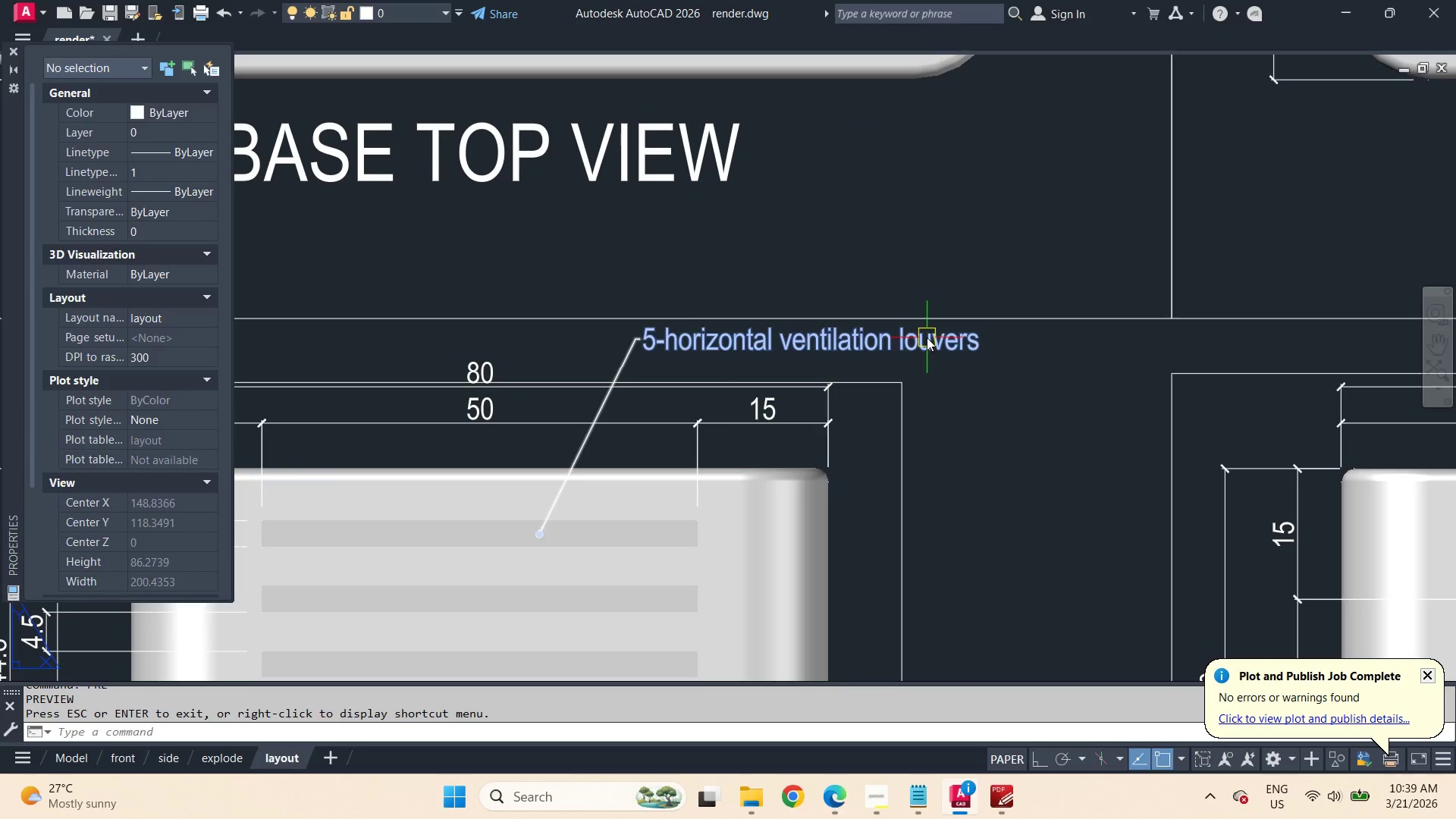 
double_click([927, 337])
 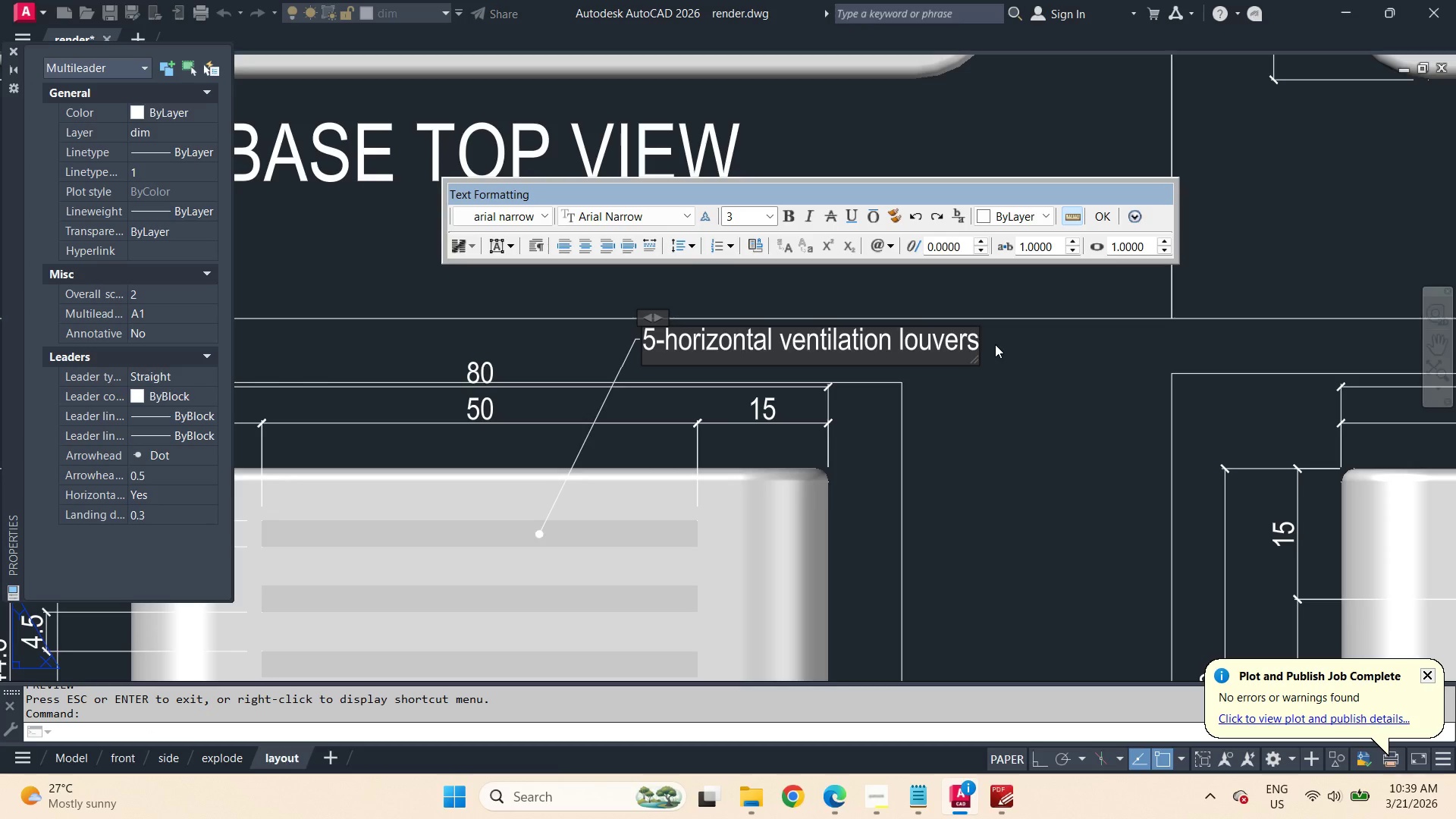 
hold_key(key=ArrowRight, duration=1.51)
 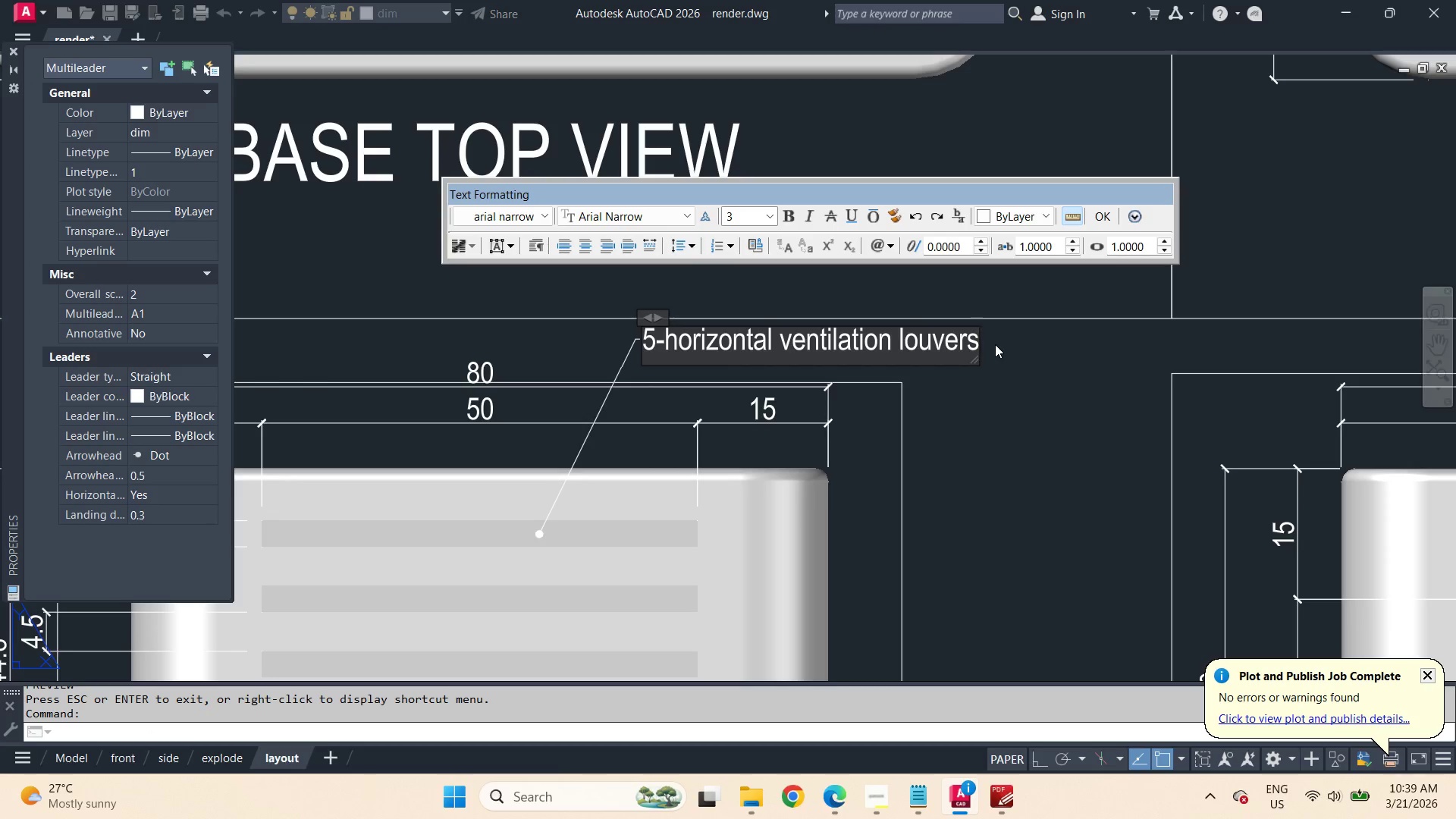 
hold_key(key=ArrowRight, duration=0.31)
 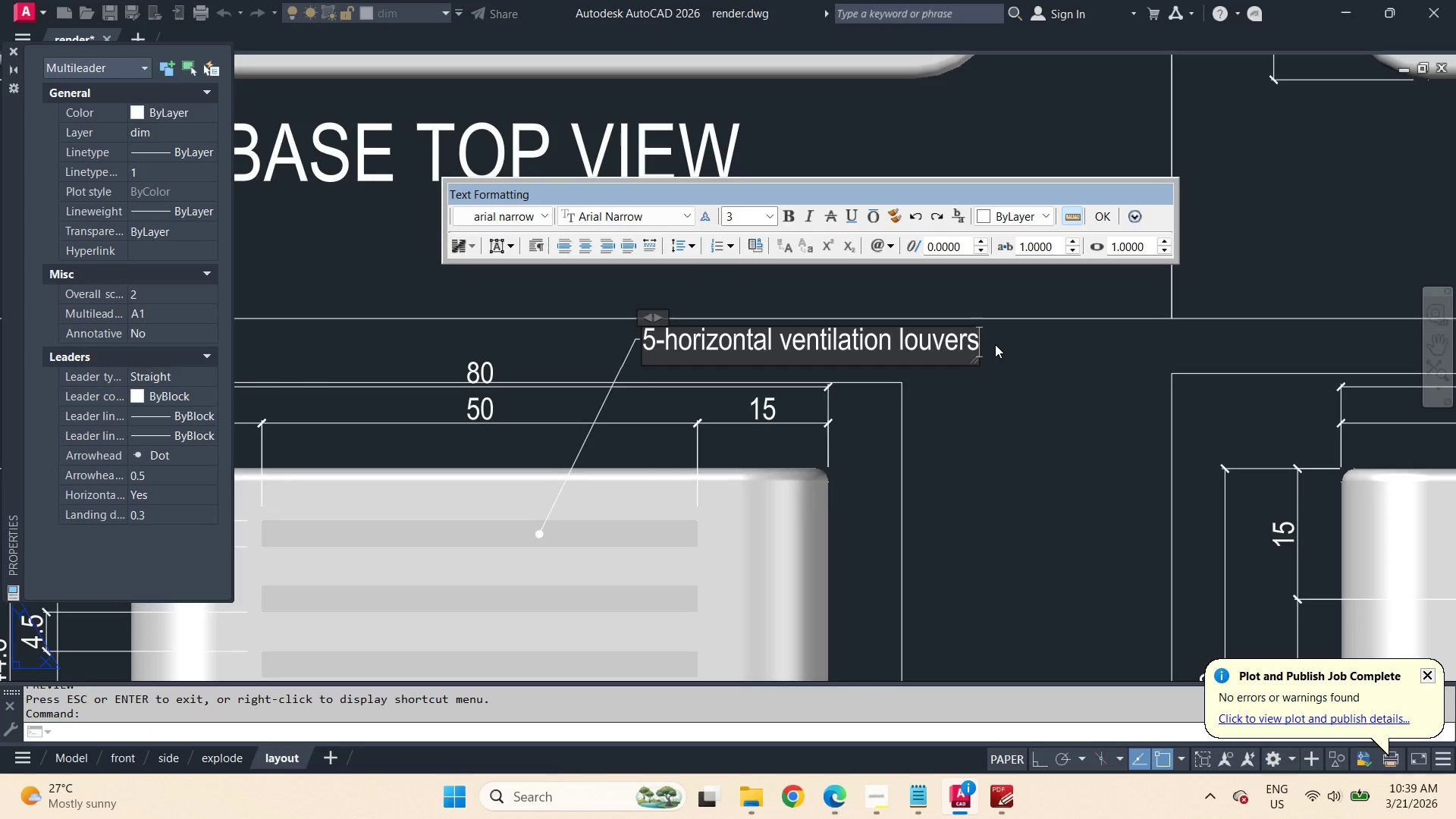 
key(Enter)
 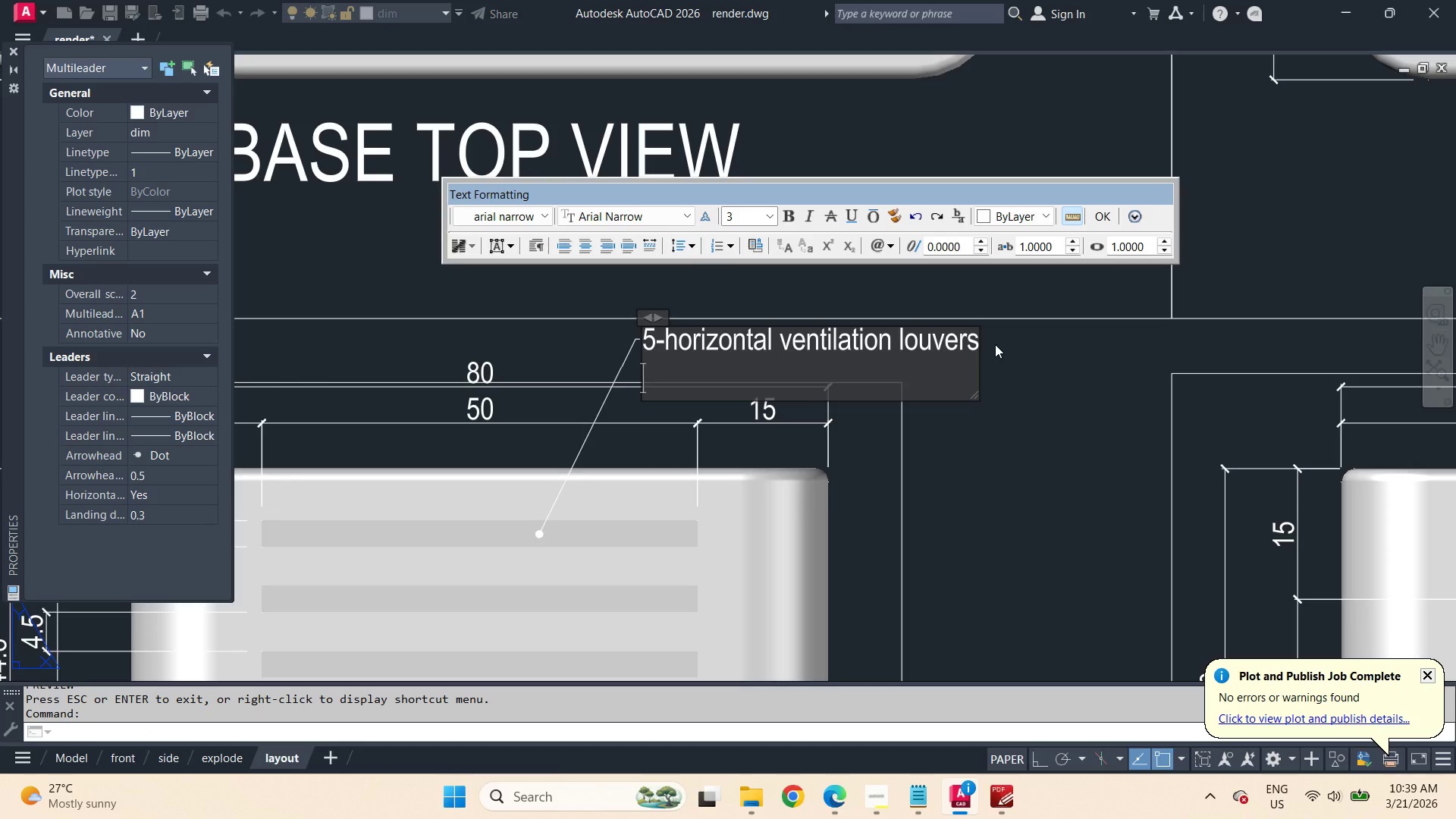 
type((ea)
key(Backspace)
key(Backspace)
type(EACH SIDE))
 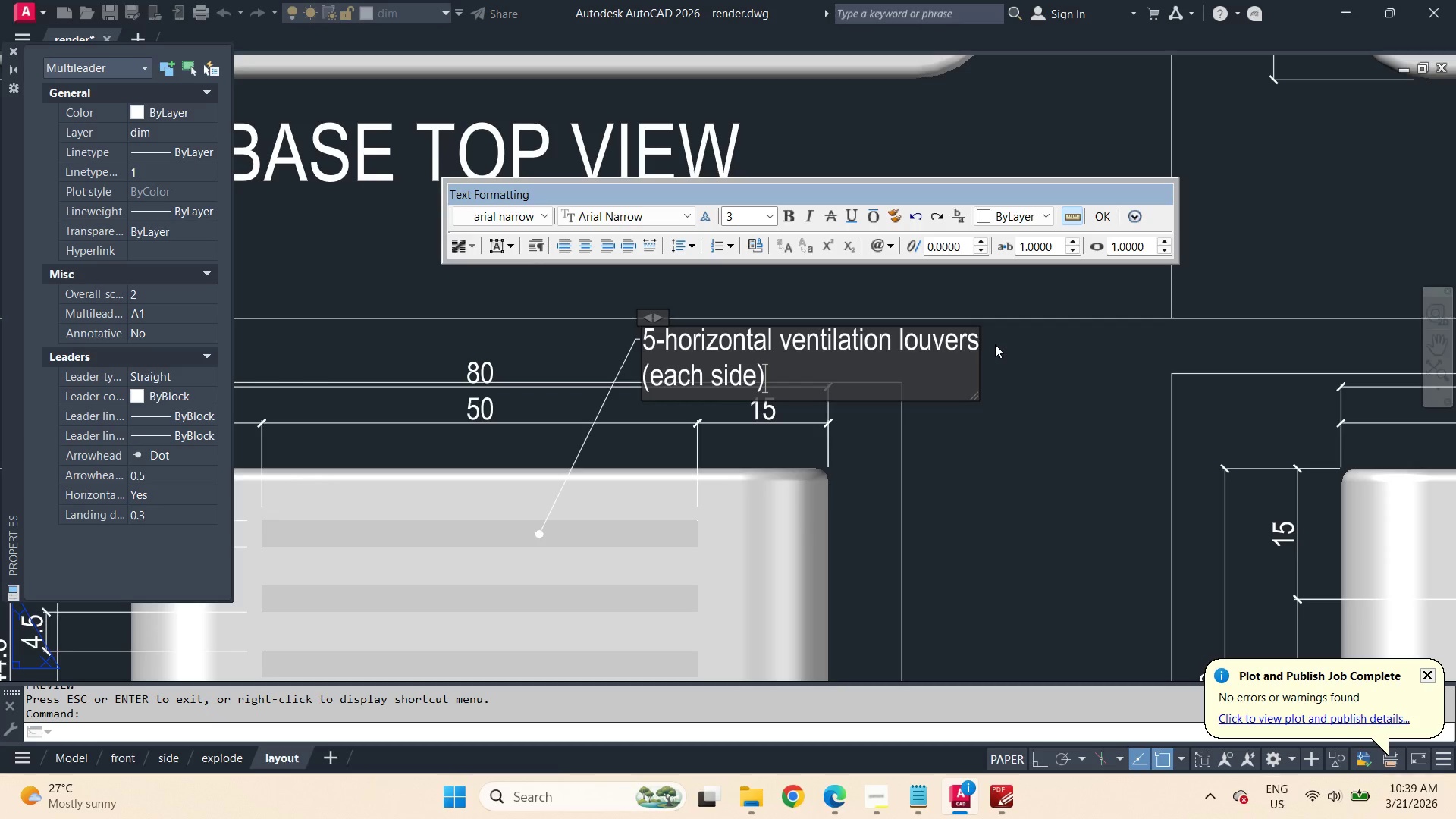 
wait(7.78)
 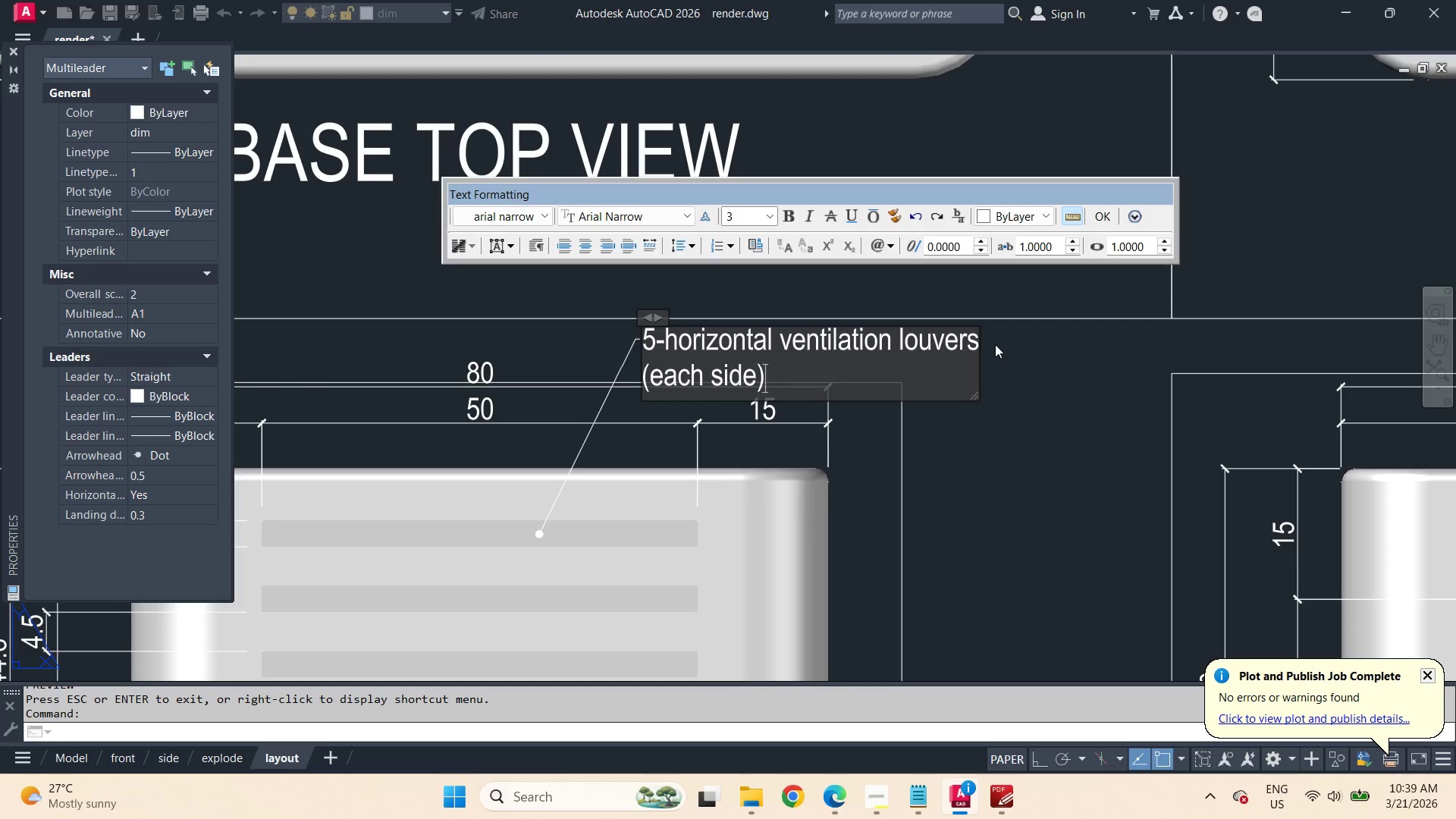 
left_click([979, 448])
 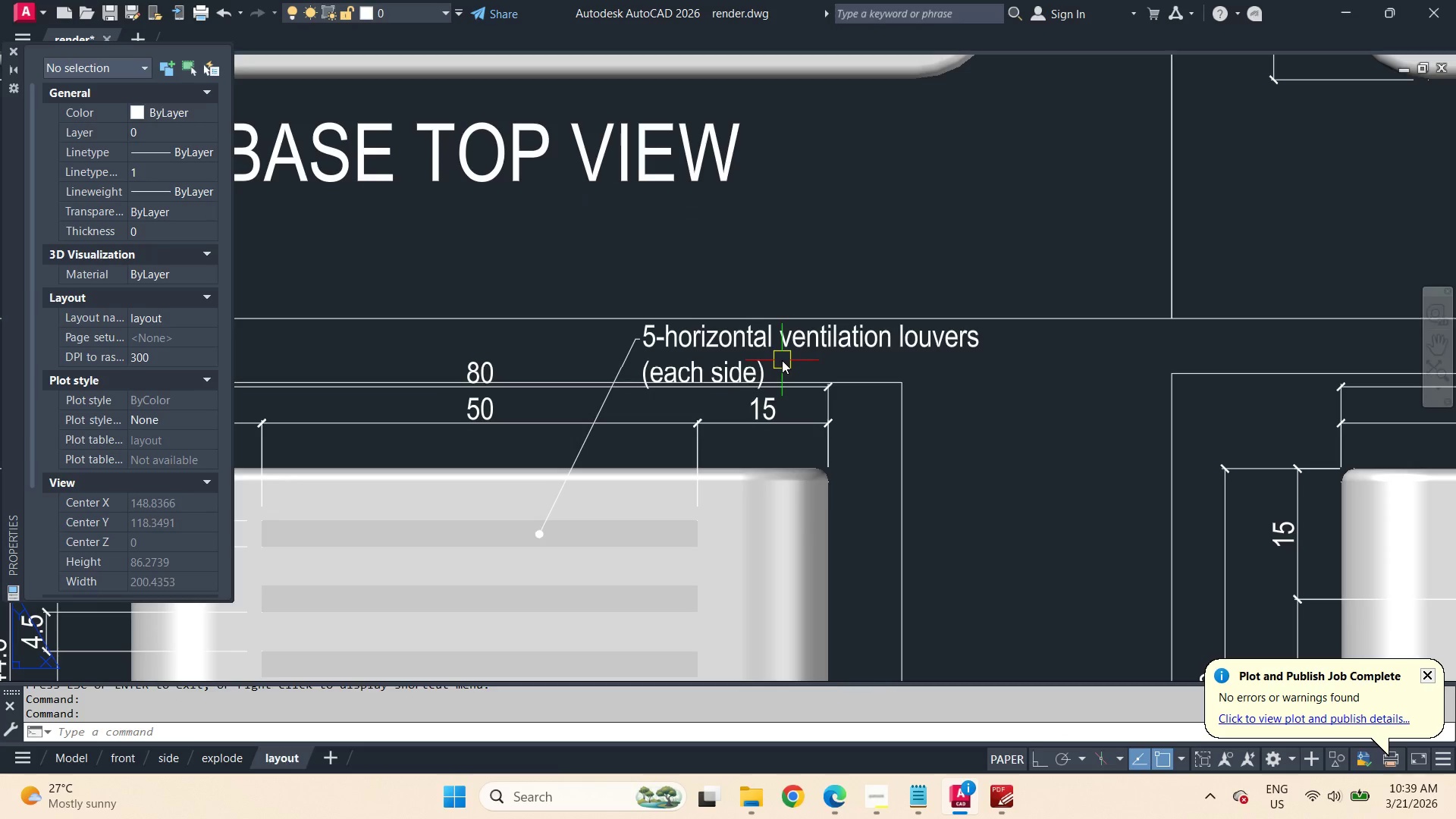 
key(S)
 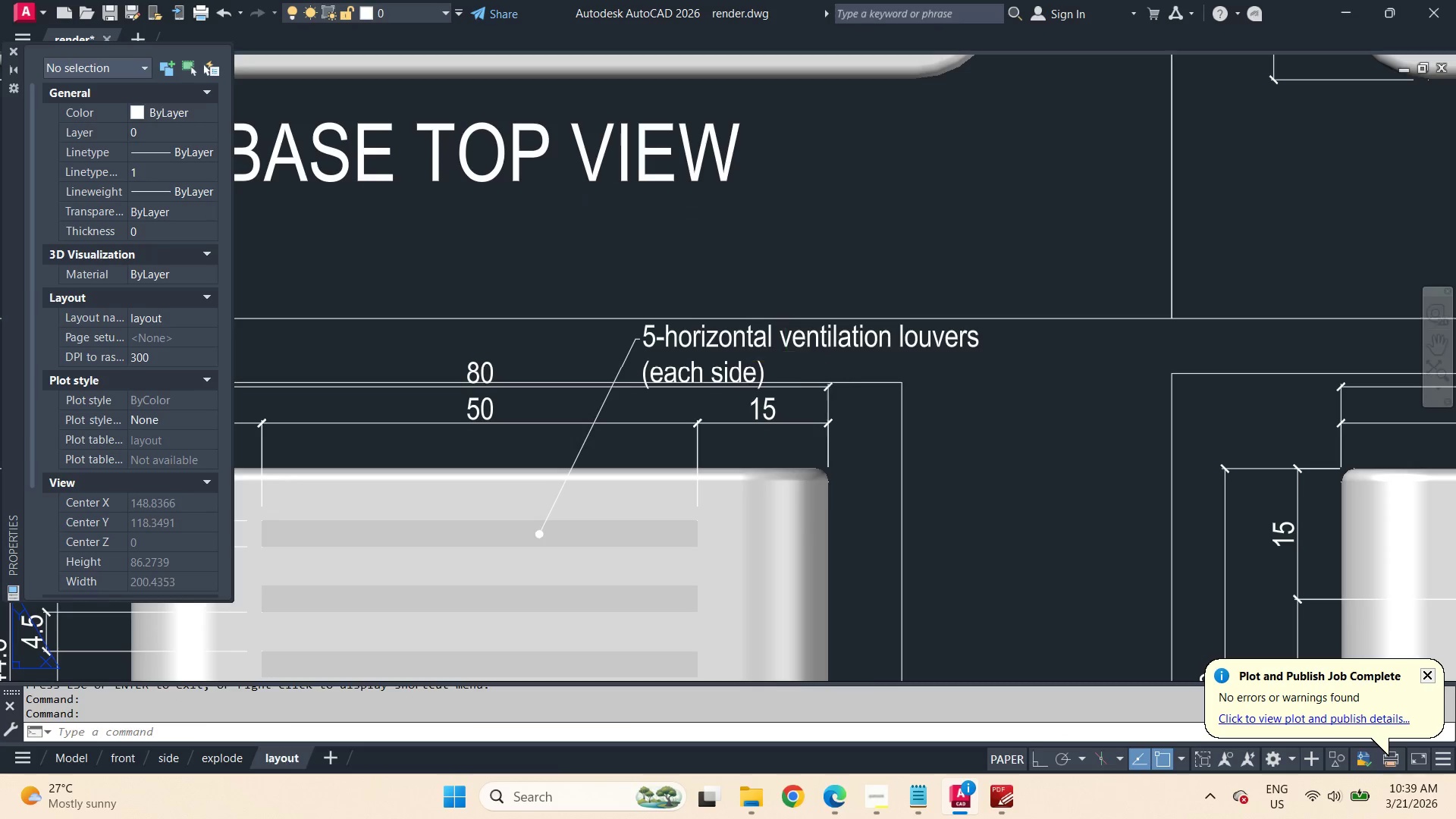 
key(Space)
 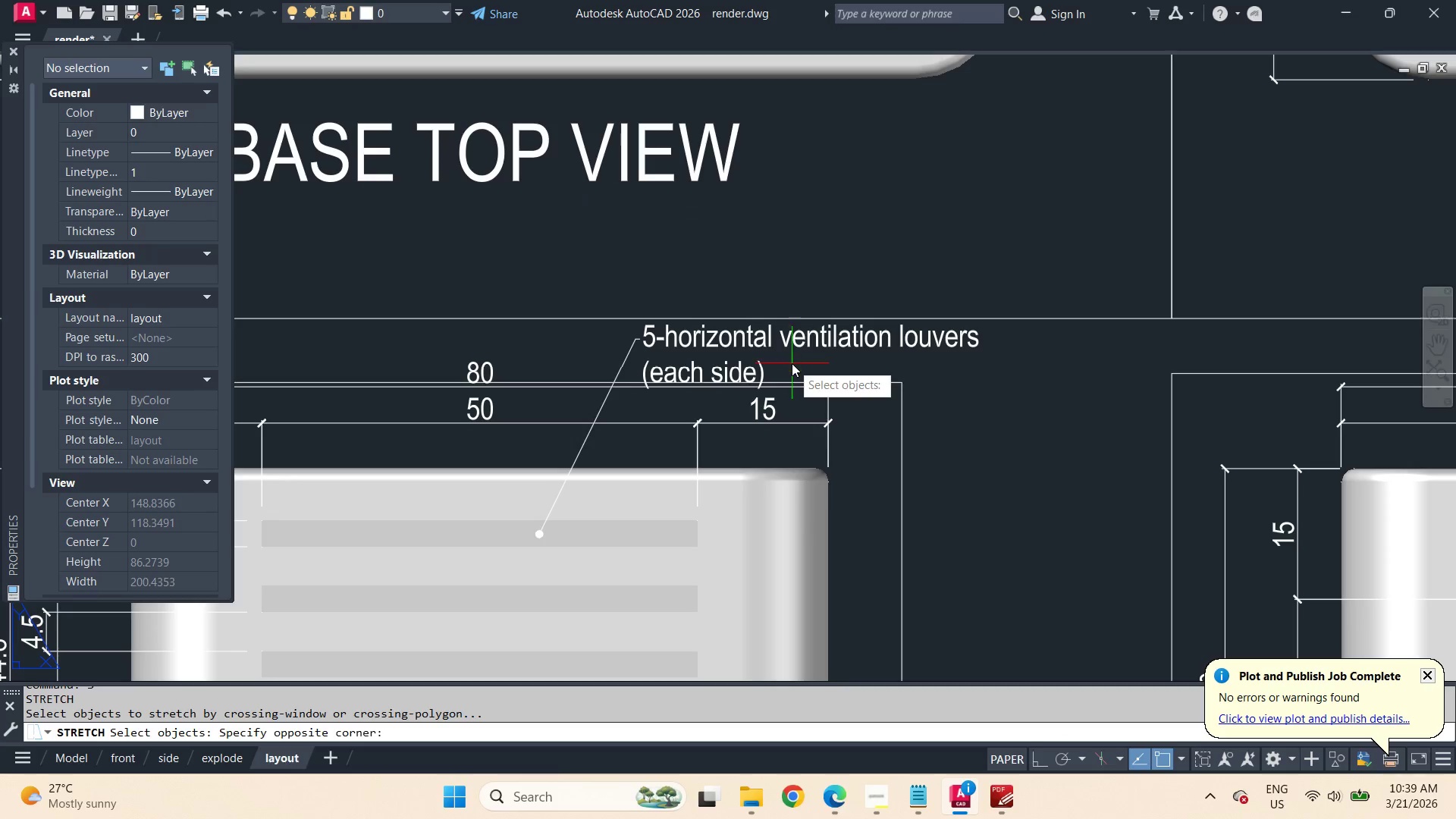 
left_click_drag(start_coordinate=[792, 363], to_coordinate=[786, 362])
 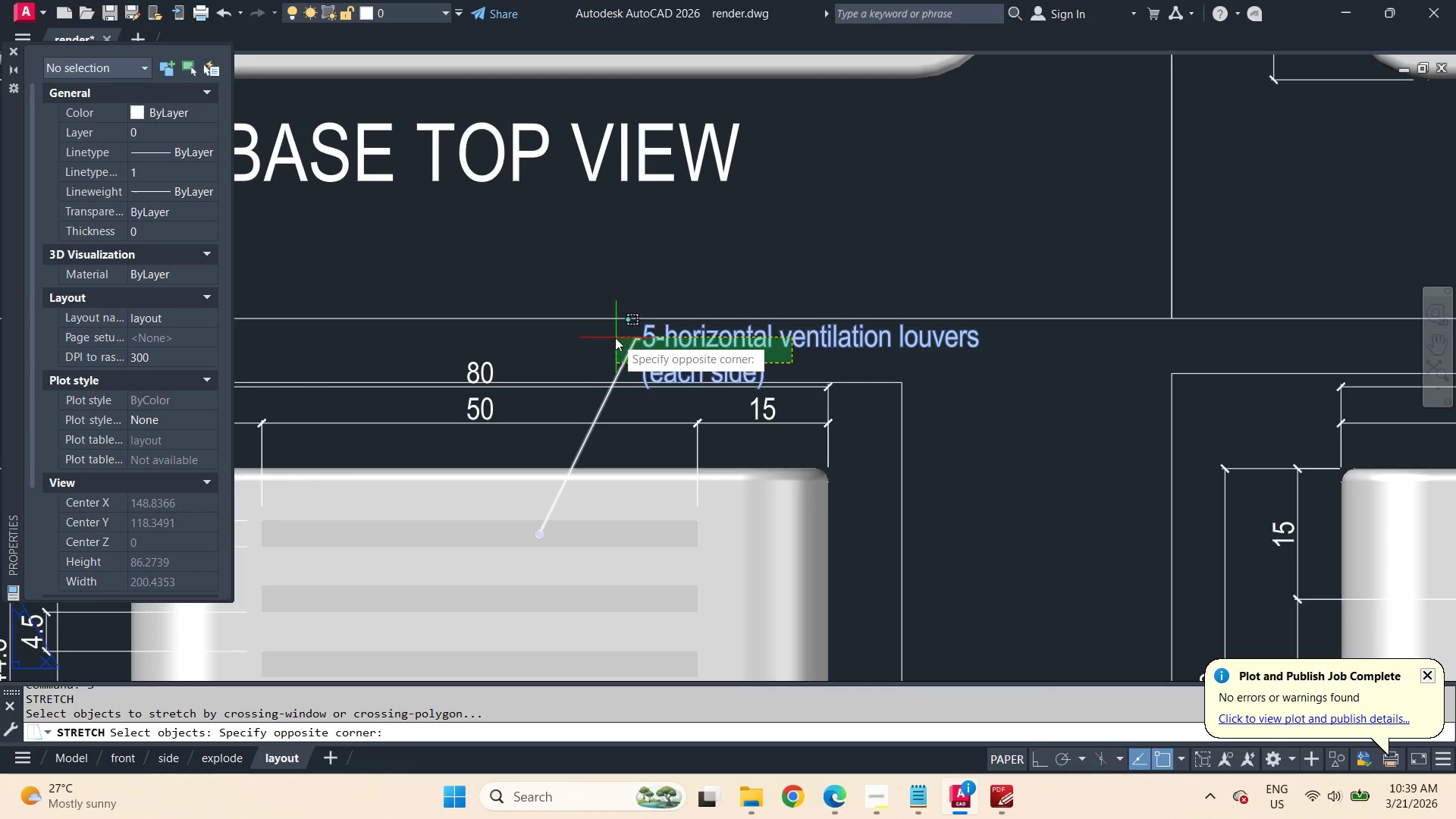 
left_click([613, 334])
 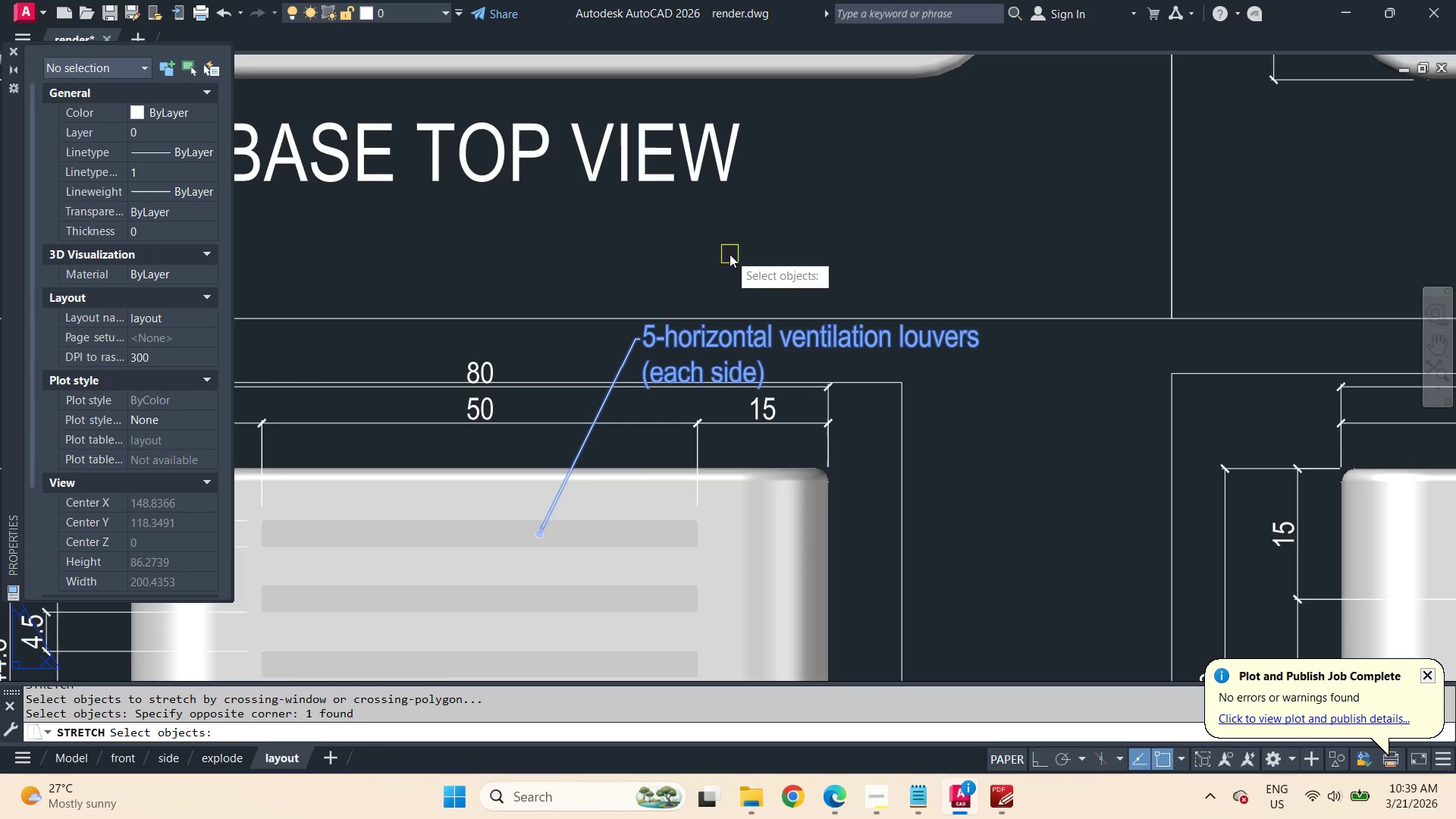 
key(Space)
 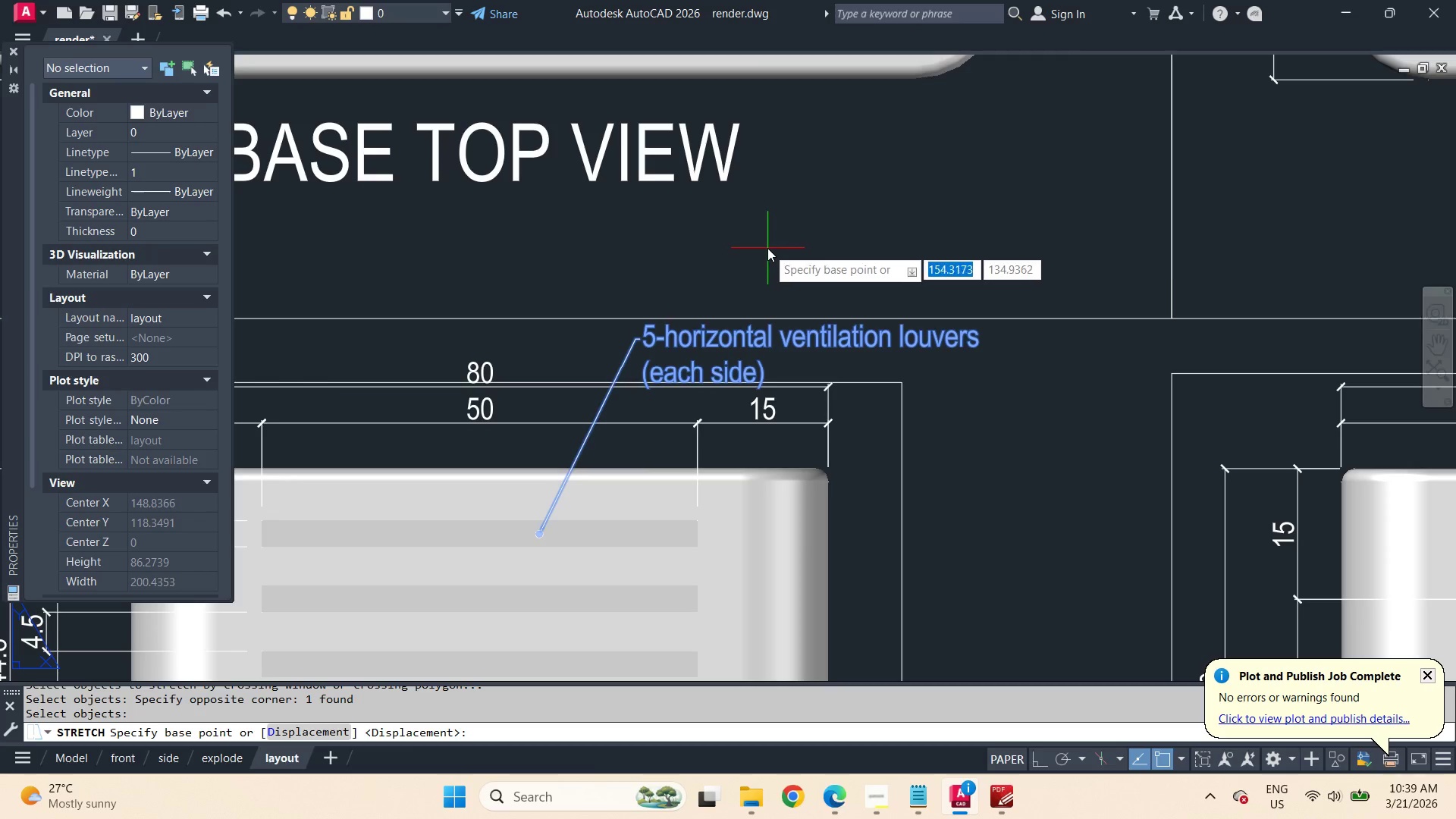 
left_click([767, 248])
 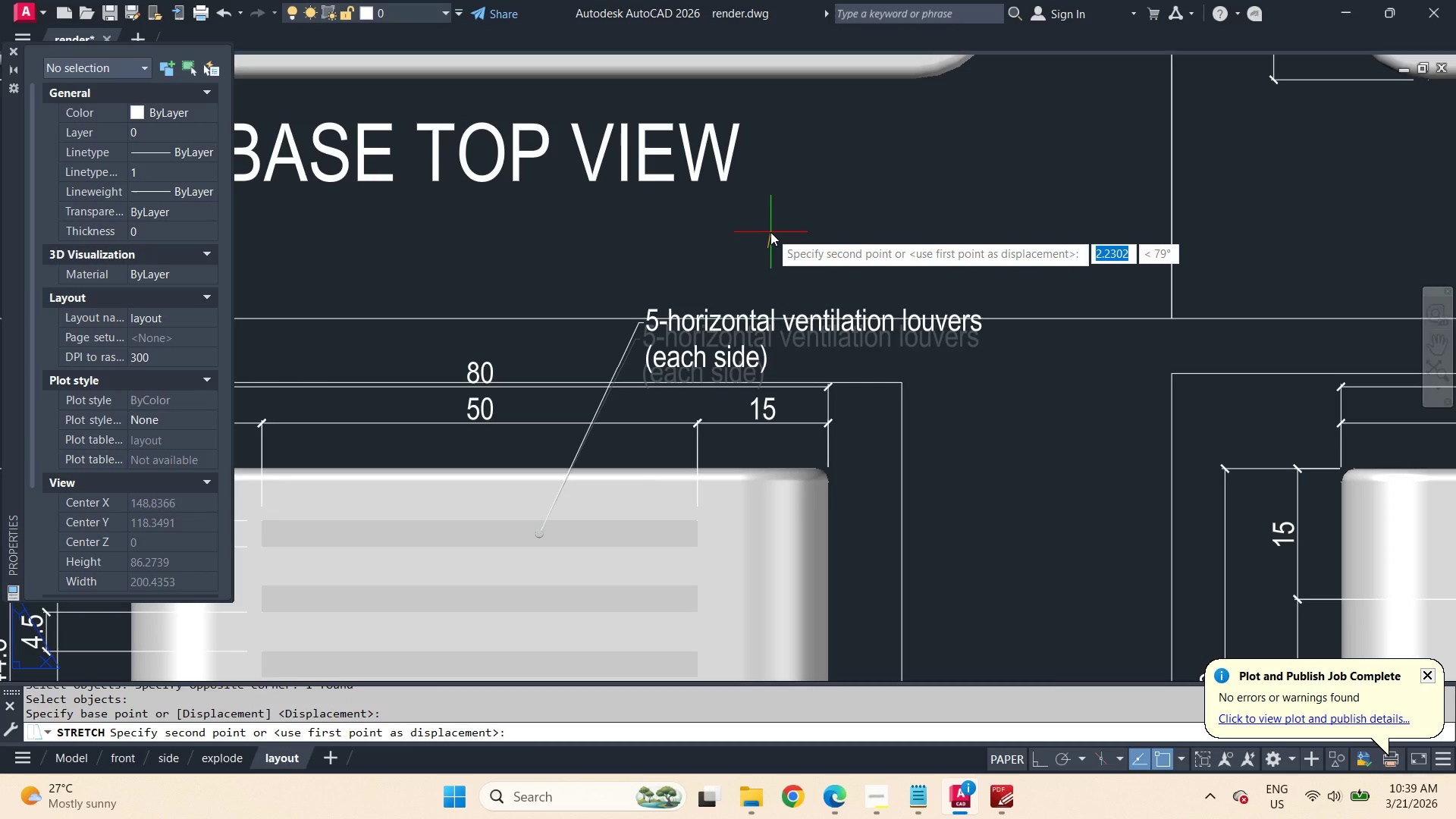 
key(F8)
 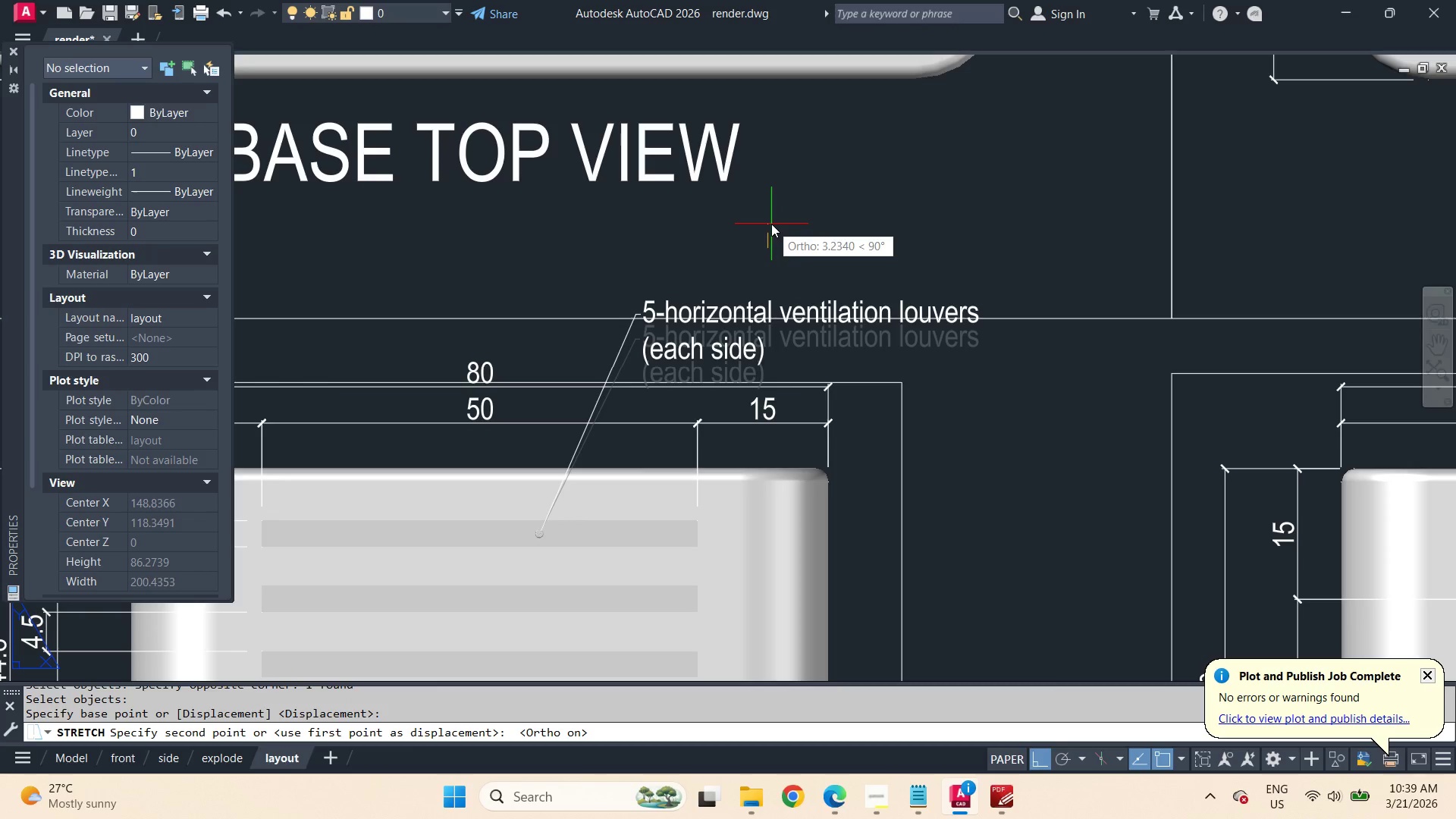 
left_click([771, 224])
 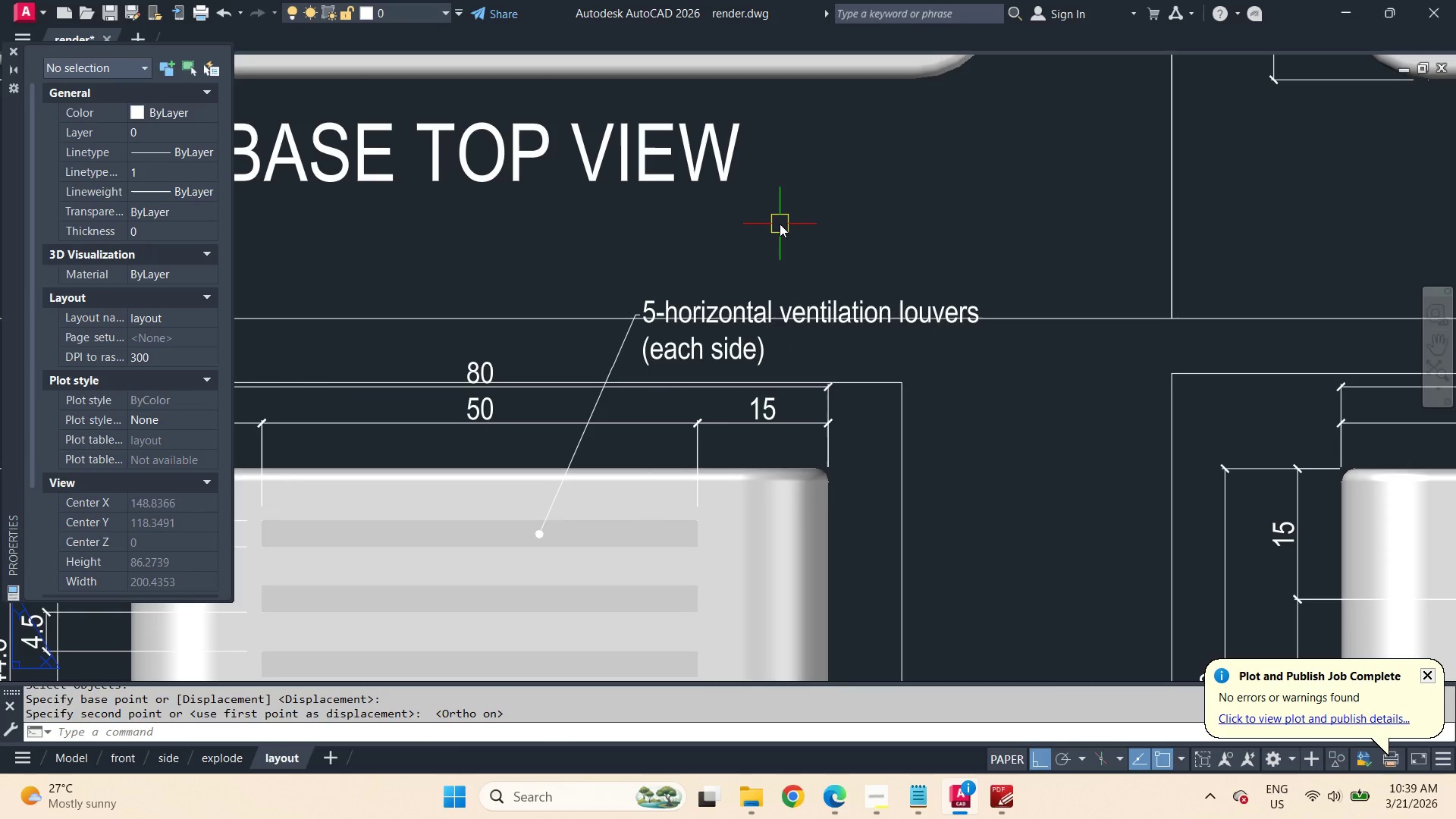 
type(PRE )
 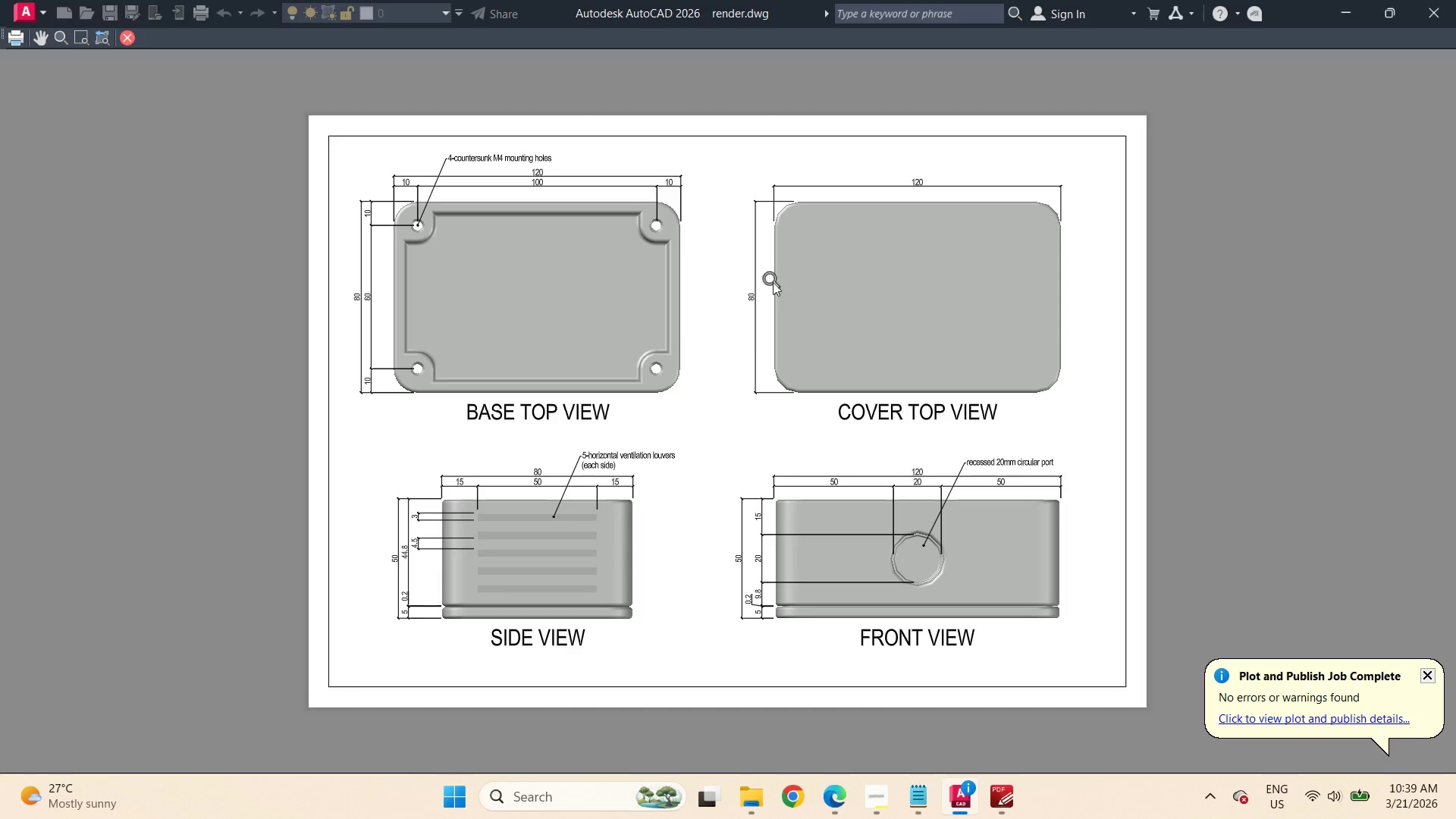 
scroll: coordinate [683, 475], scroll_direction: up, amount: 1.0
 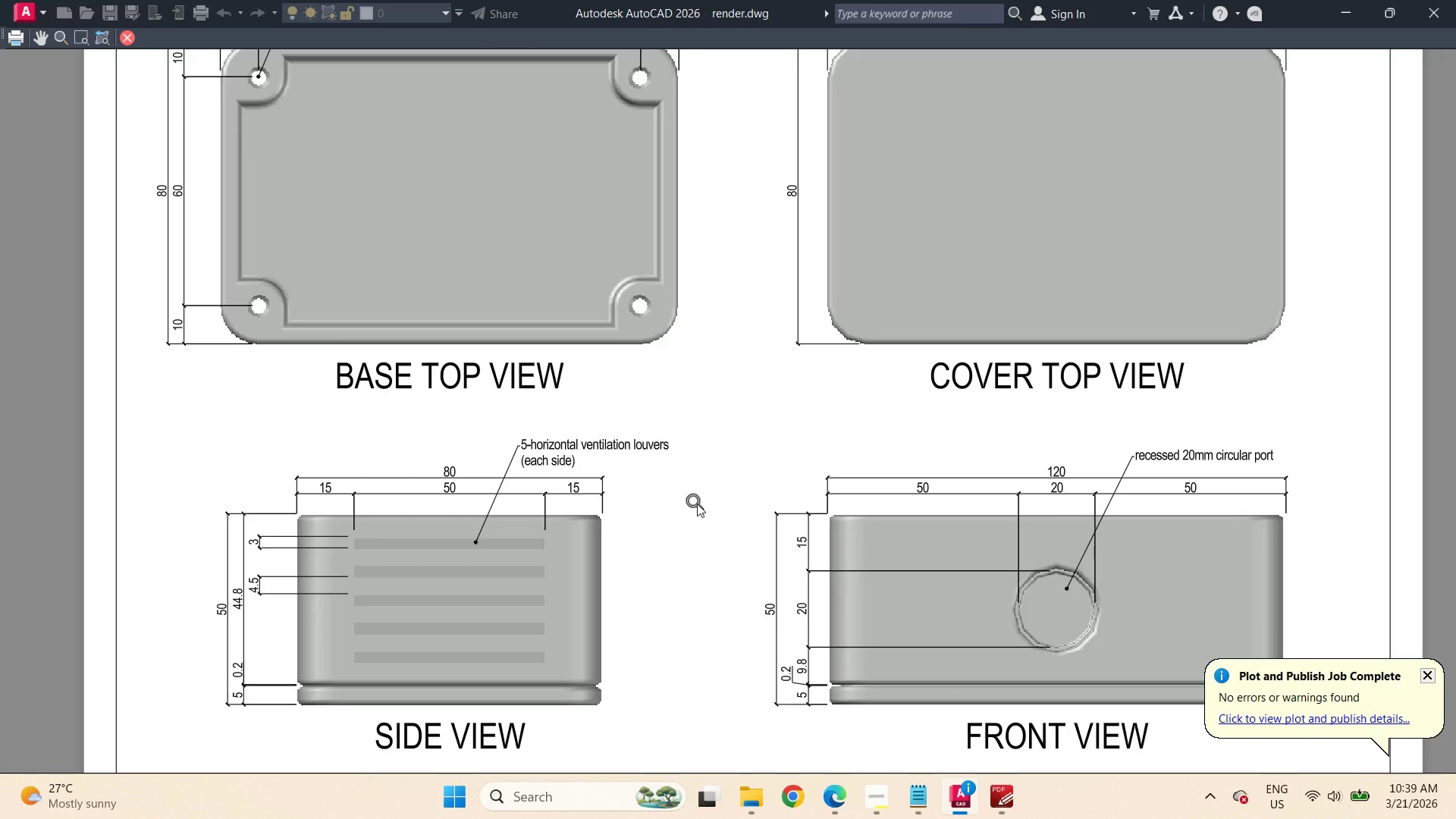 
scroll: coordinate [697, 504], scroll_direction: down, amount: 1.0
 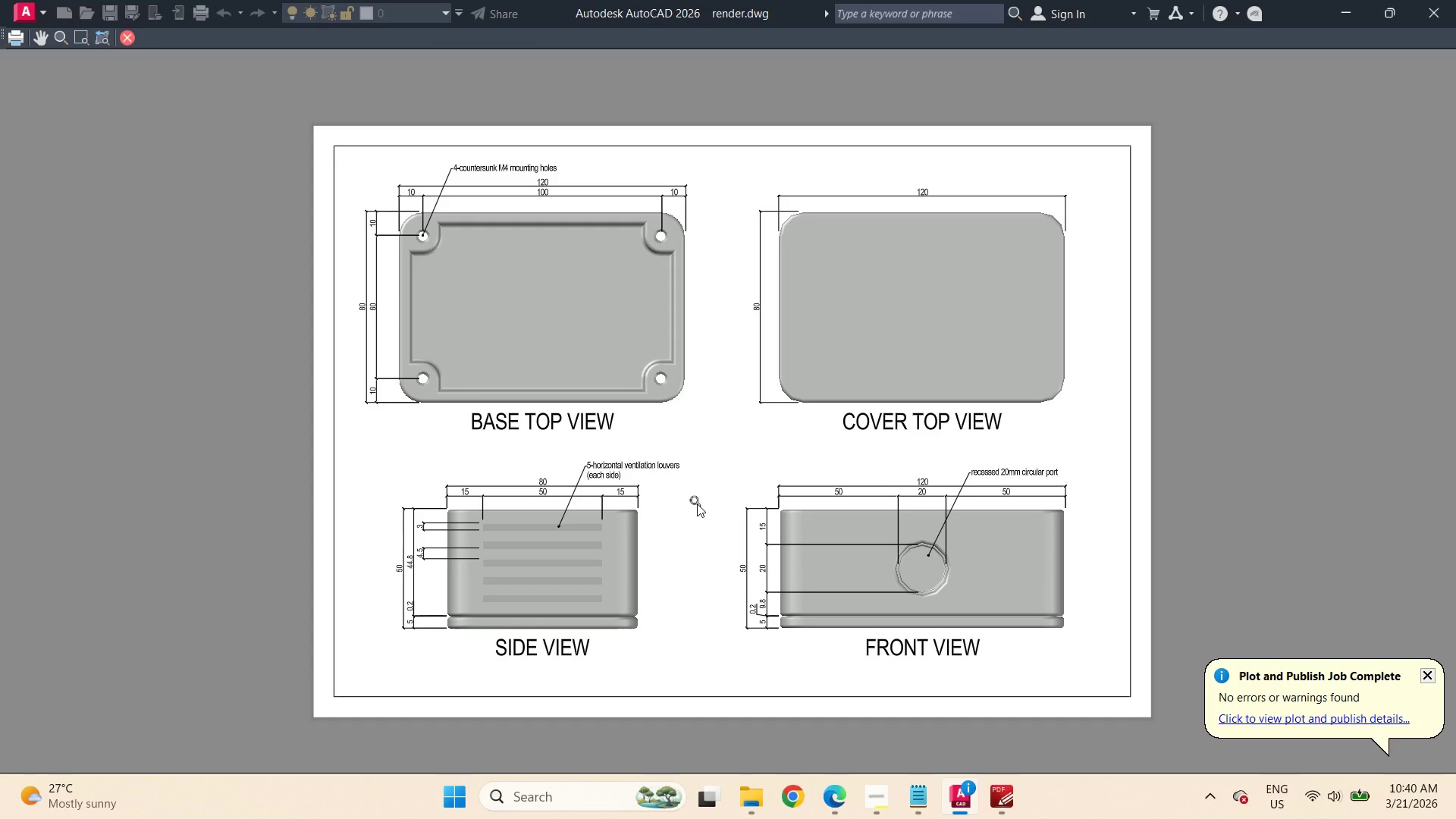 
wait(23.87)
 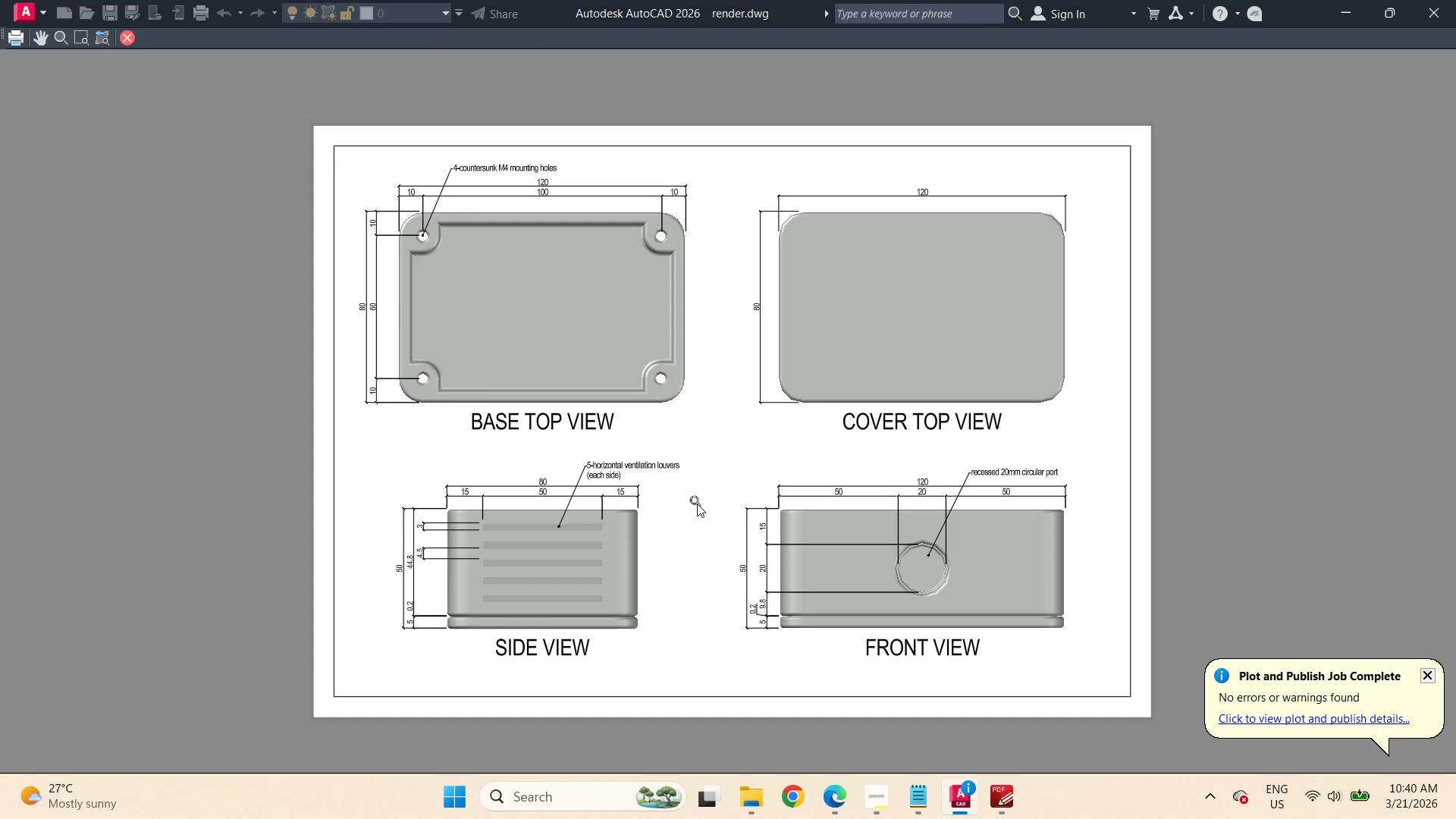 
key(Escape)
 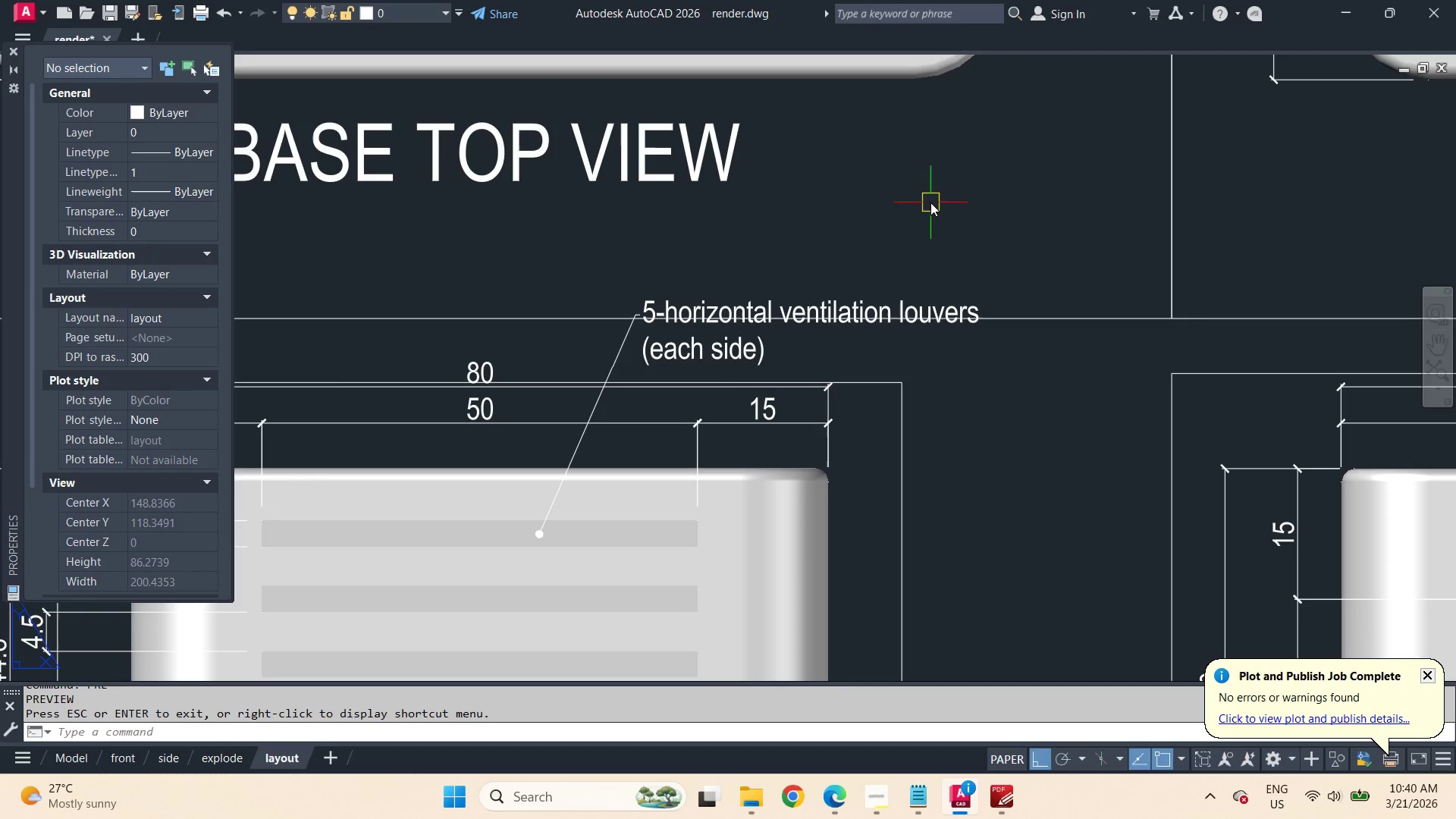 
scroll: coordinate [946, 162], scroll_direction: down, amount: 3.0
 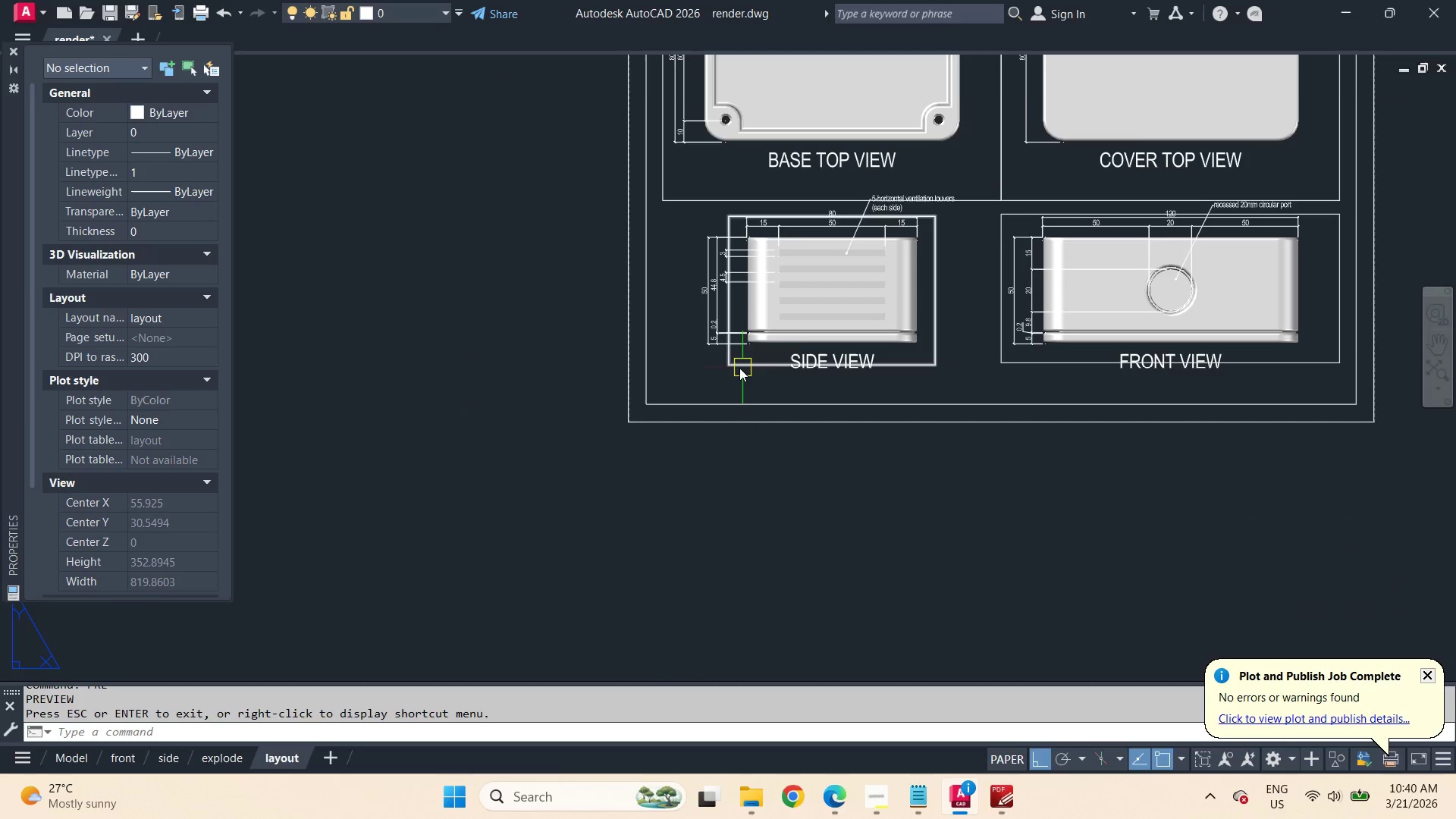 
scroll: coordinate [738, 369], scroll_direction: up, amount: 1.0
 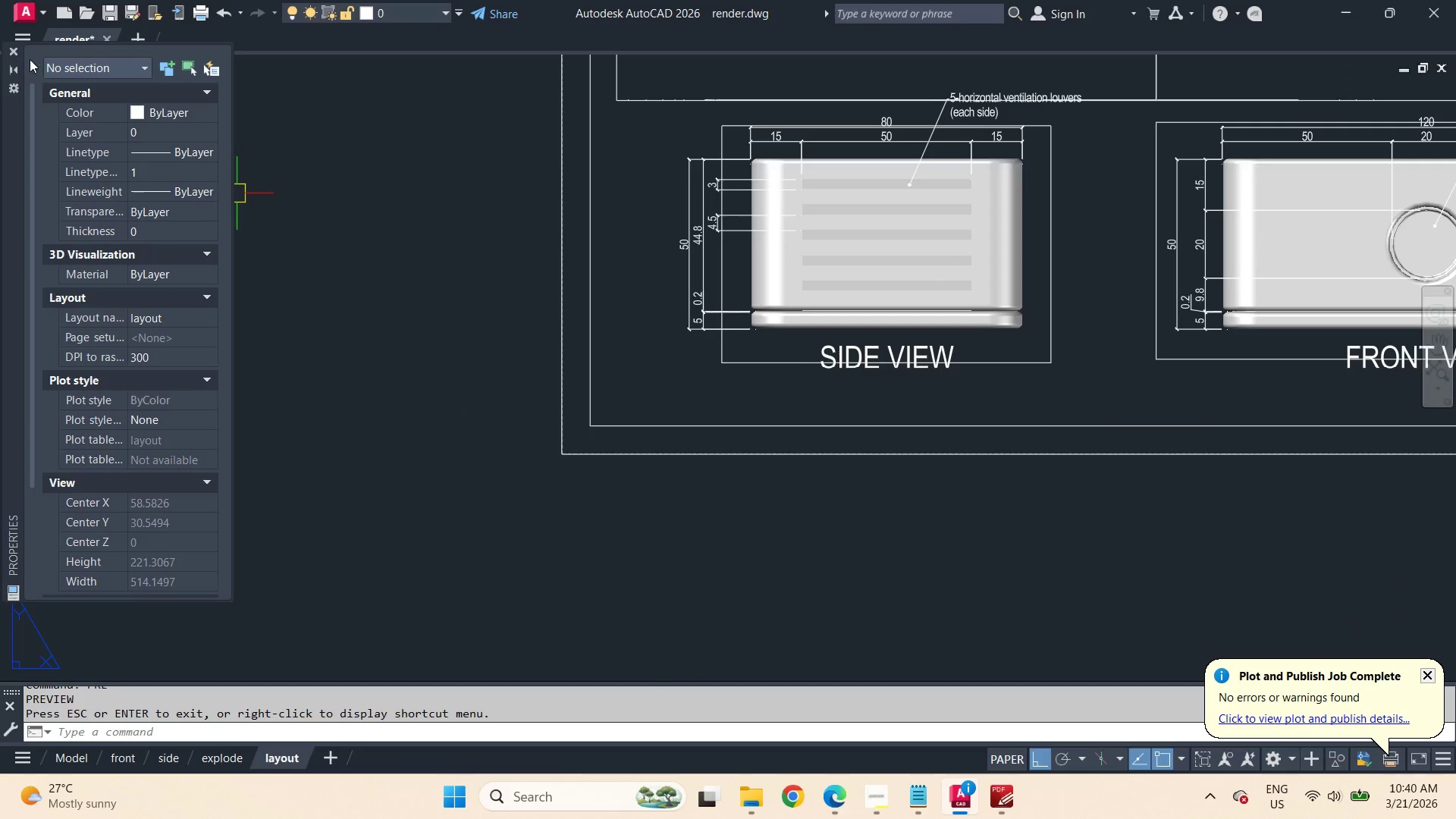 
left_click([17, 54])
 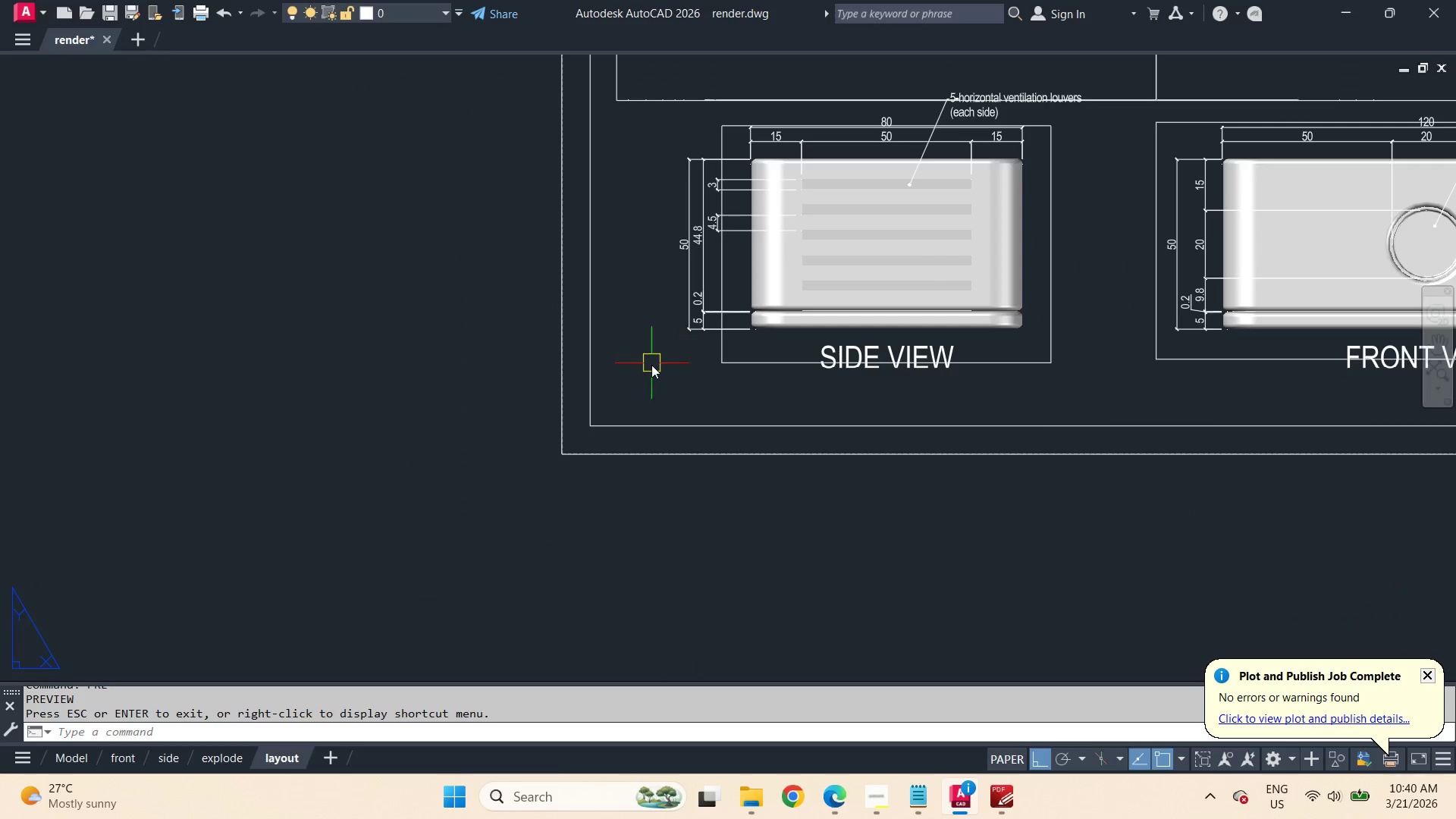 
scroll: coordinate [647, 381], scroll_direction: up, amount: 1.0
 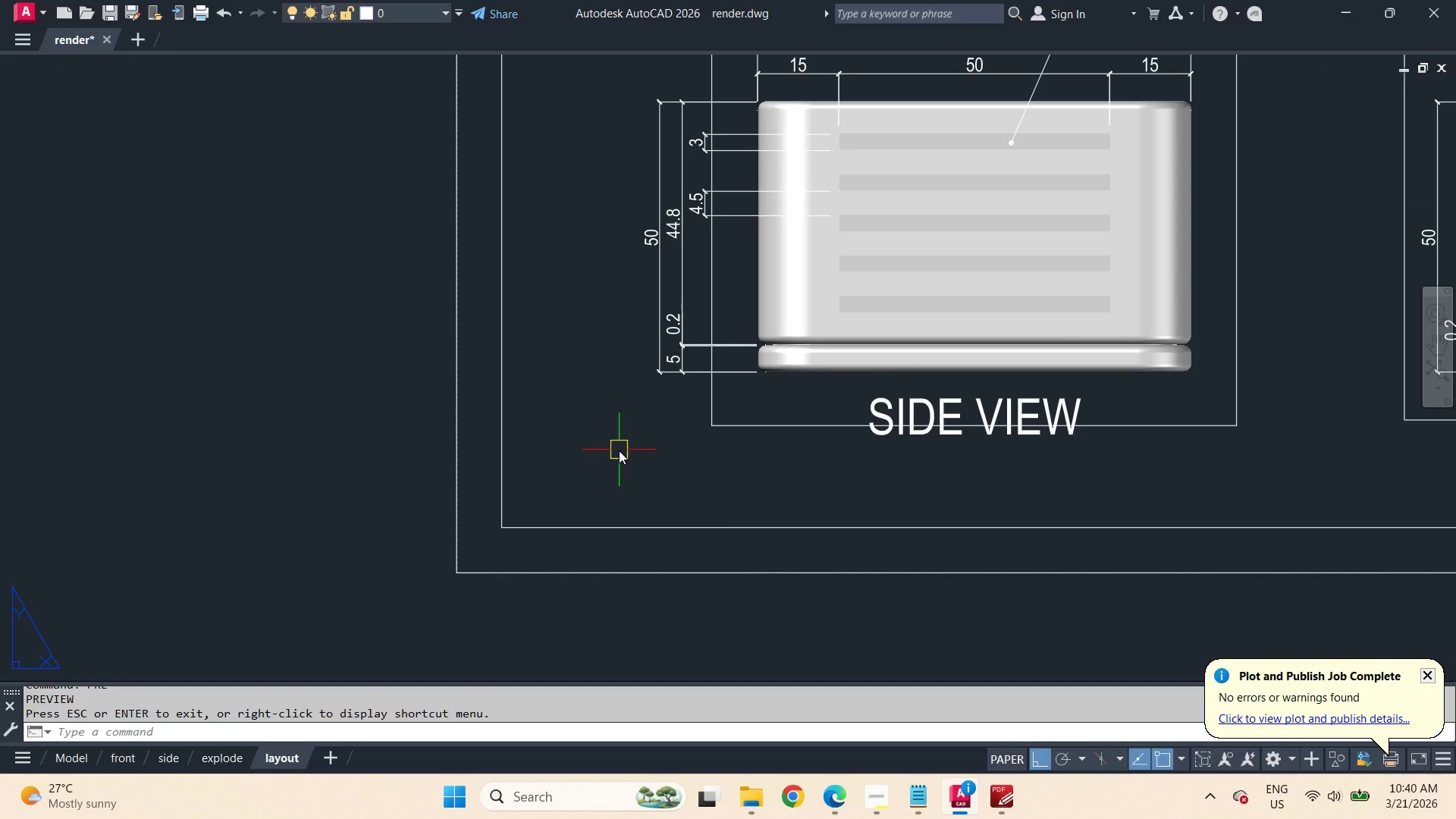 
wait(7.07)
 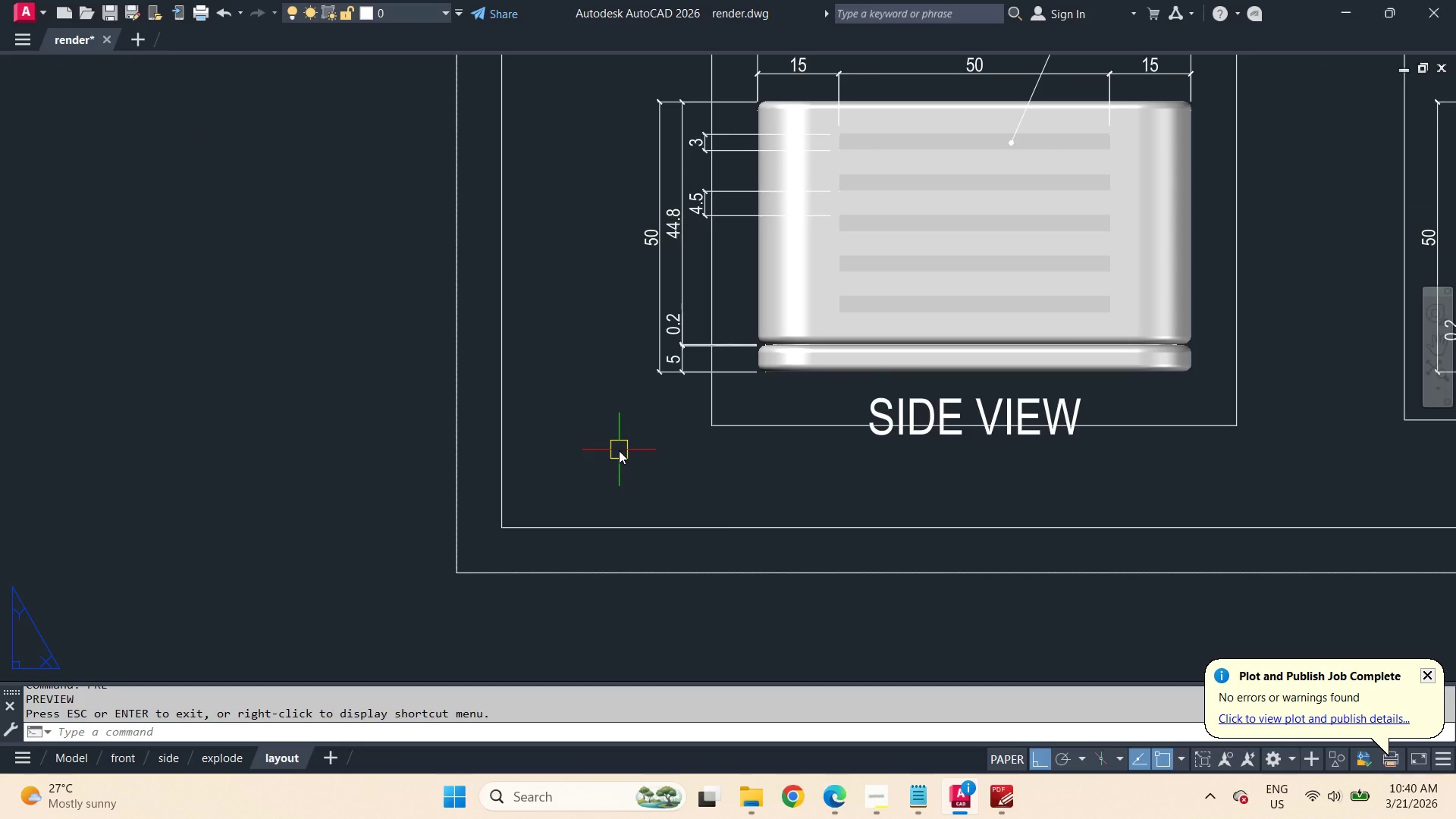 
type(DT )
 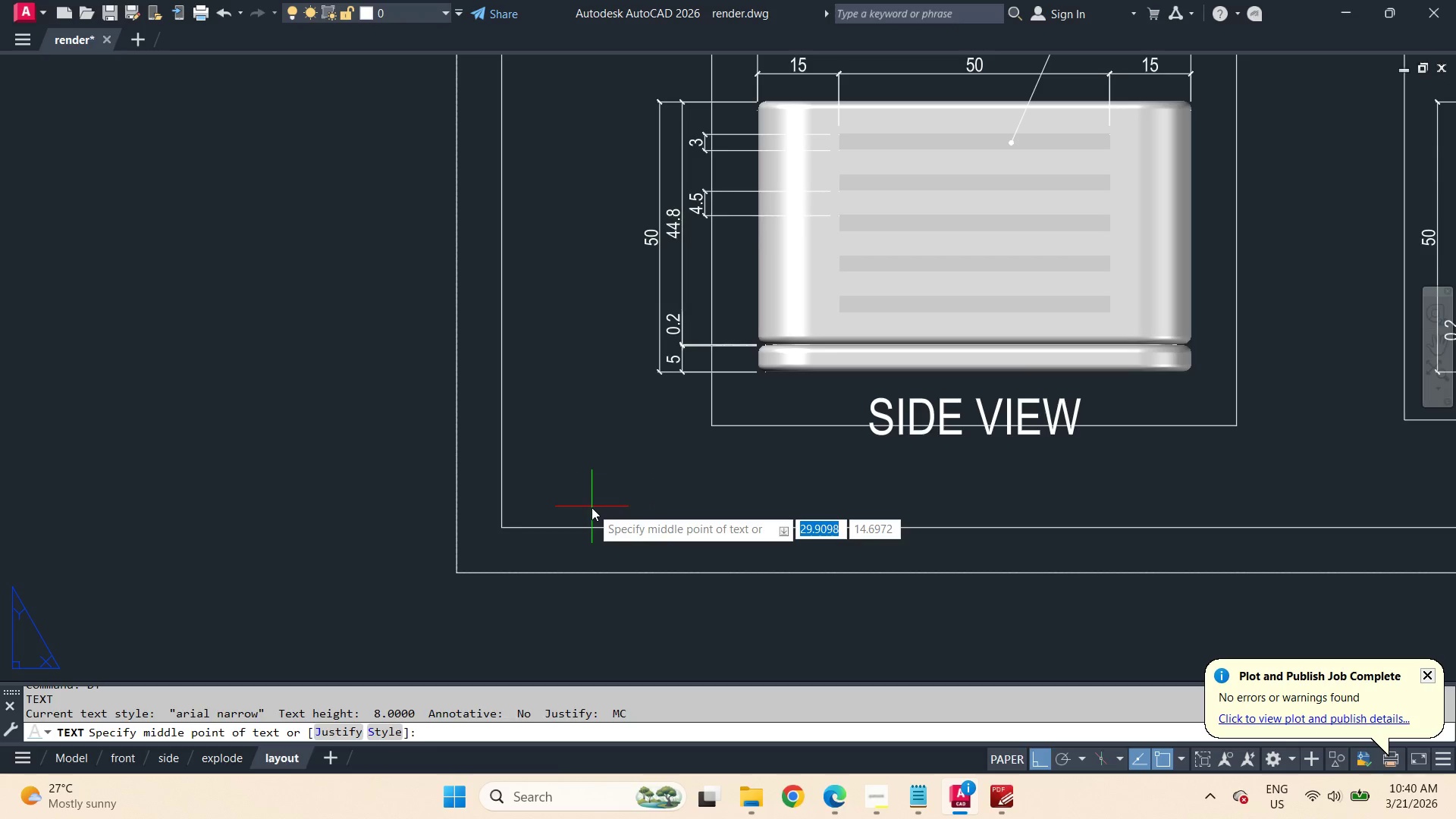 
left_click_drag(start_coordinate=[592, 507], to_coordinate=[593, 499])
 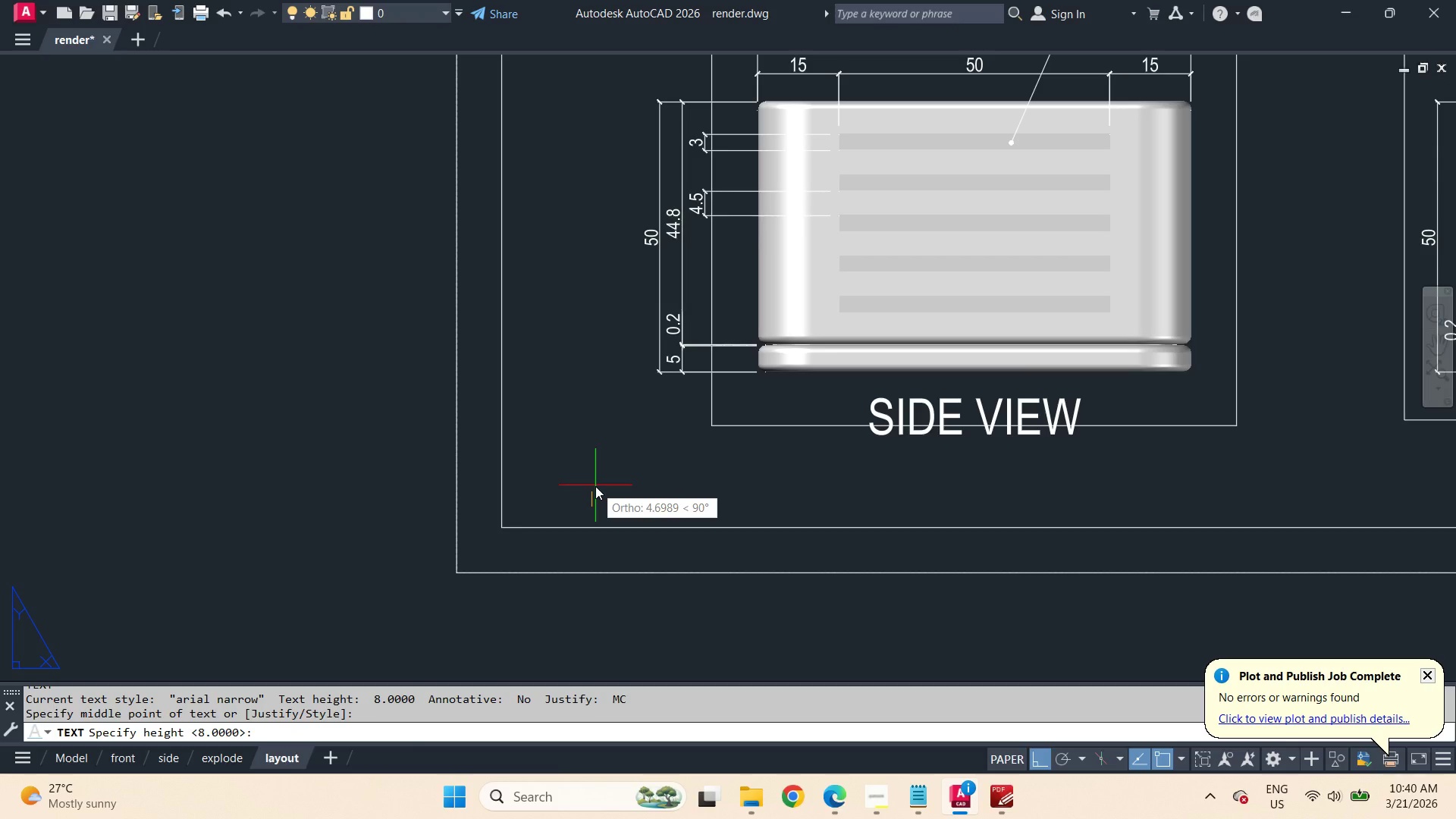 
wait(5.84)
 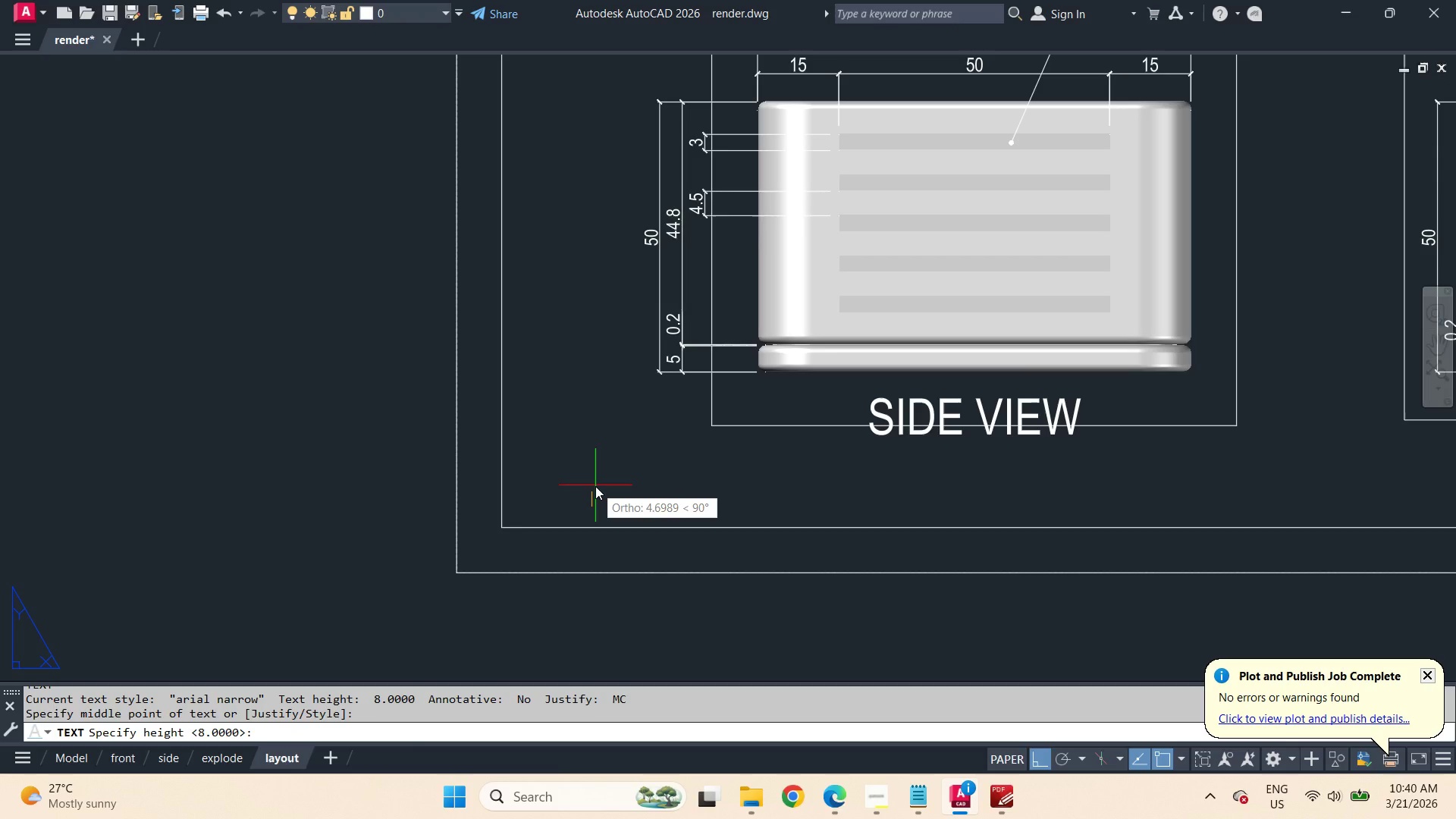 
key(5)
 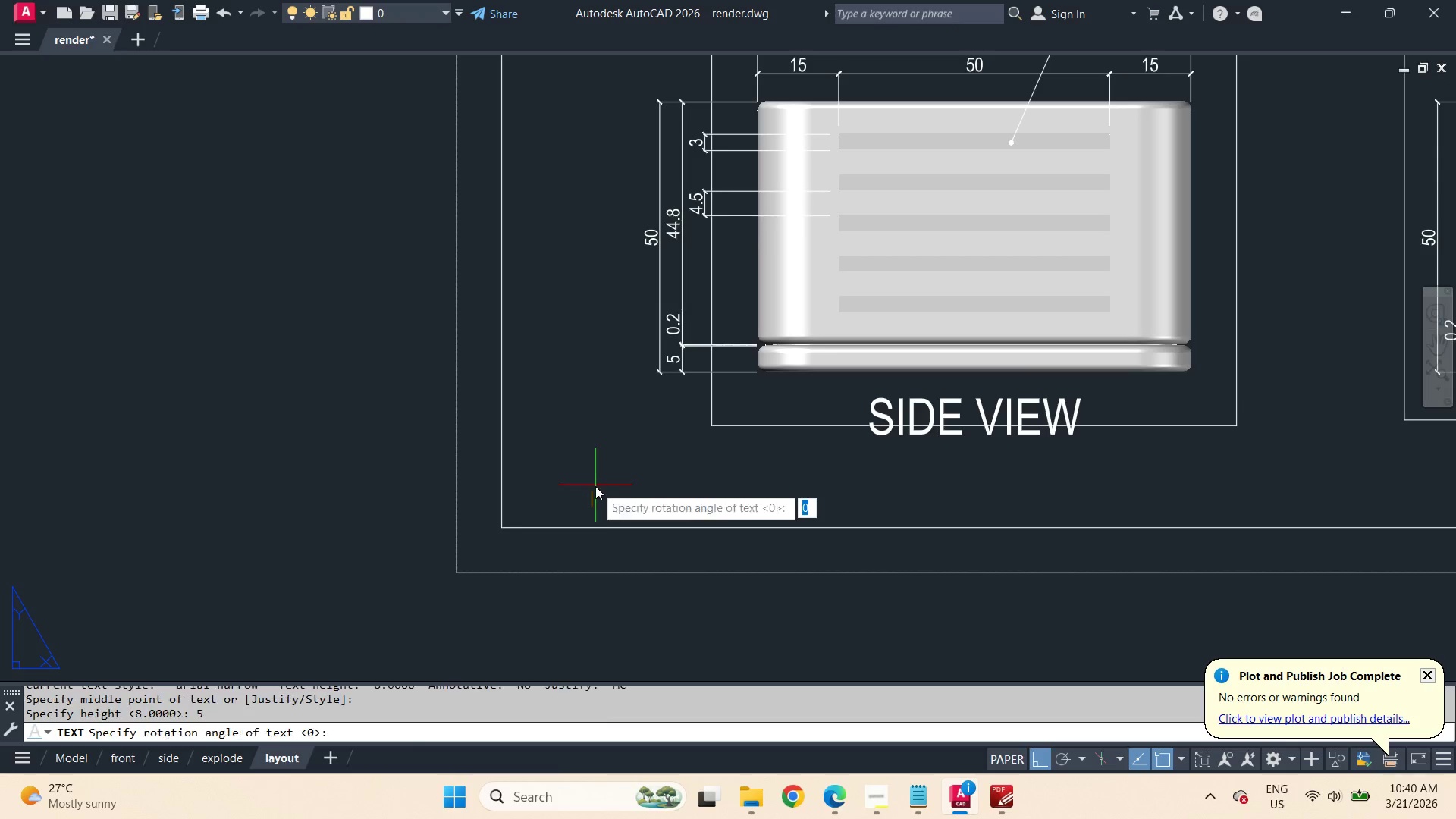 
key(Space)
 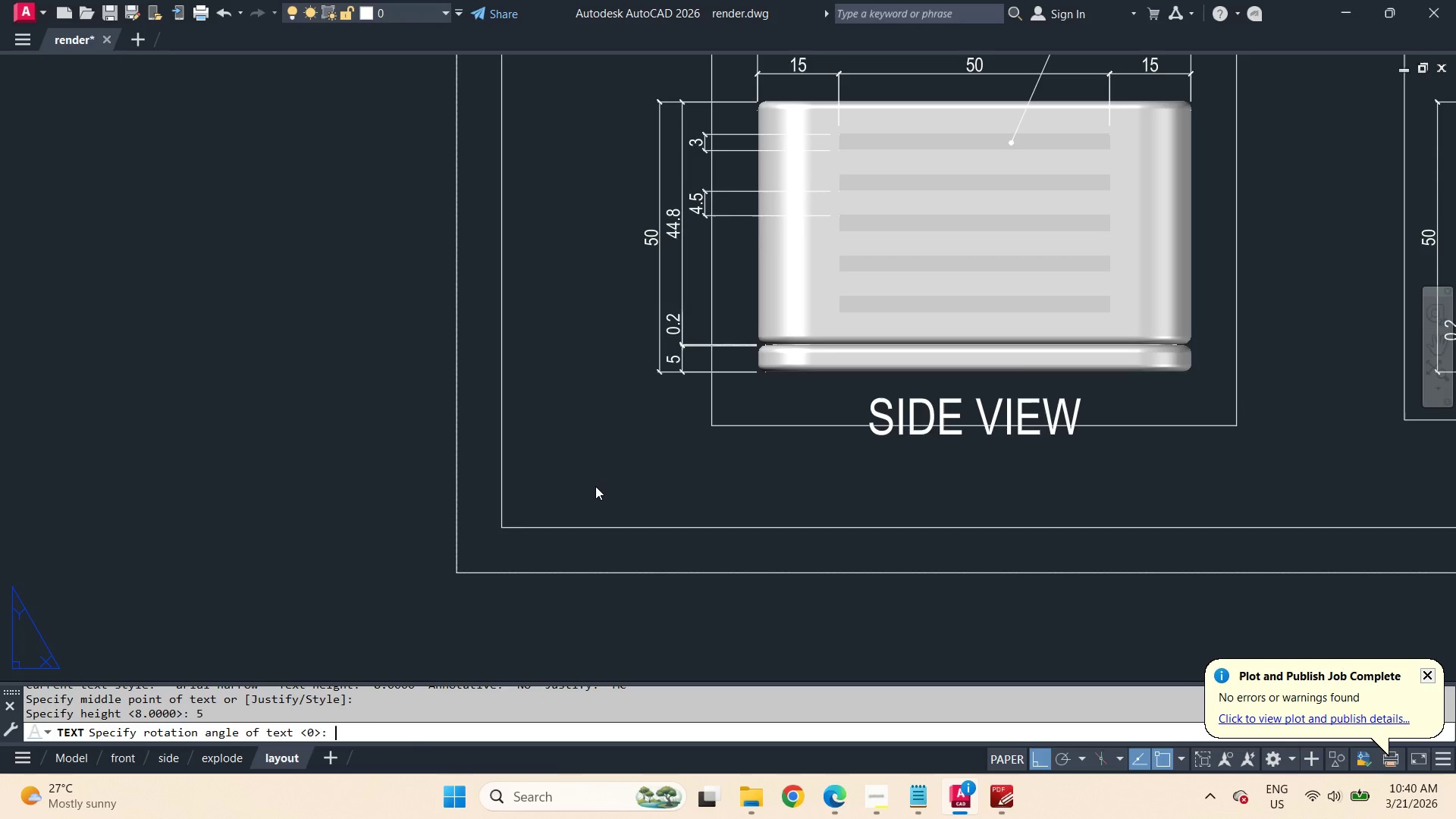 
key(Space)
 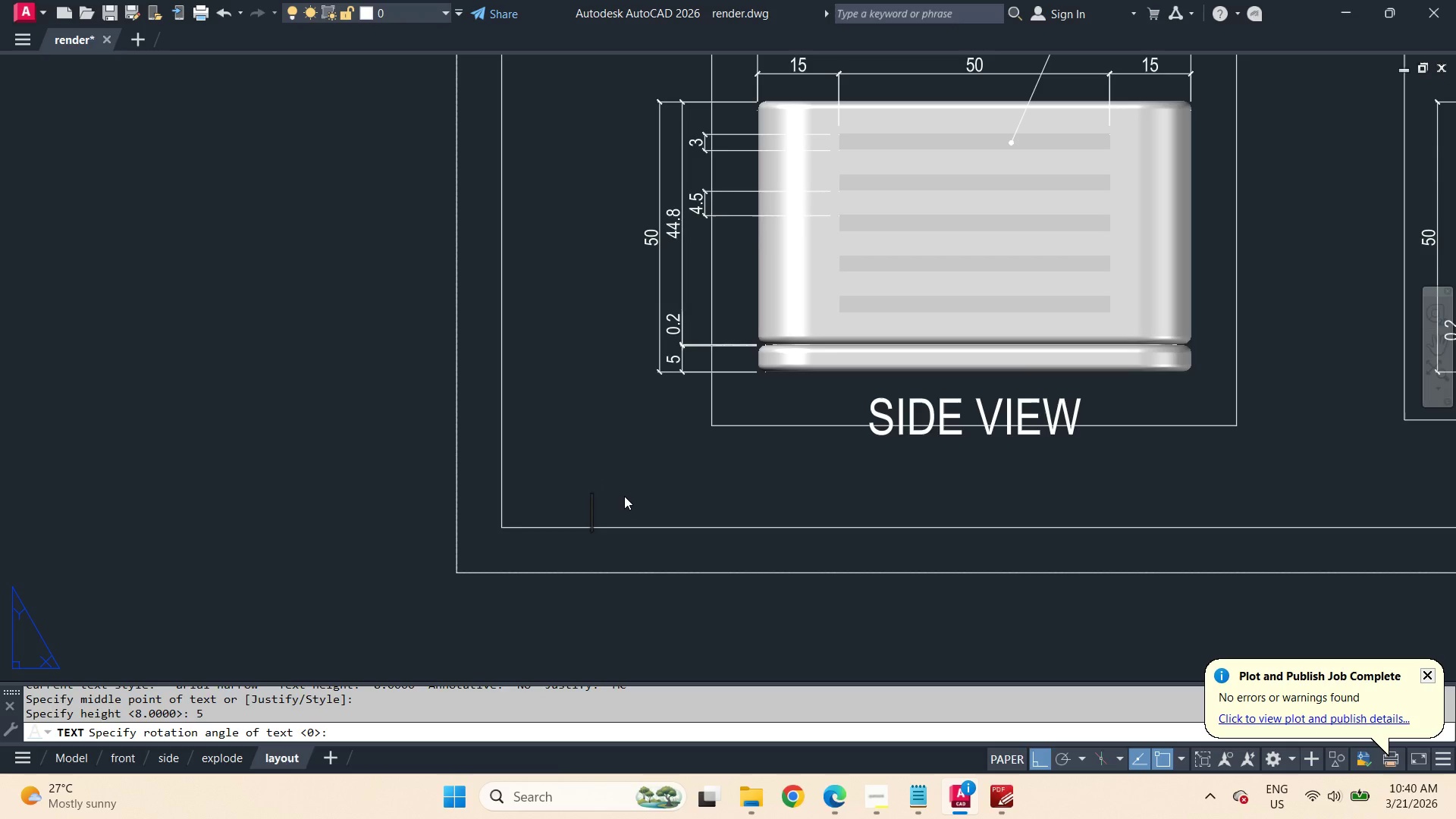 
type(ASD)
key(Backspace)
key(Backspace)
key(Backspace)
key(Backspace)
key(Backspace)
type(all meas)
 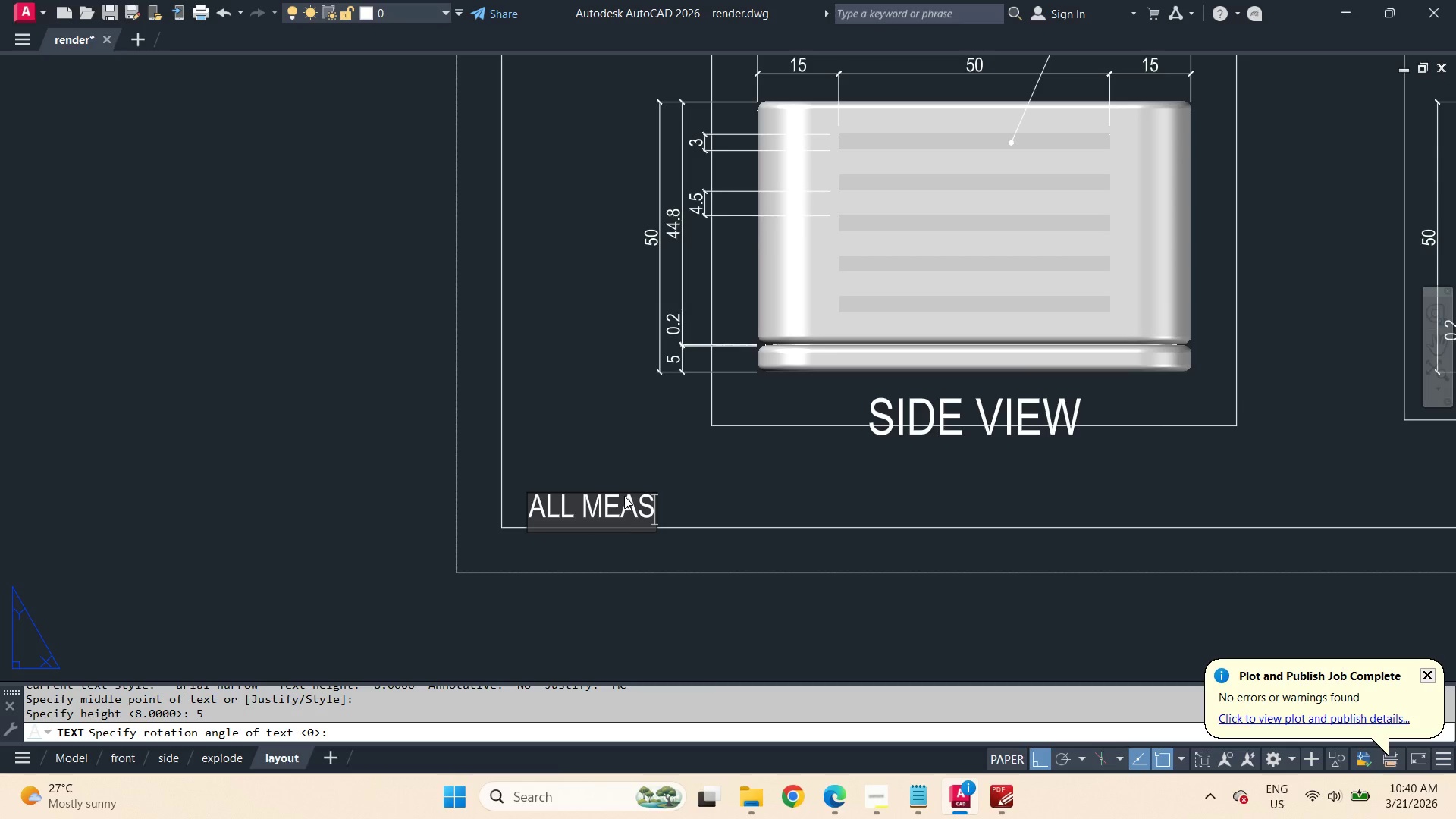 
type(urements are in mill)
 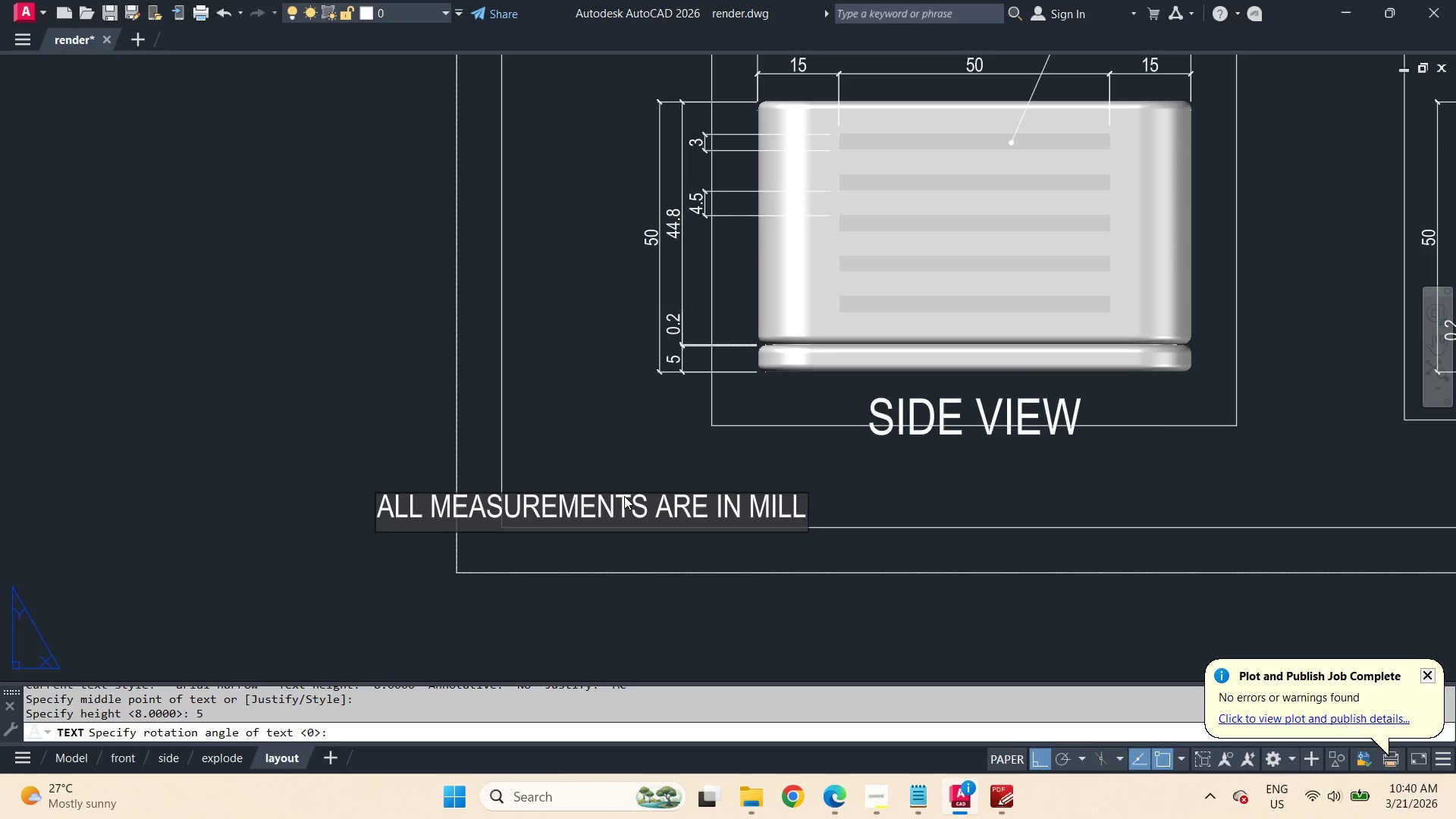 
type(imeter.)
 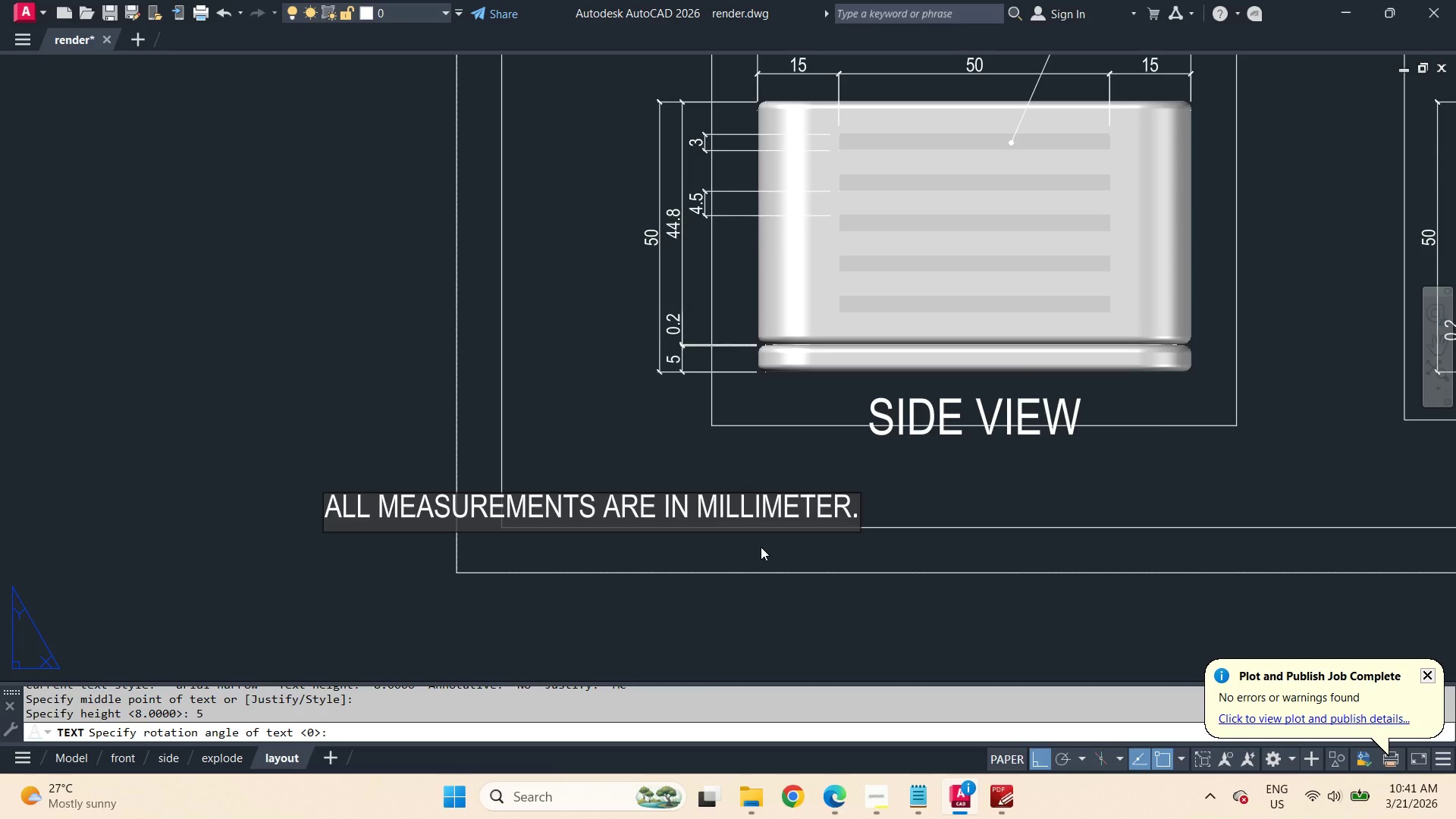 
left_click([761, 547])
 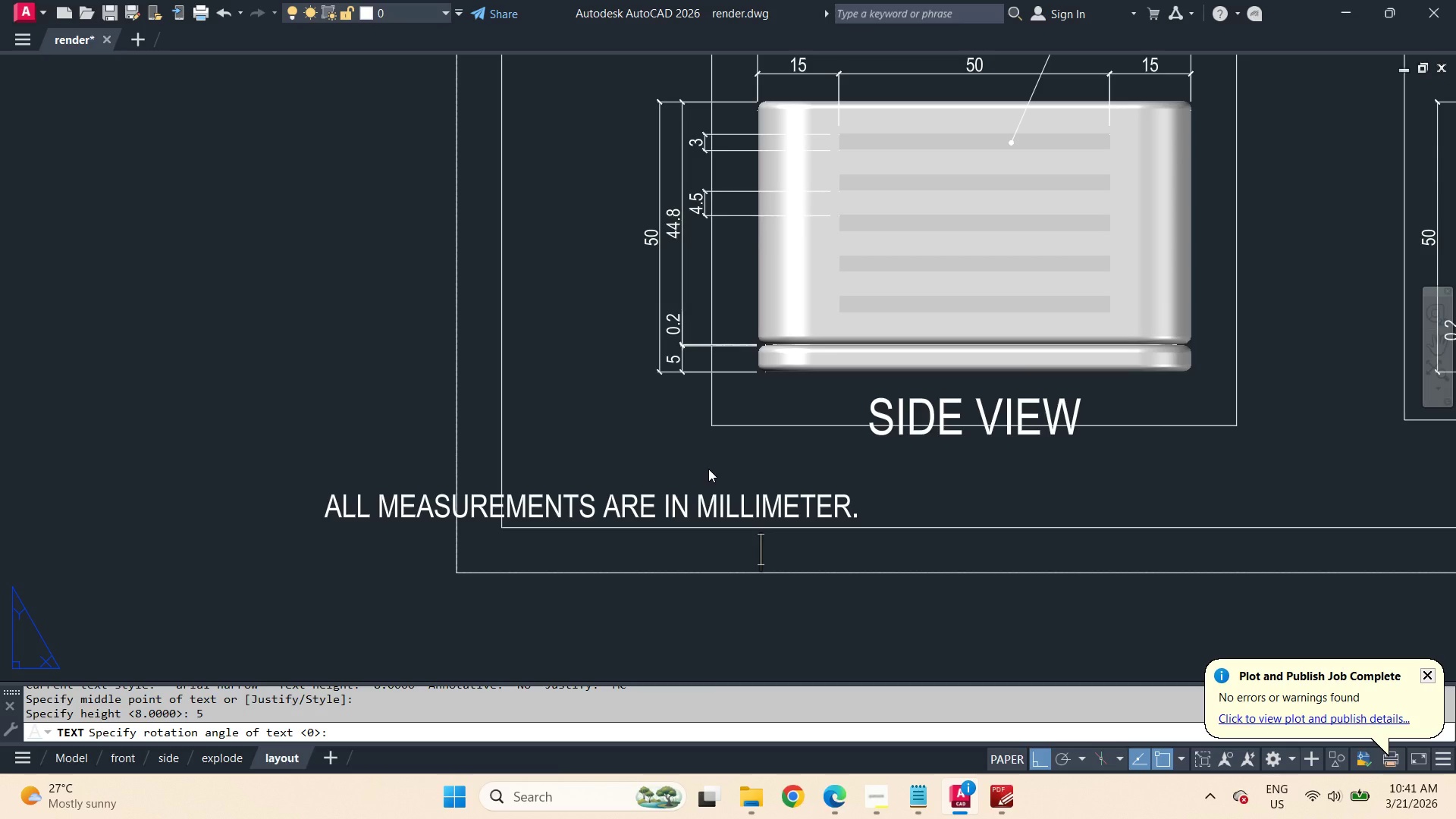 
key(Escape)
 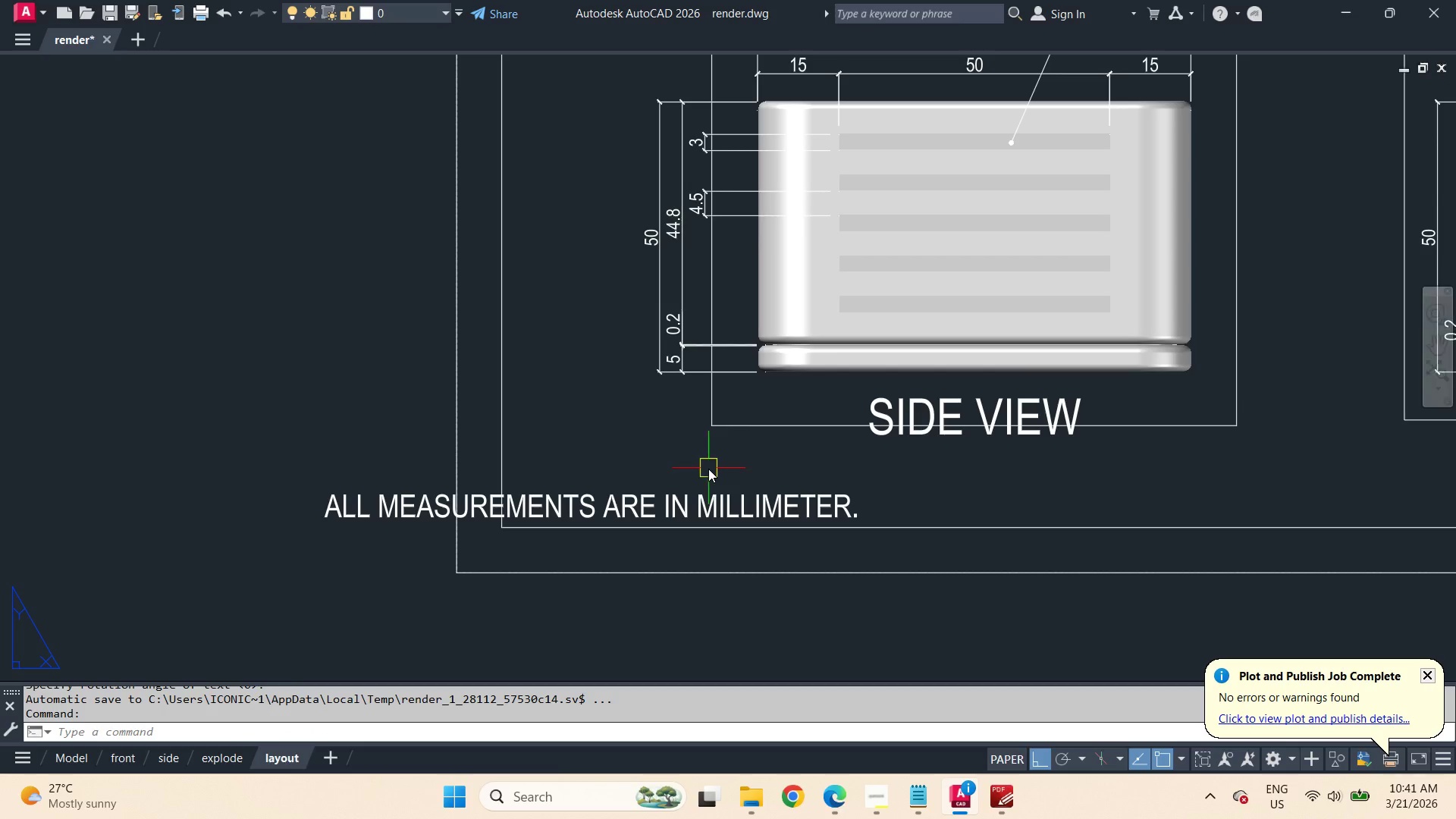 
key(Escape)
 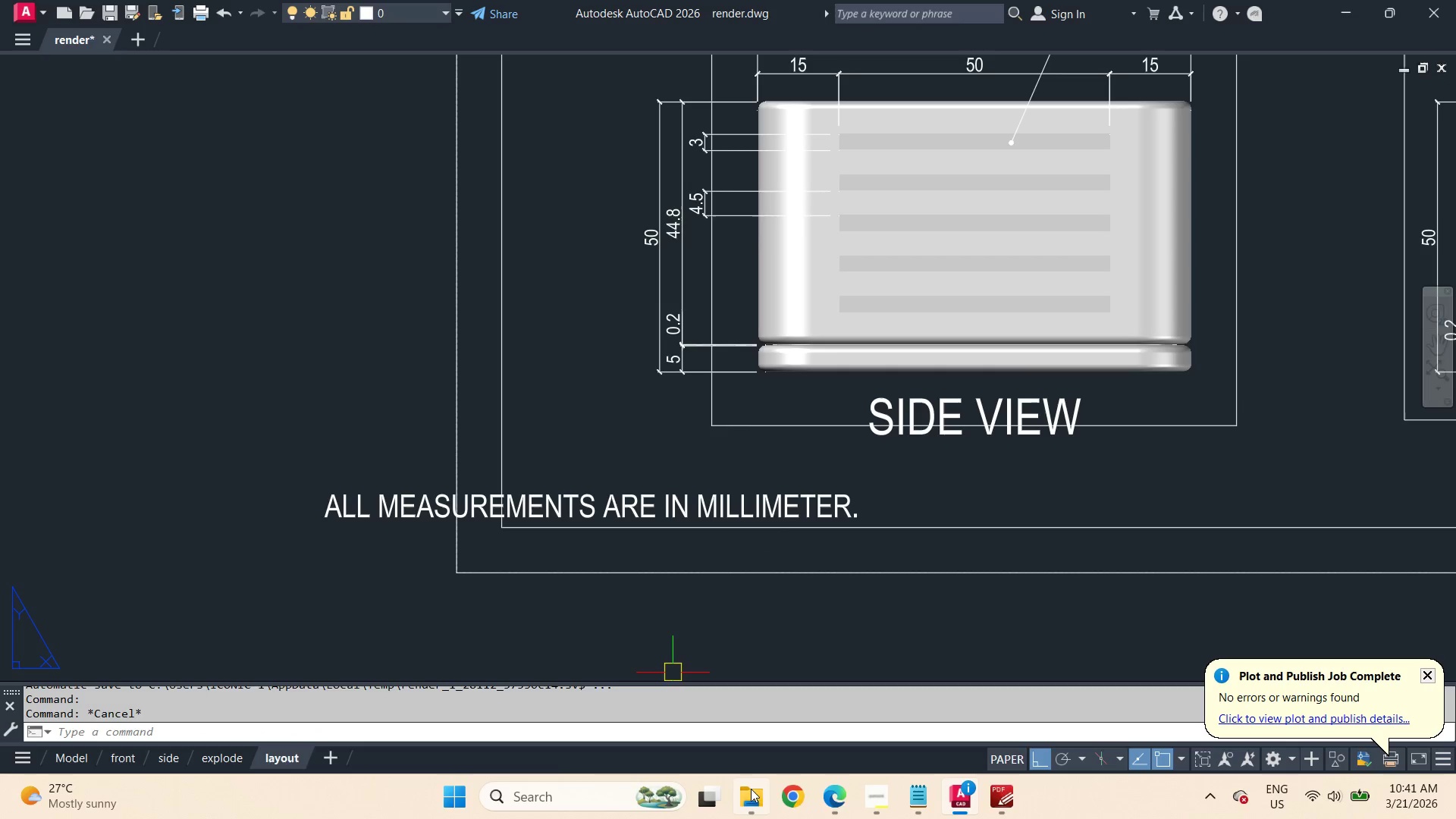 
left_click([820, 802])
 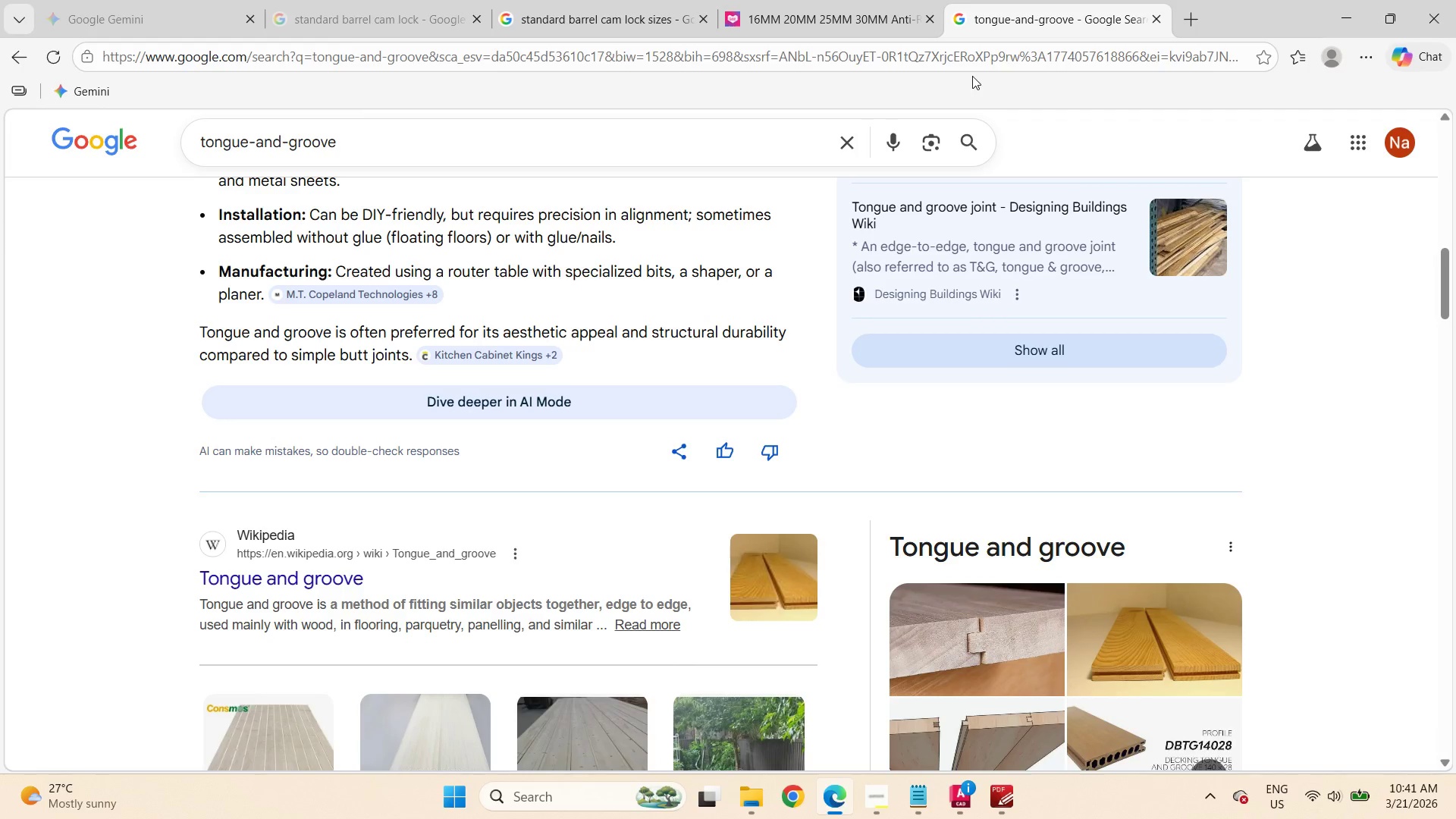 
left_click([972, 60])
 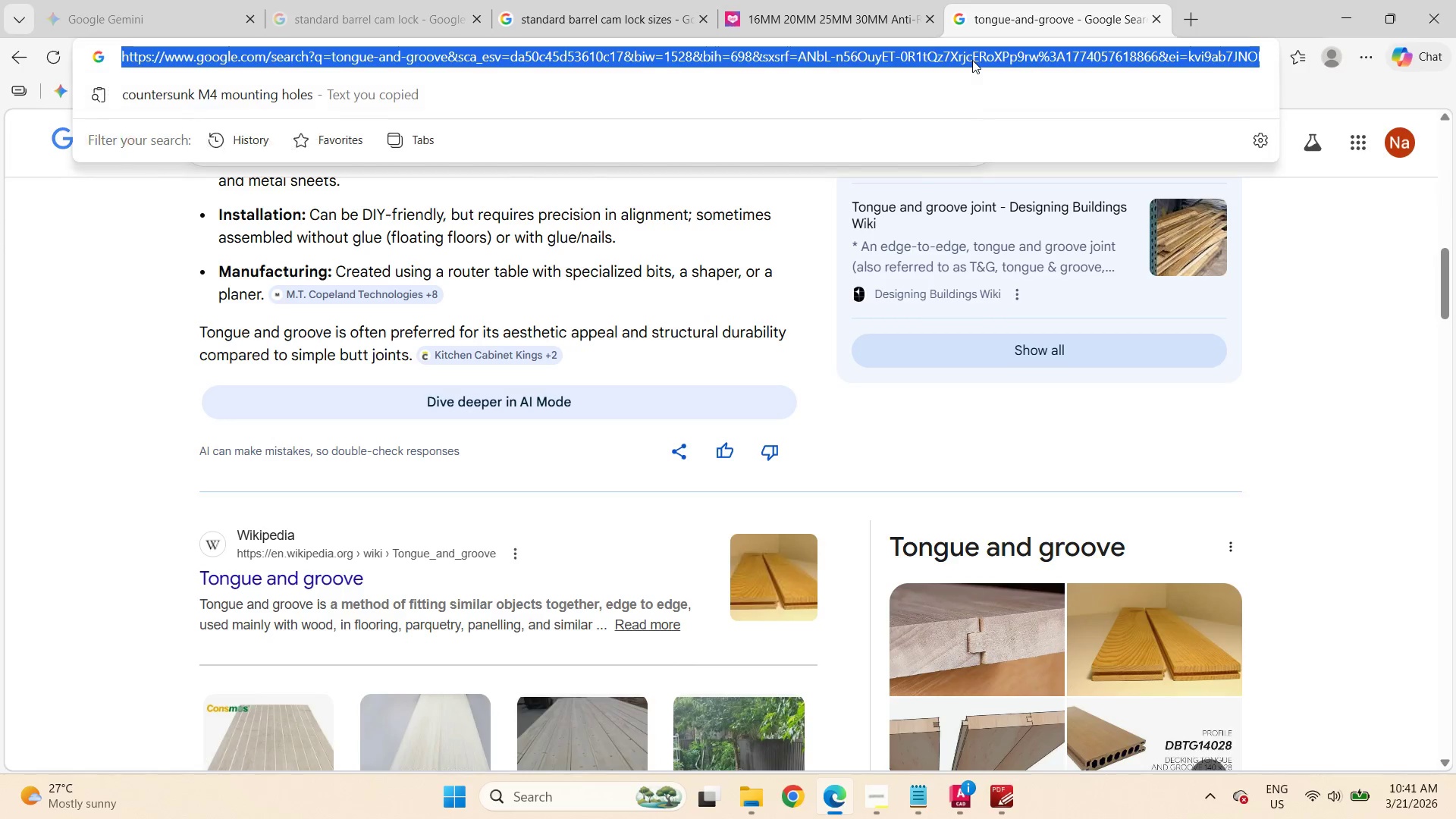 
type(millim)
 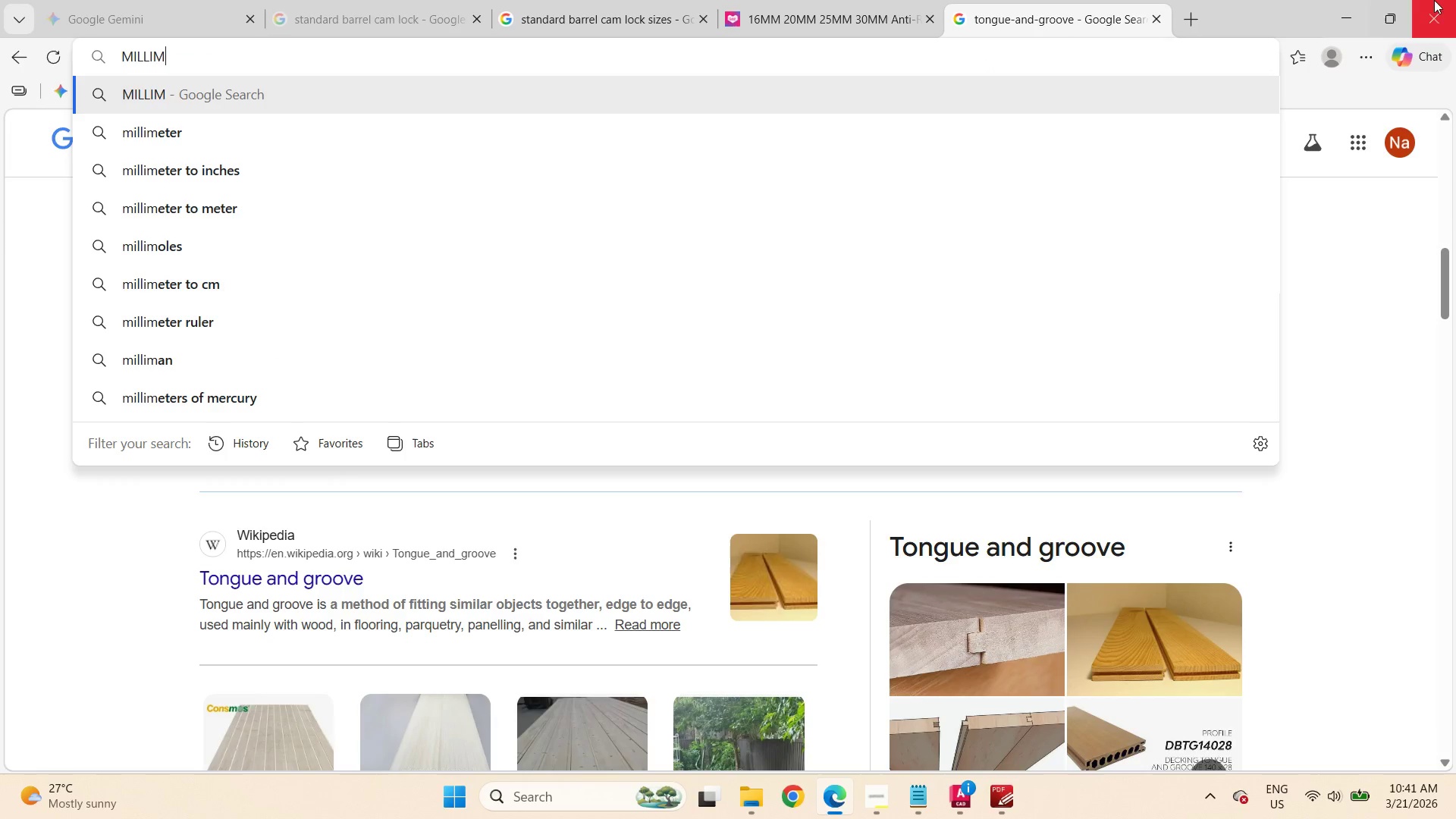 
left_click([1353, 7])
 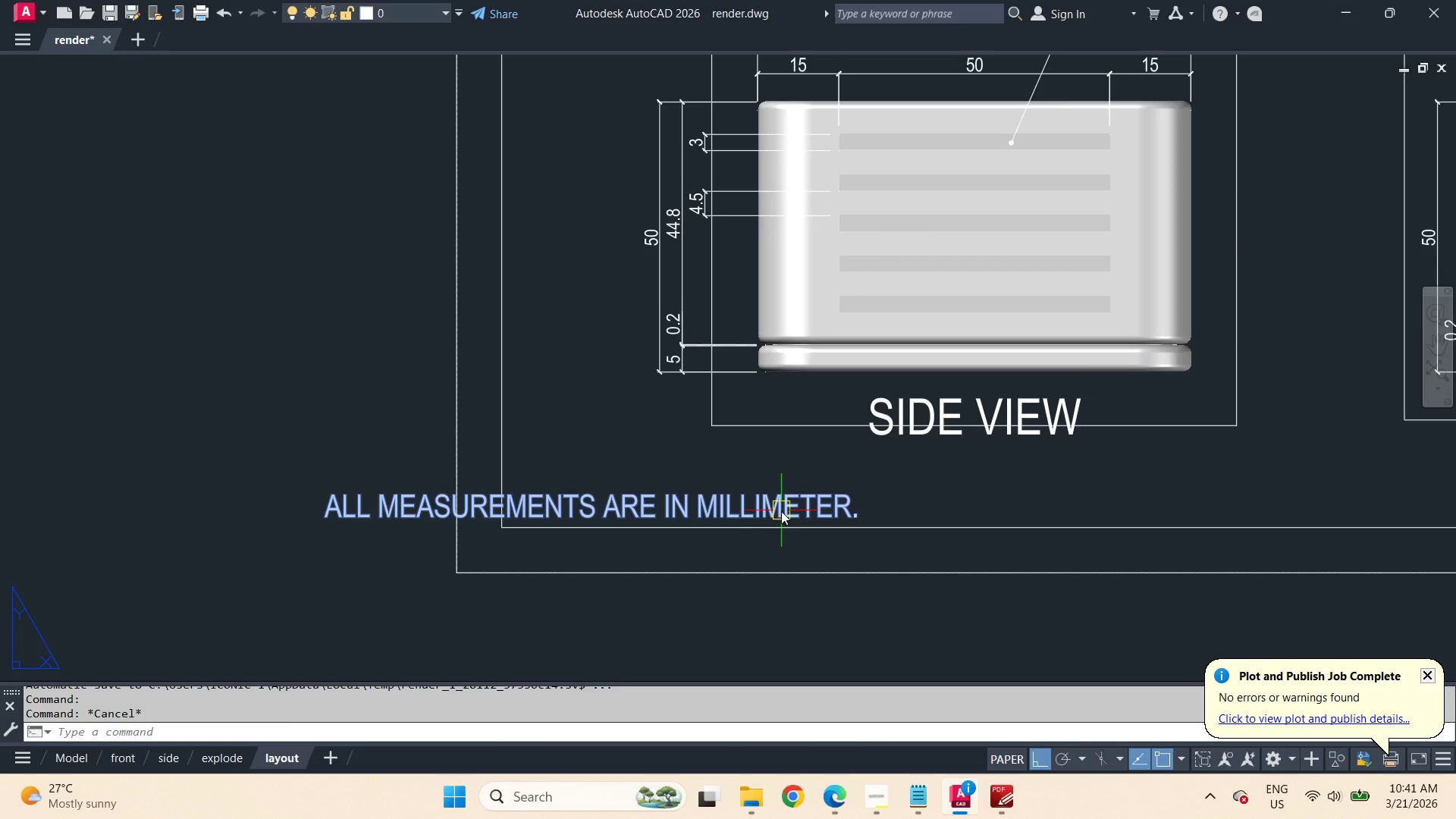 
left_click([781, 511])
 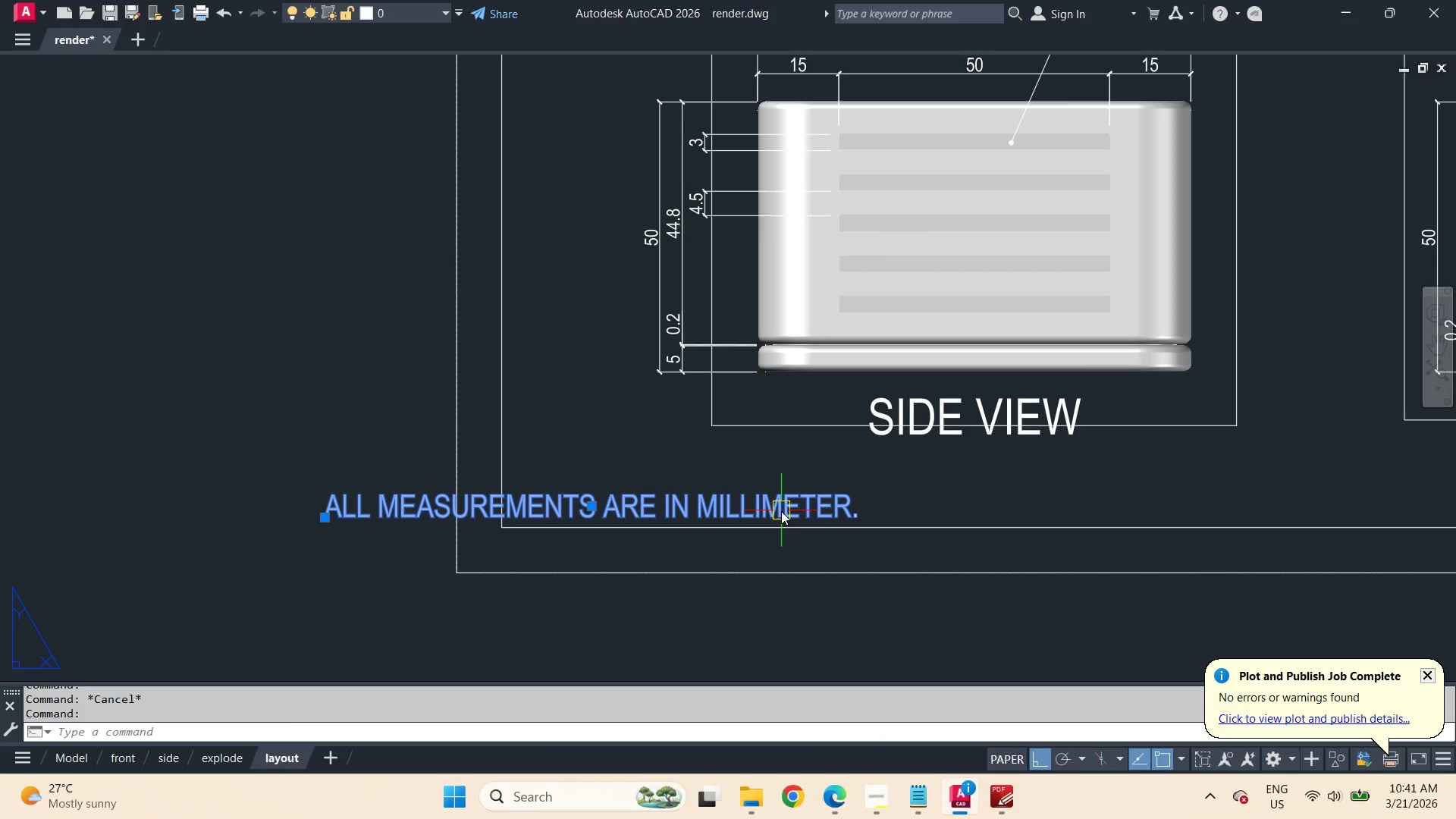 
type(txt2 )
 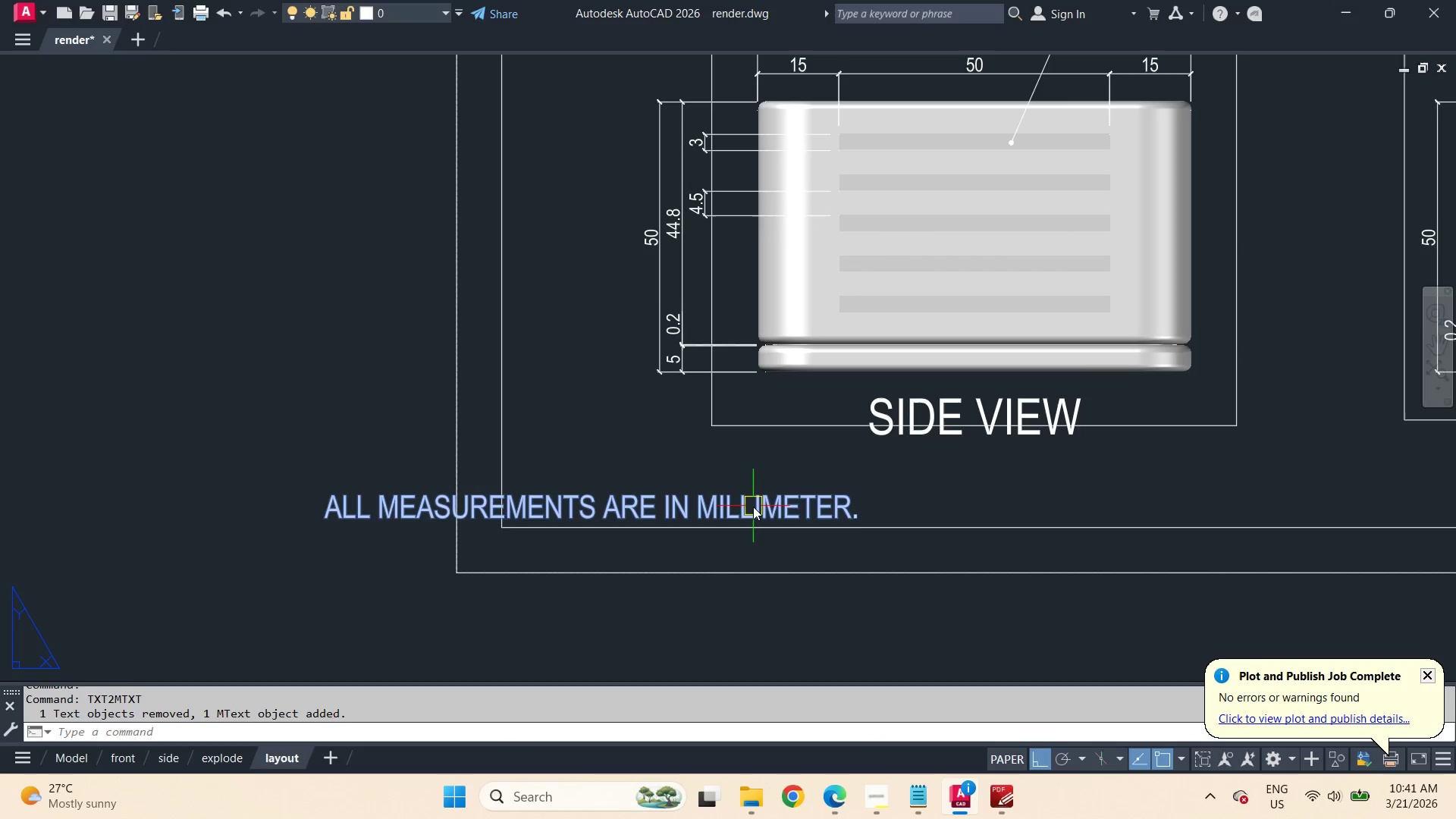 
left_click([753, 507])
 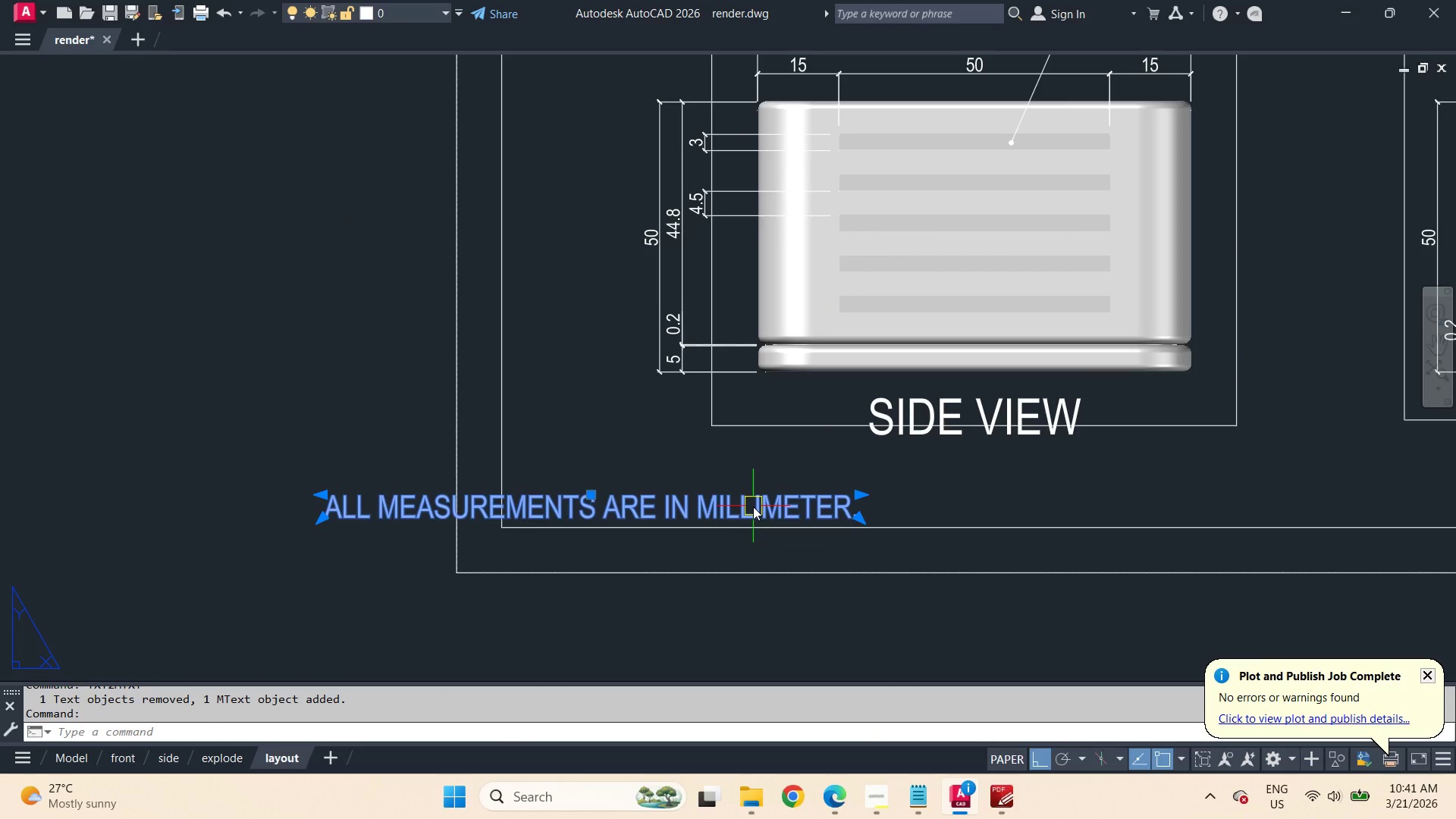 
key(Control+1)
 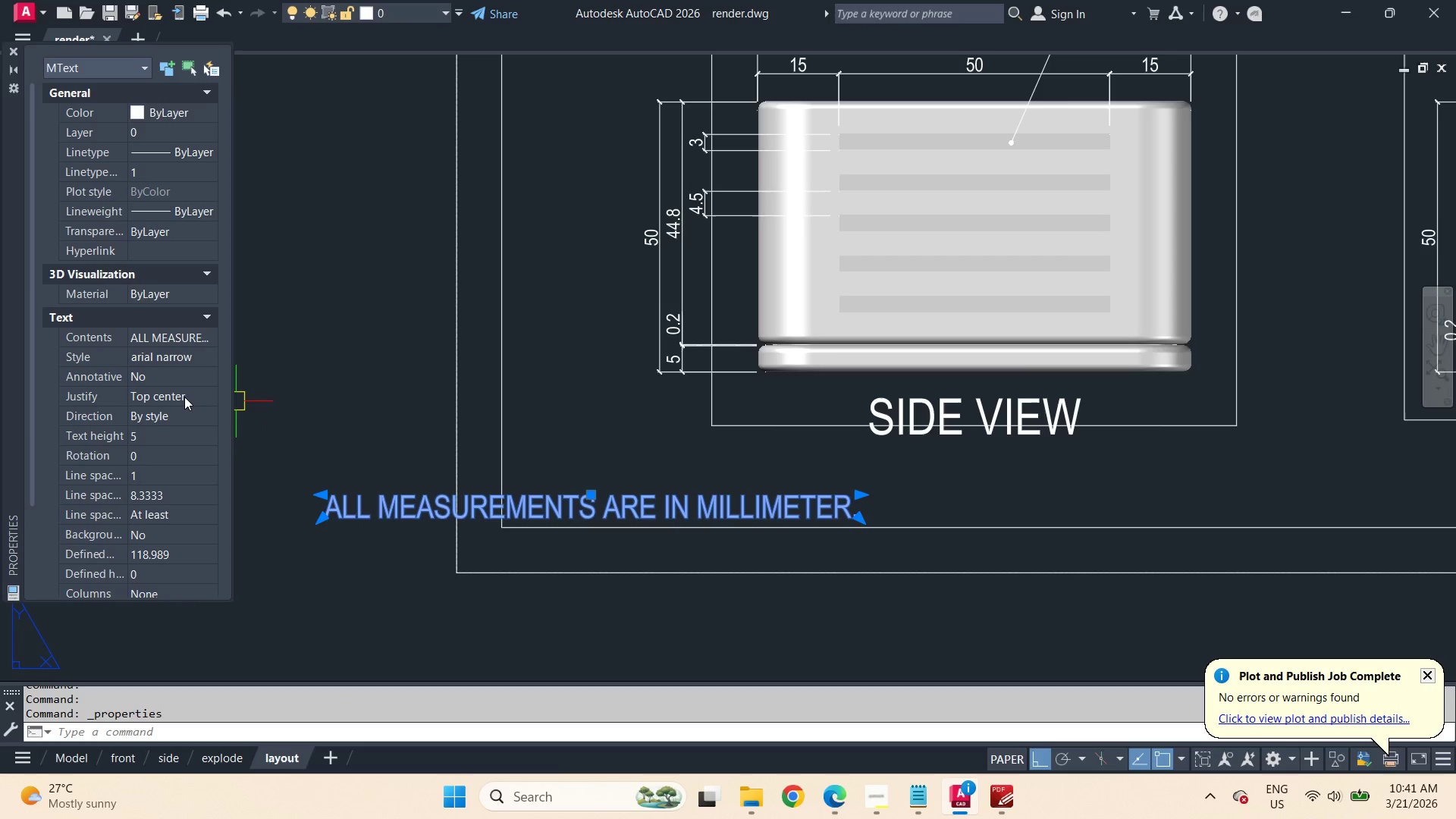 
double_click([183, 396])
 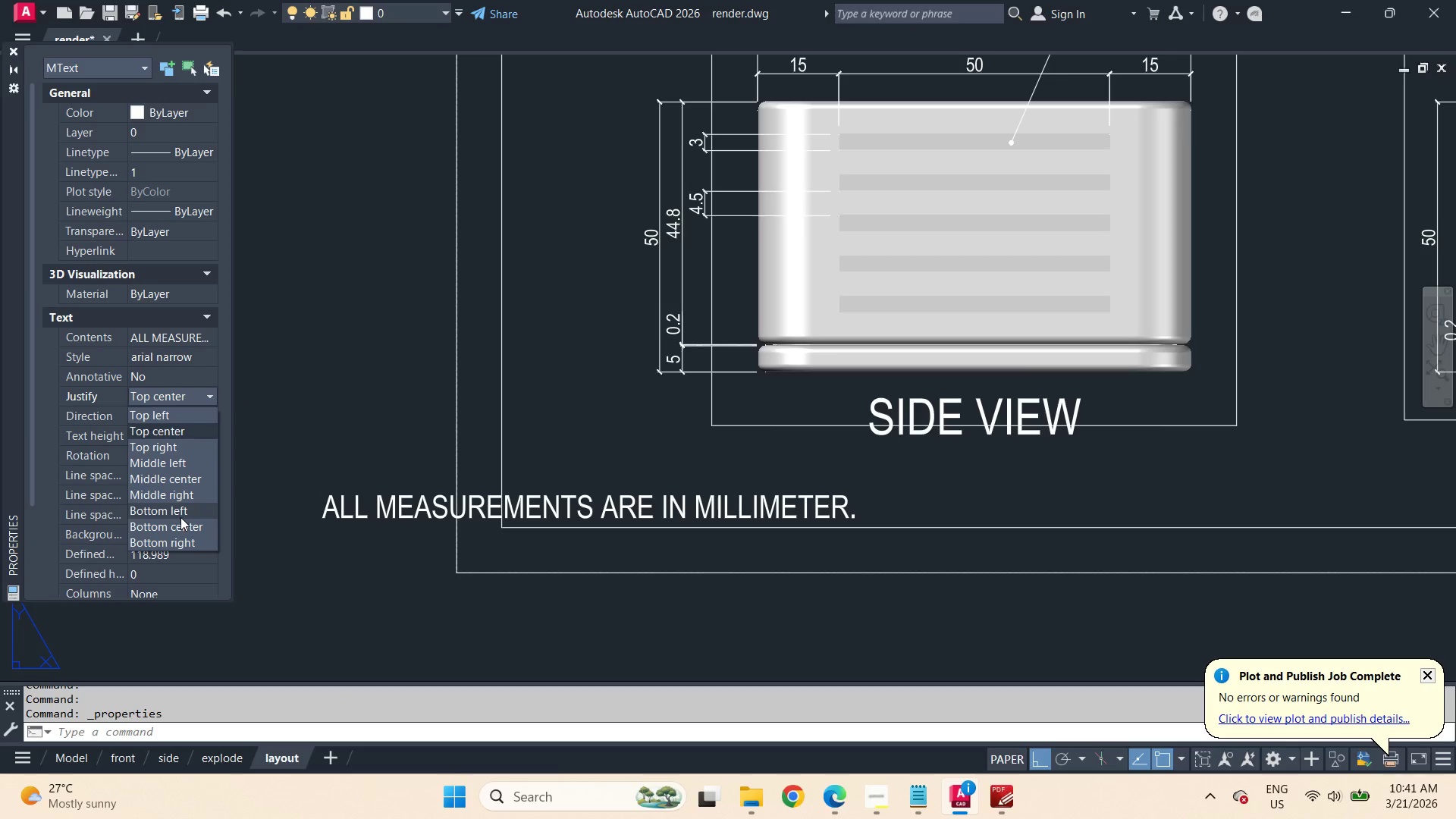 
left_click([180, 517])
 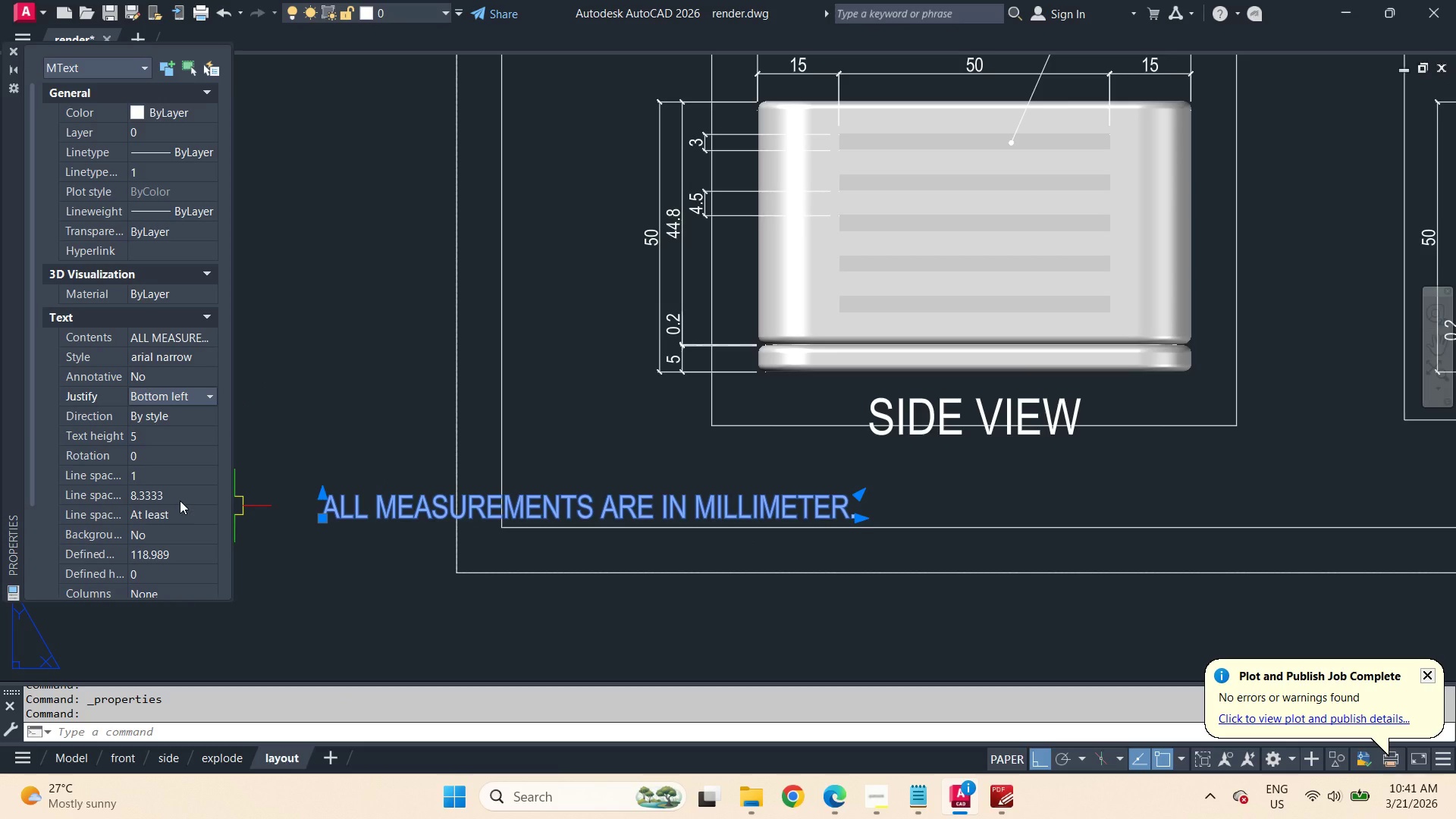 
wait(5.52)
 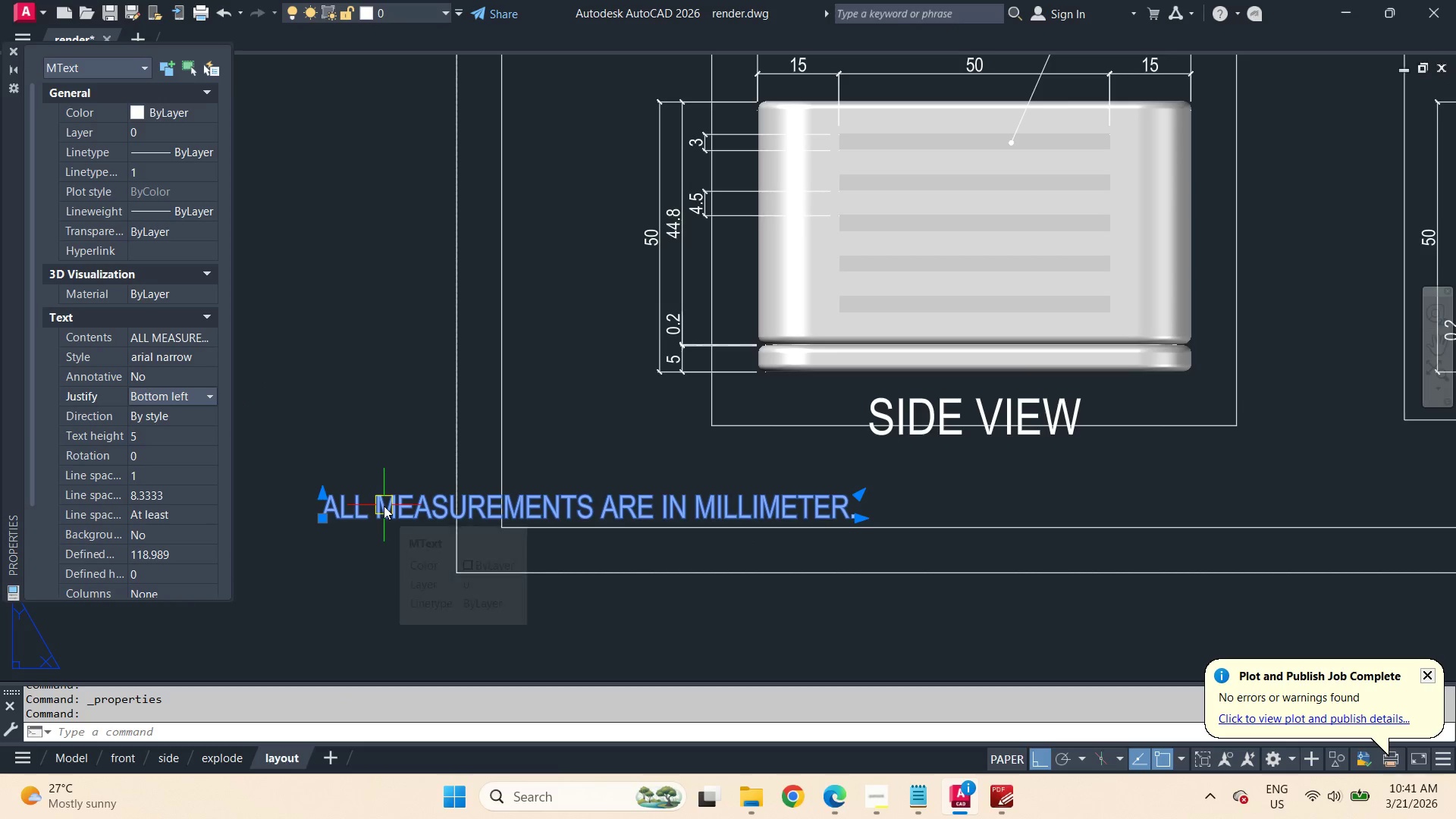 
left_click([181, 558])
 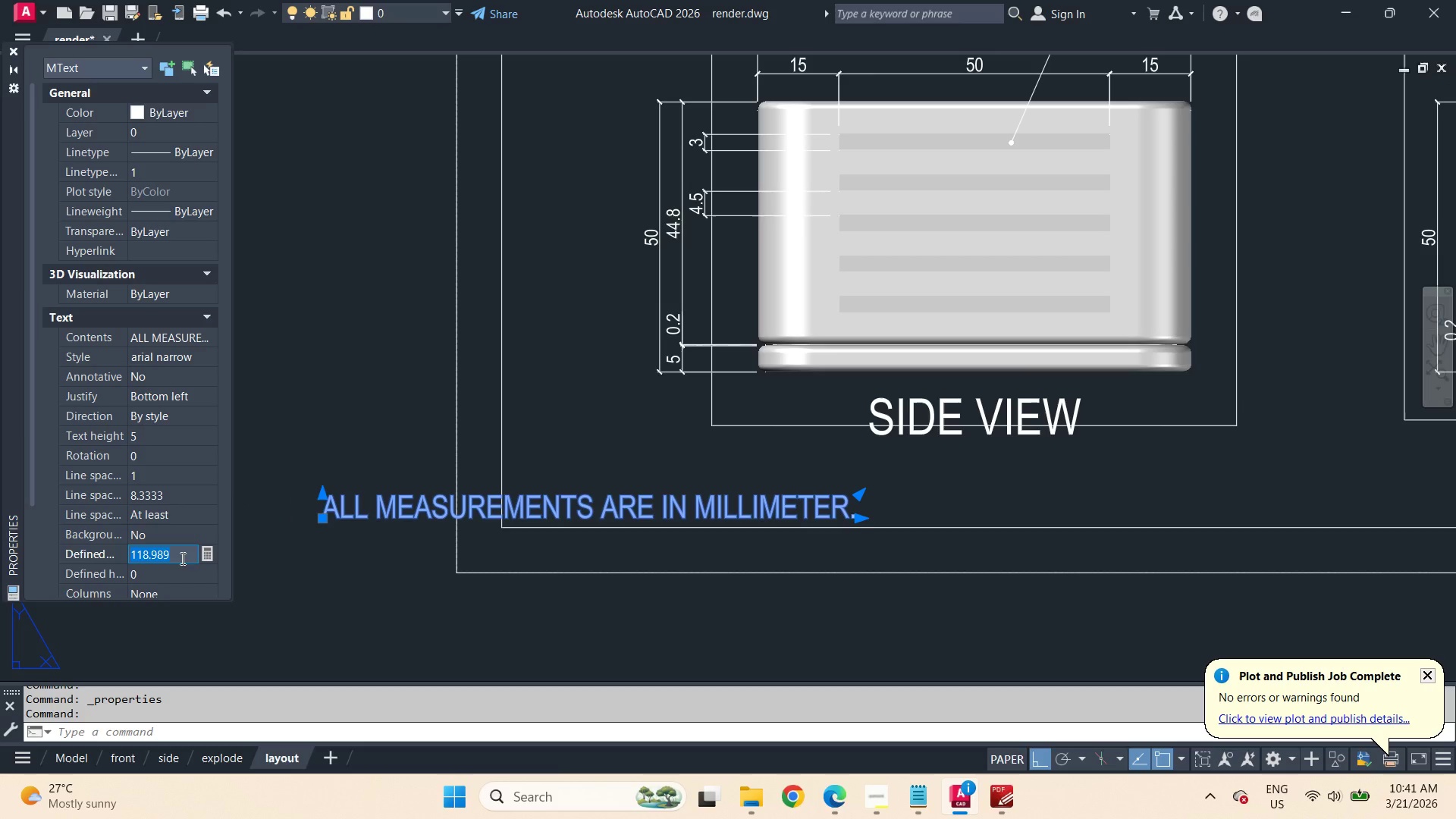 
key(Numpad0)
 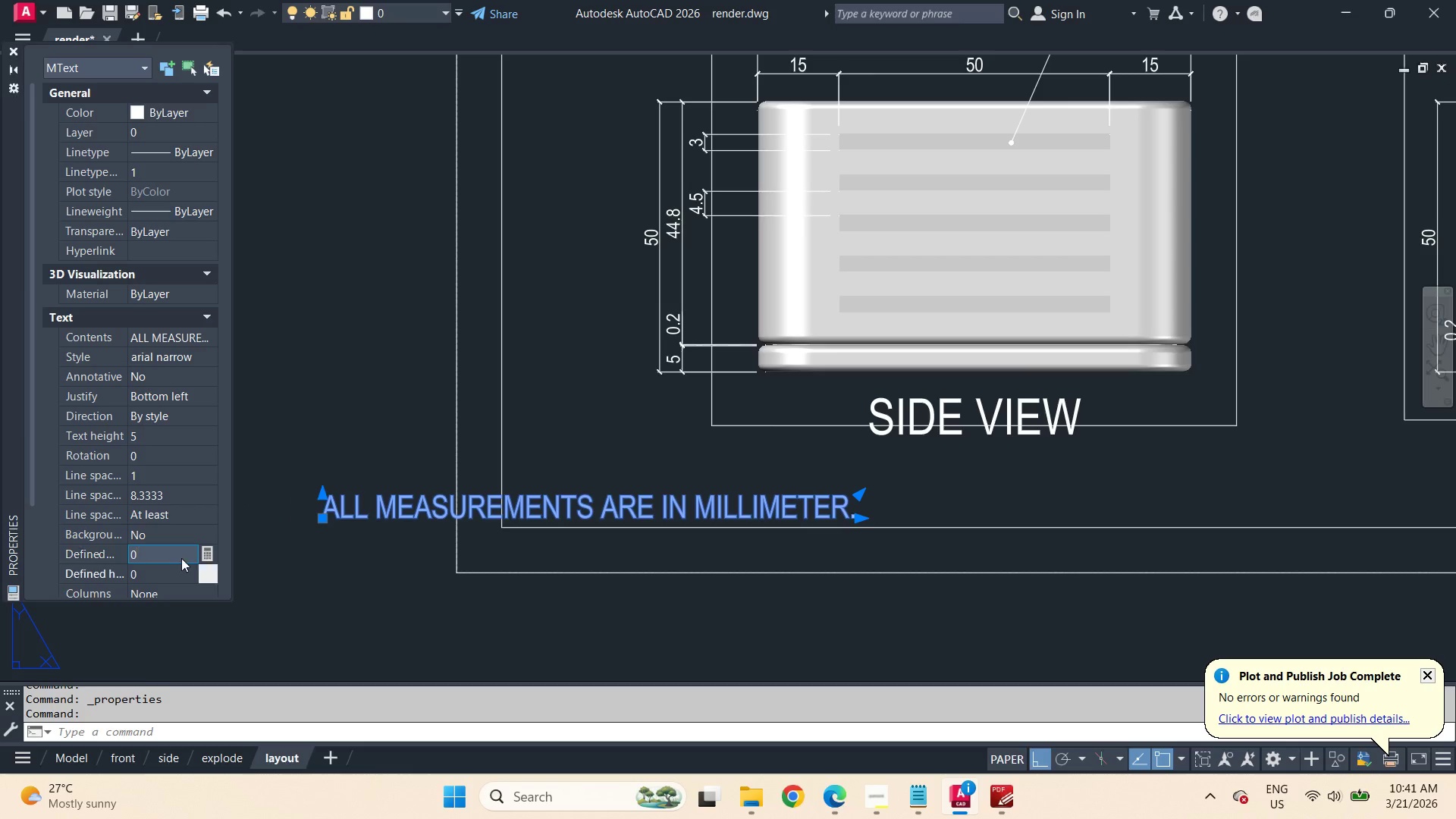 
key(NumpadEnter)
 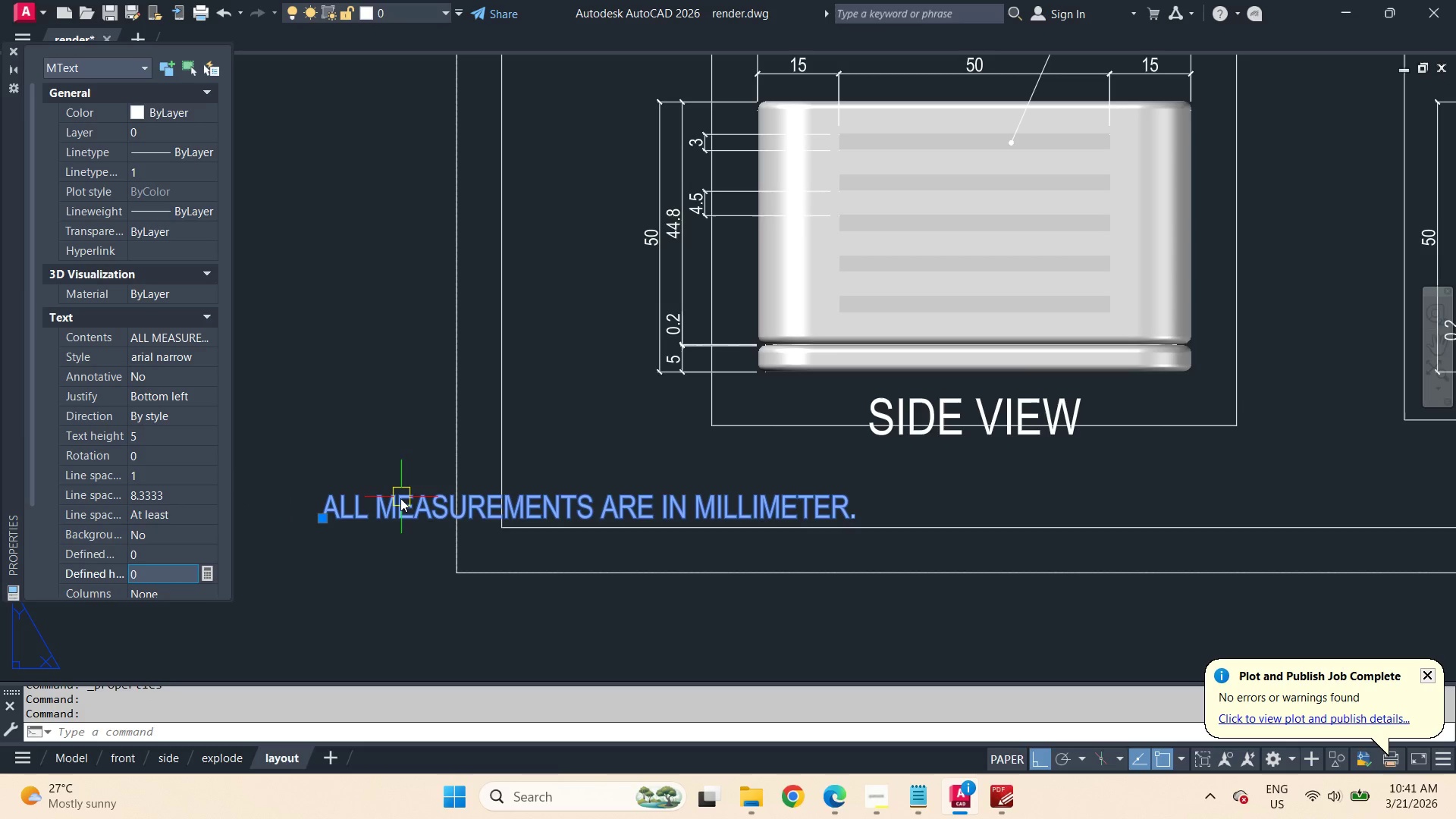 
double_click([400, 498])
 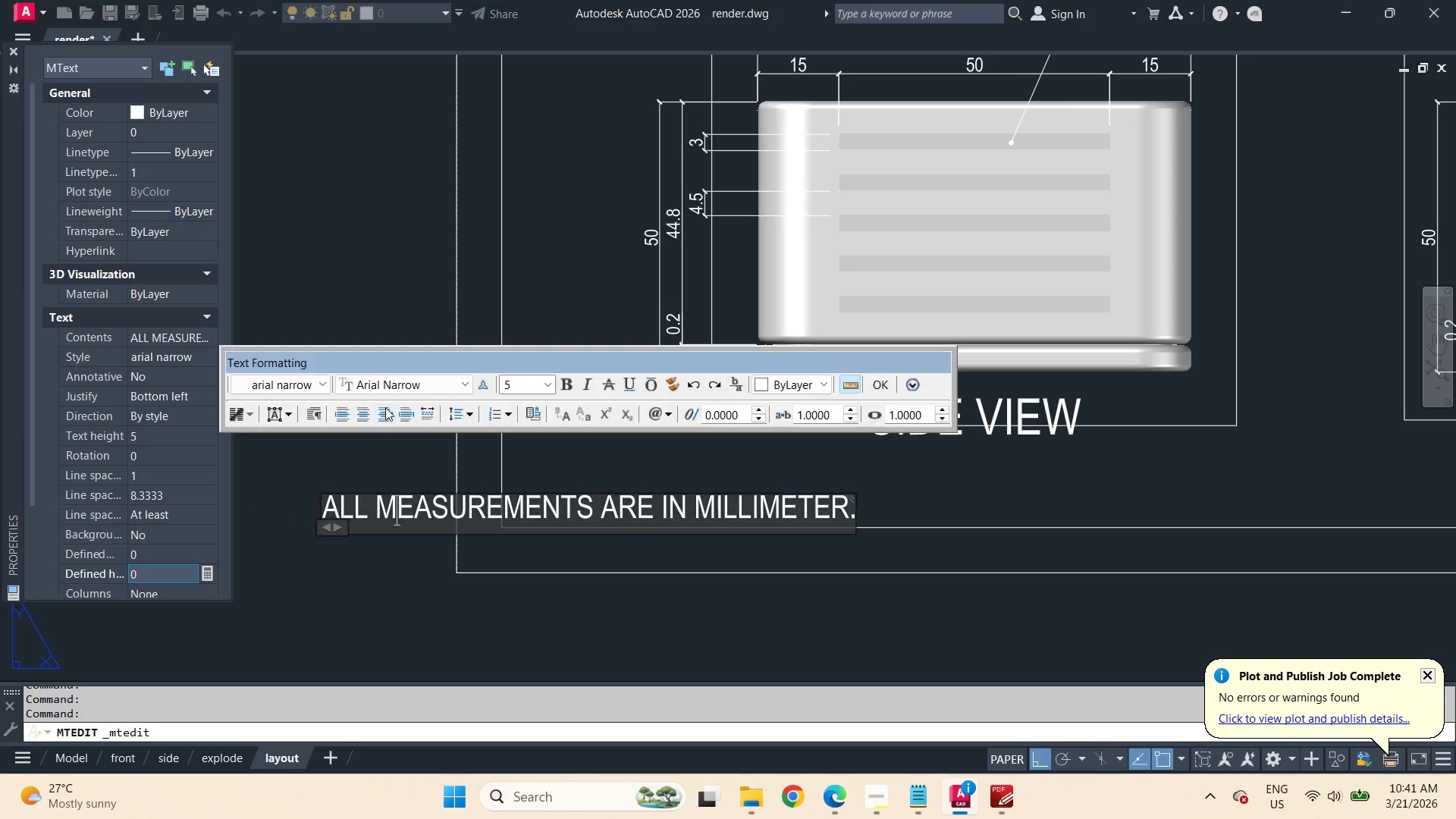 
key(Control+A)
 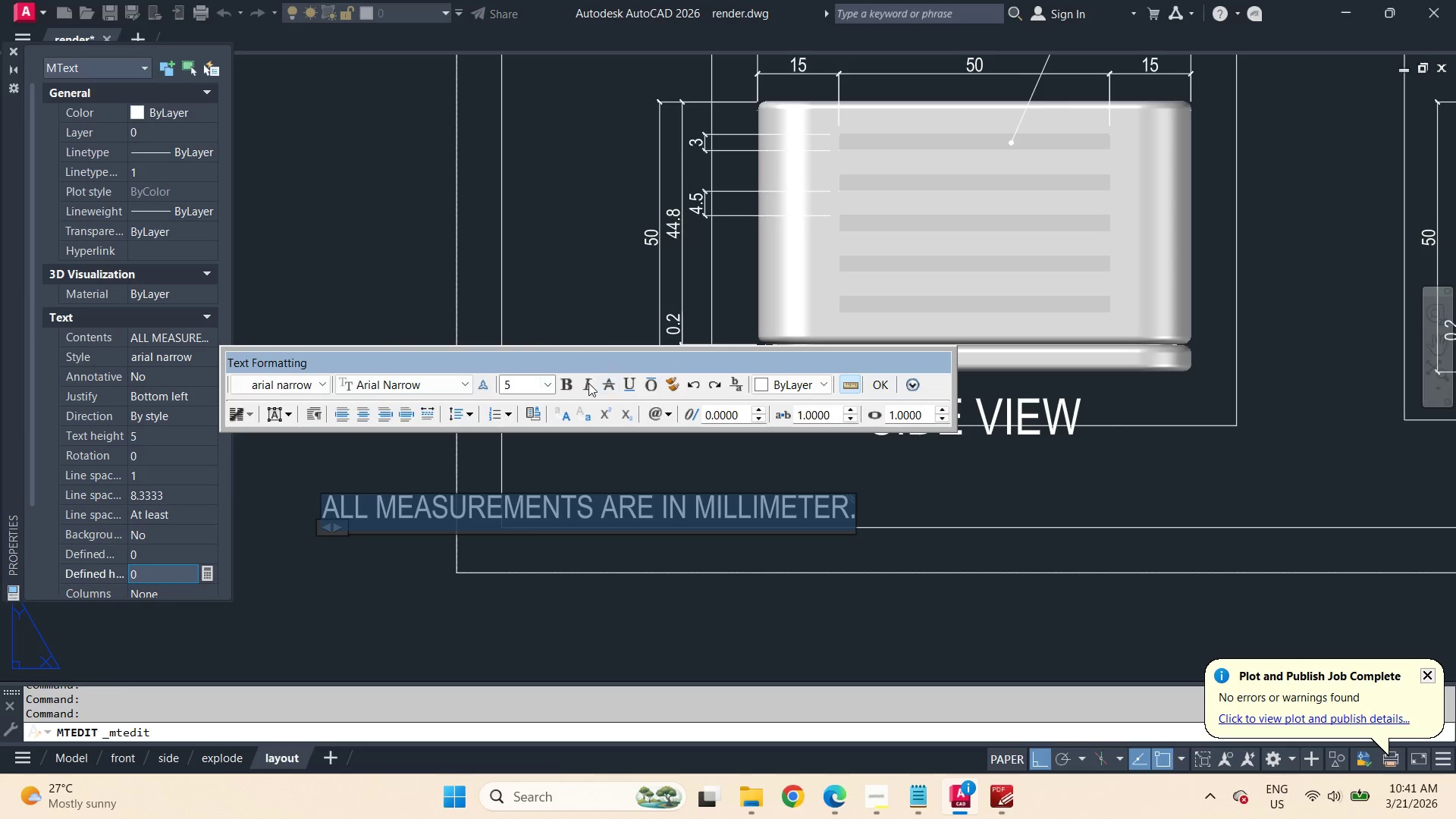 
left_click([587, 385])
 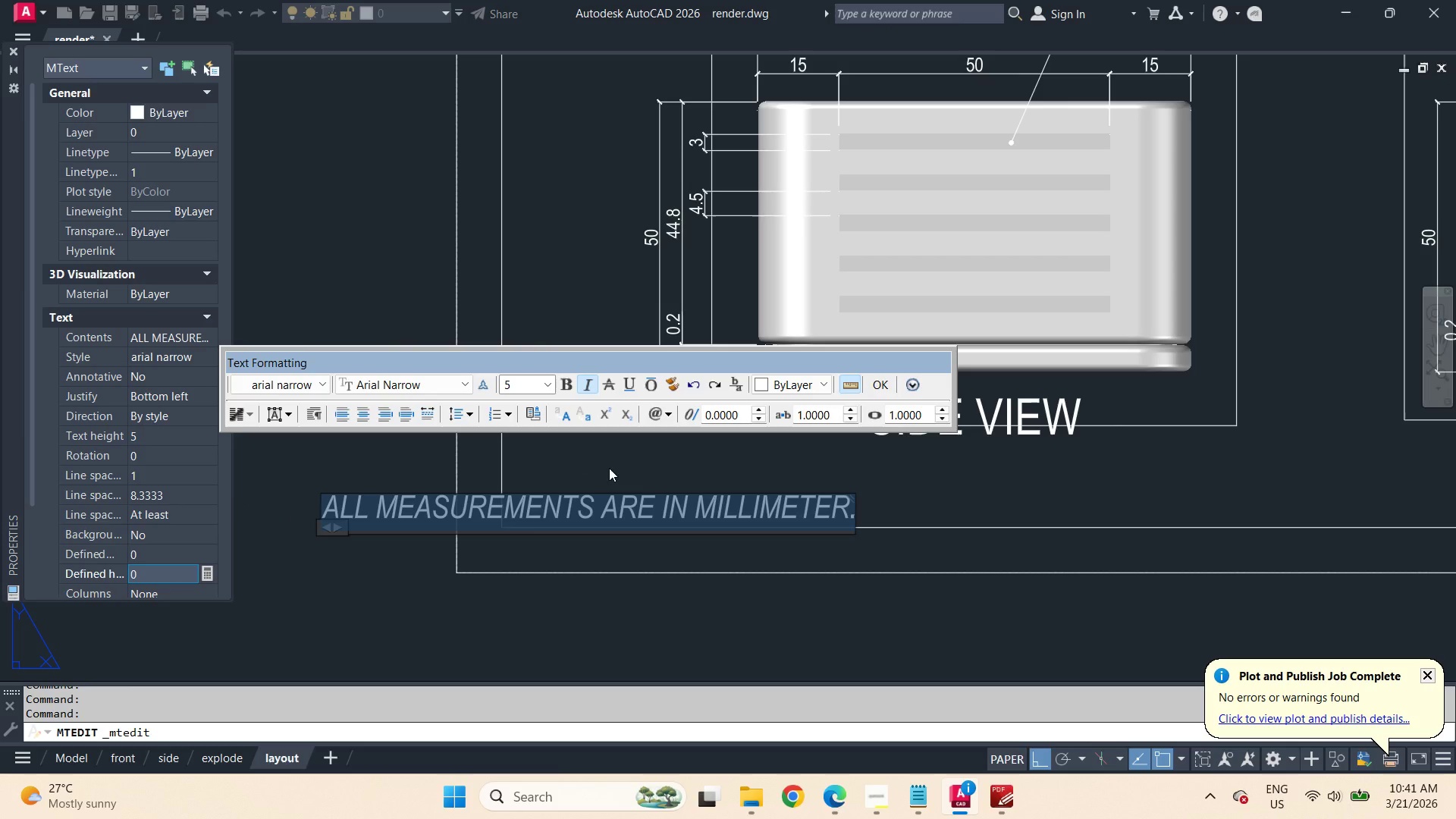 
left_click([609, 468])
 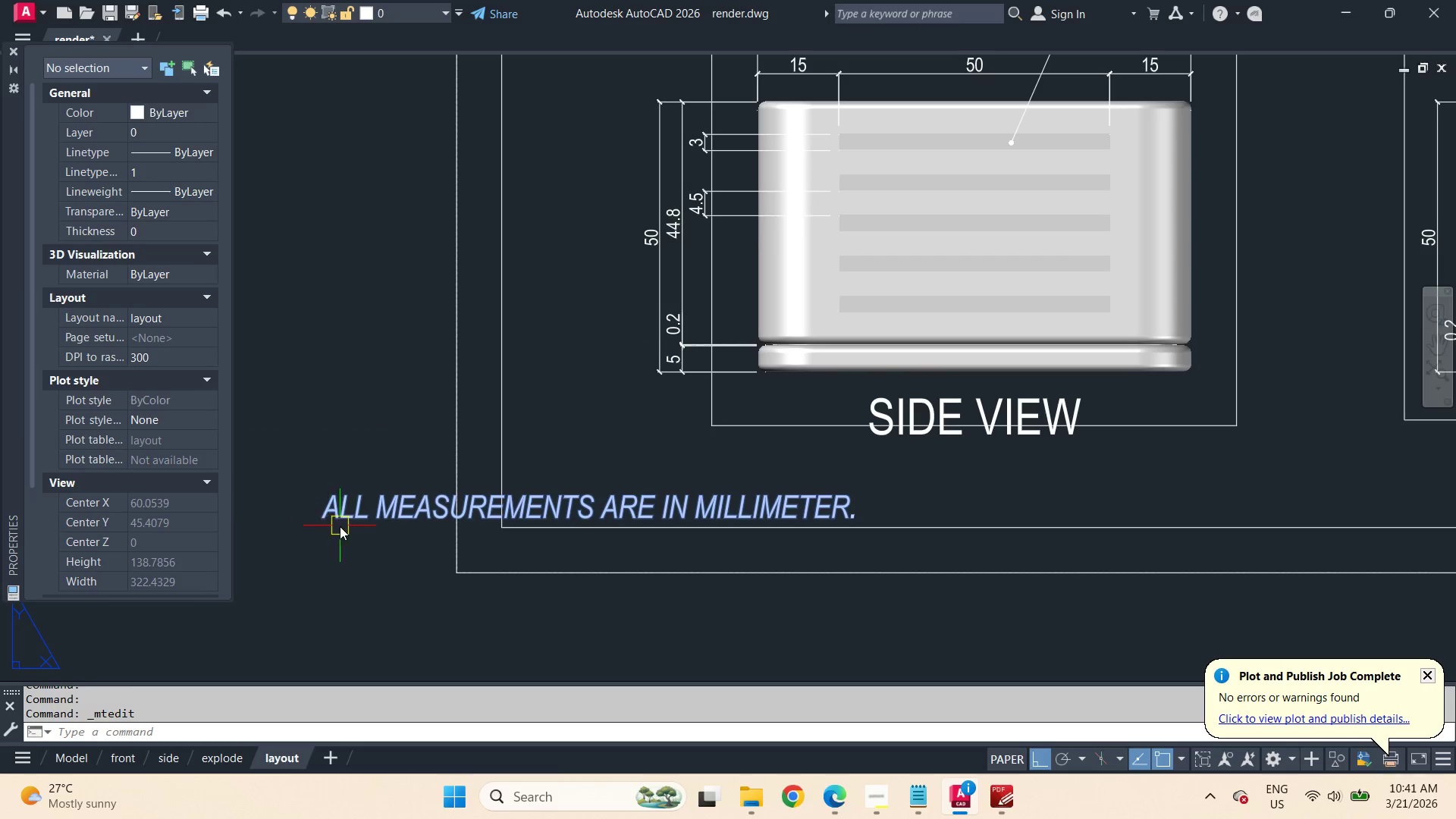 
left_click([345, 519])
 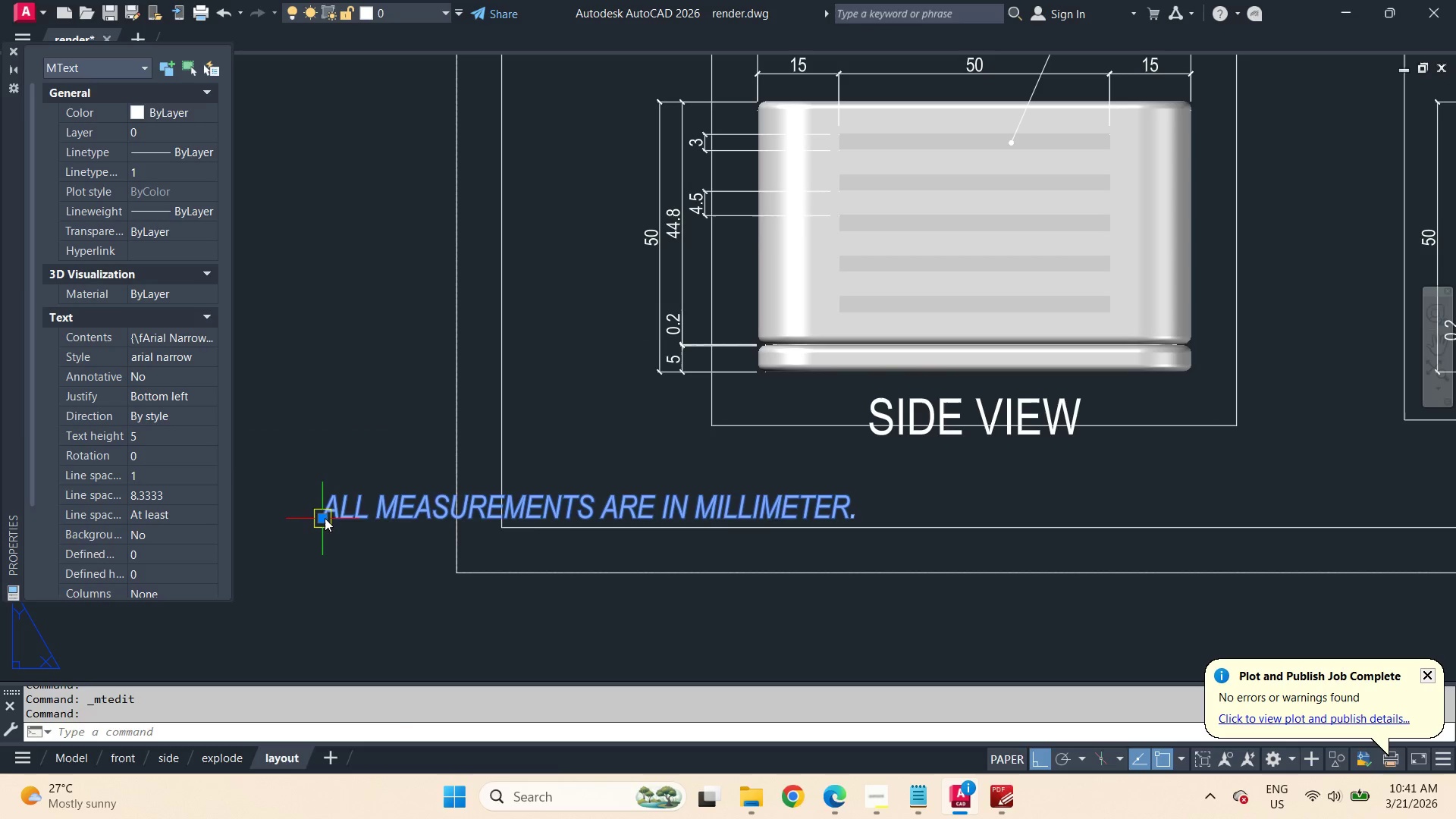 
left_click_drag(start_coordinate=[325, 518], to_coordinate=[350, 519])
 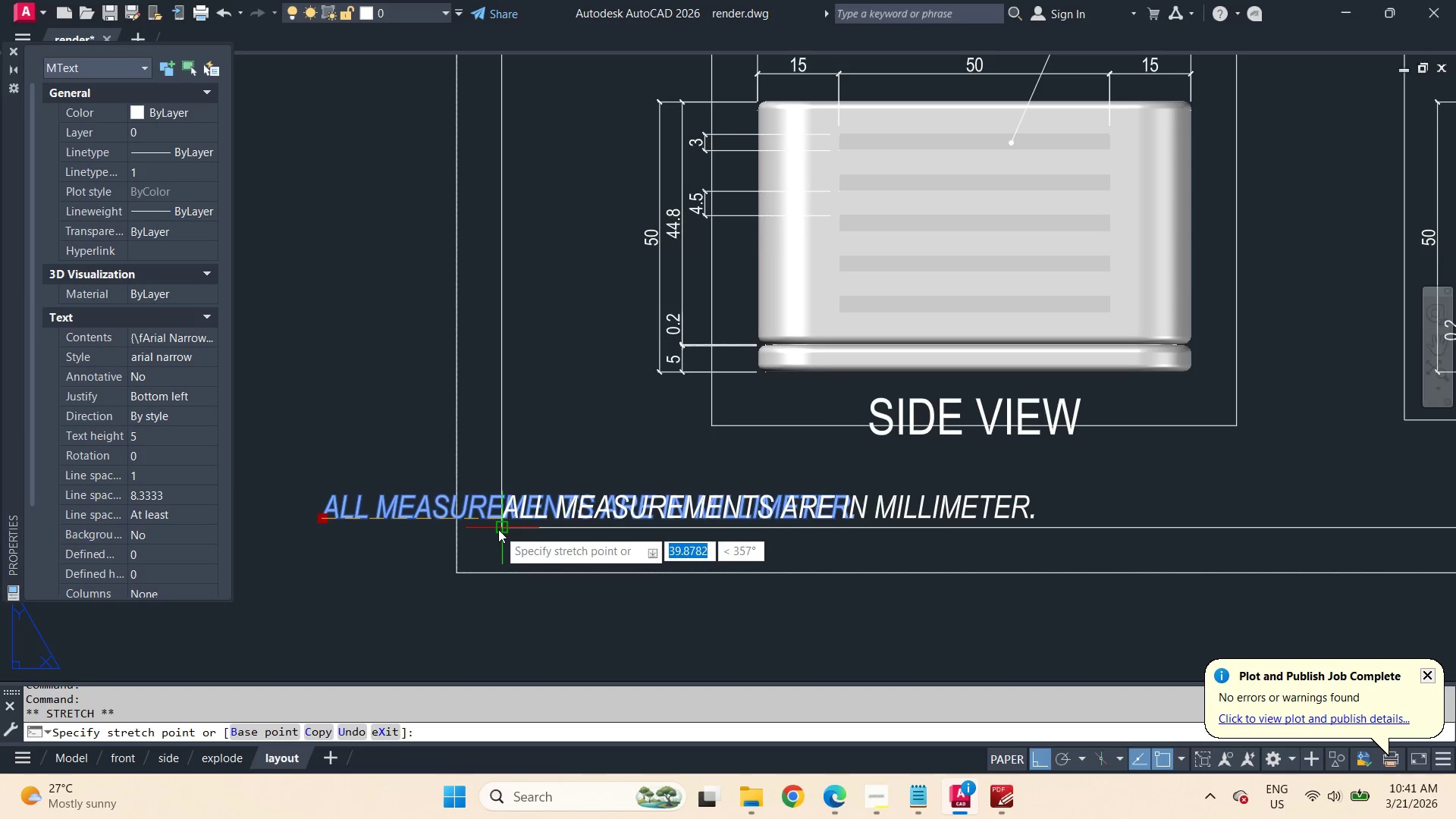 
left_click([498, 529])
 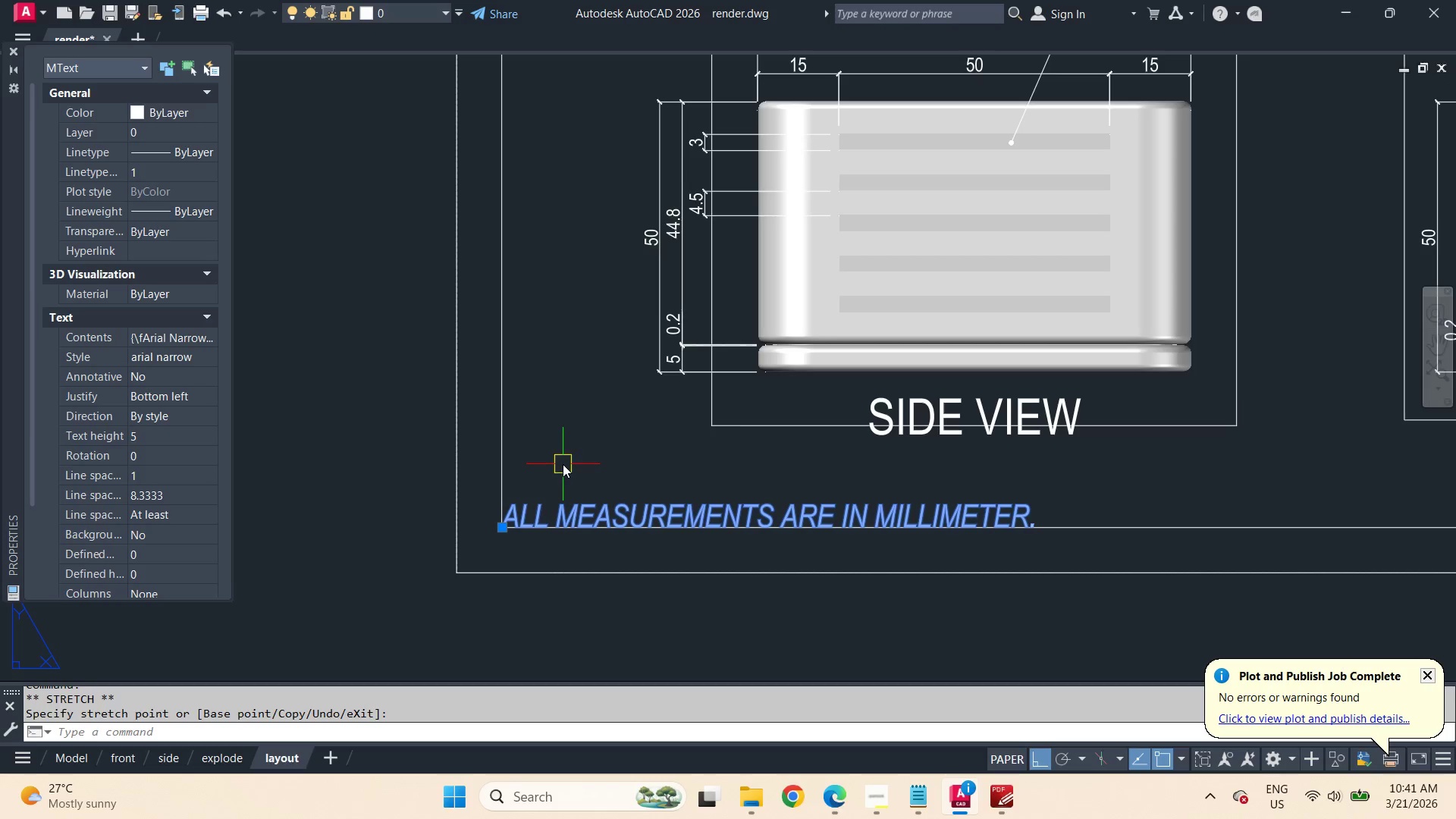 
key(M)
 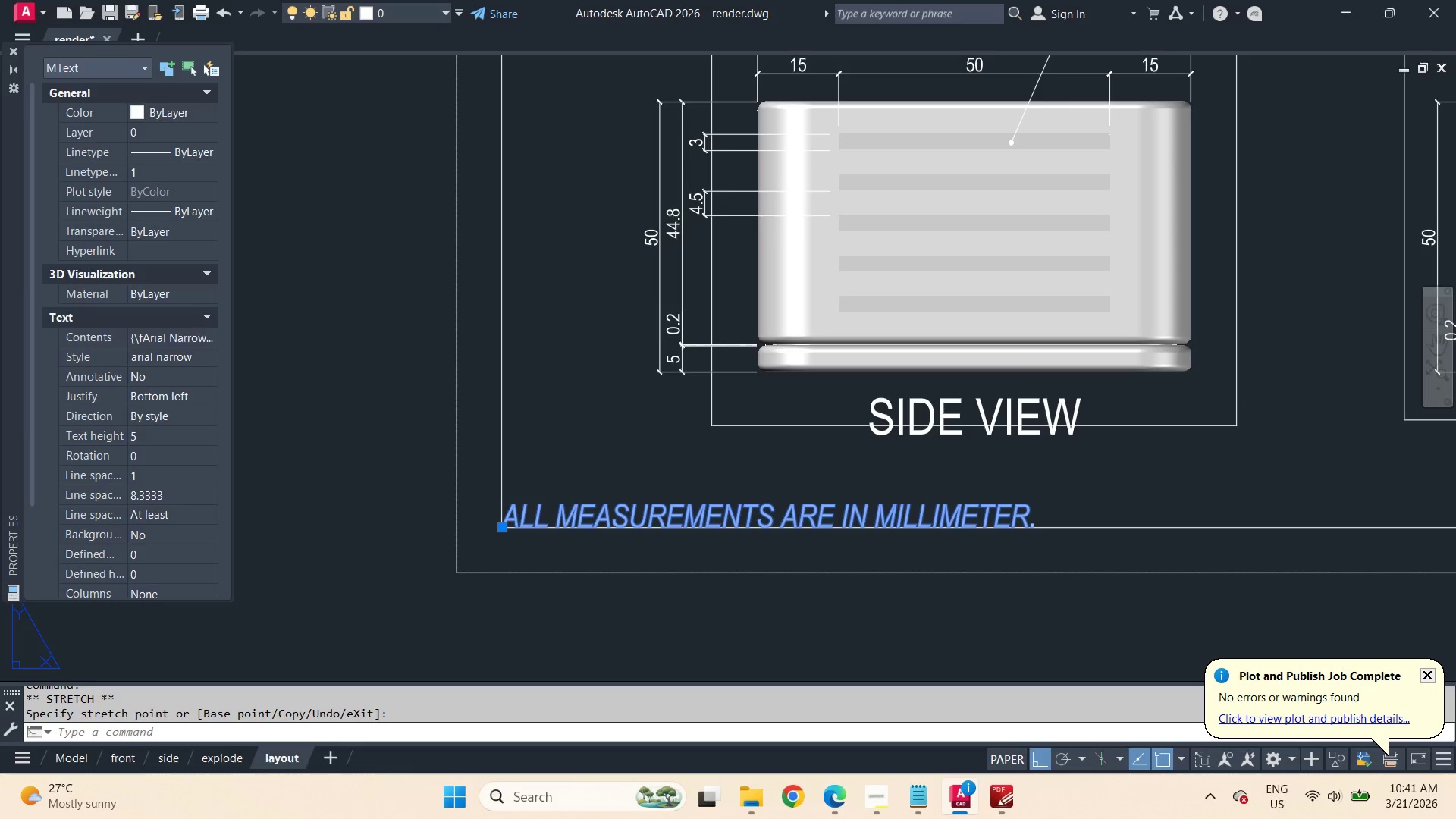 
key(Space)
 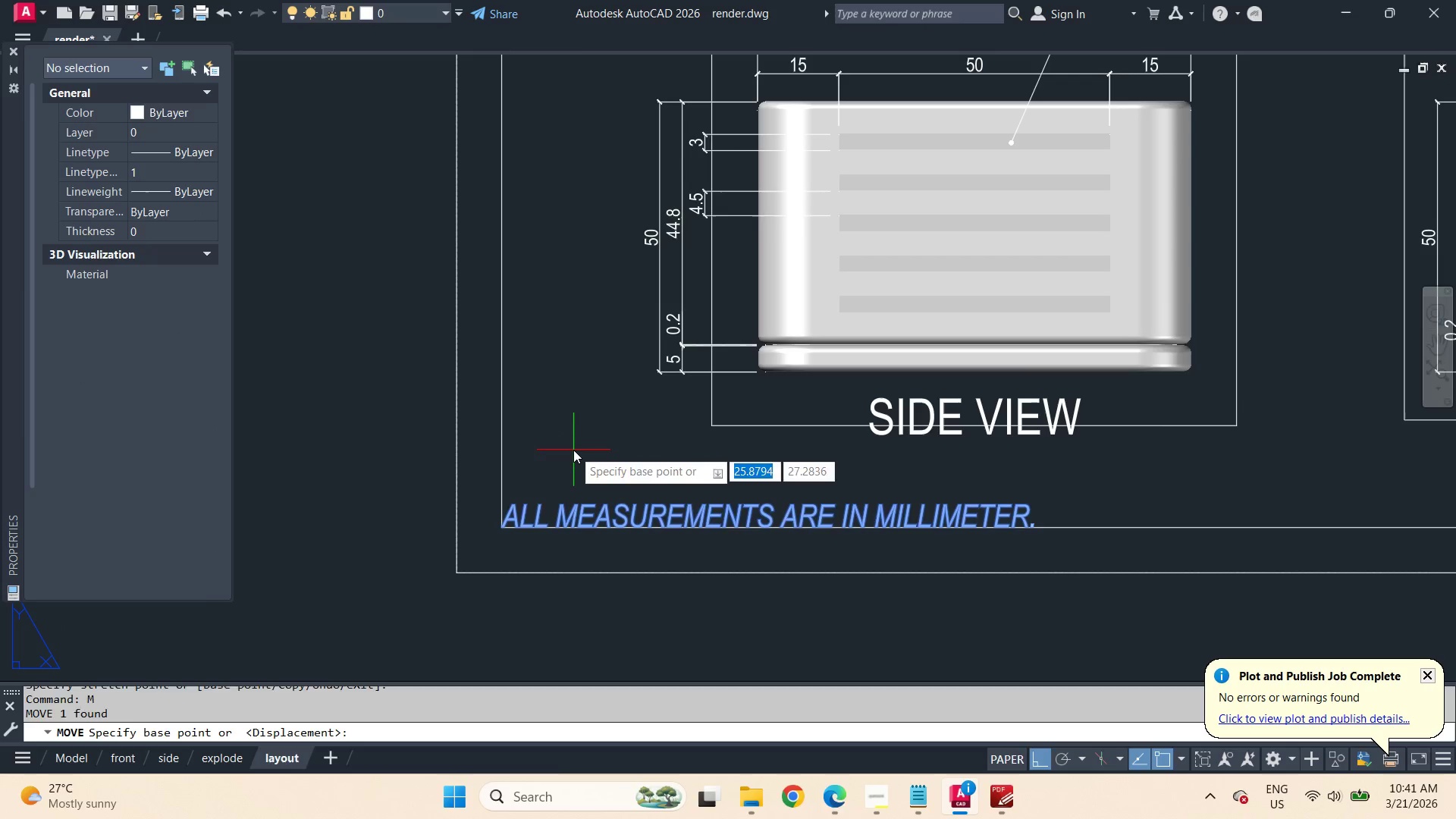 
left_click([573, 450])
 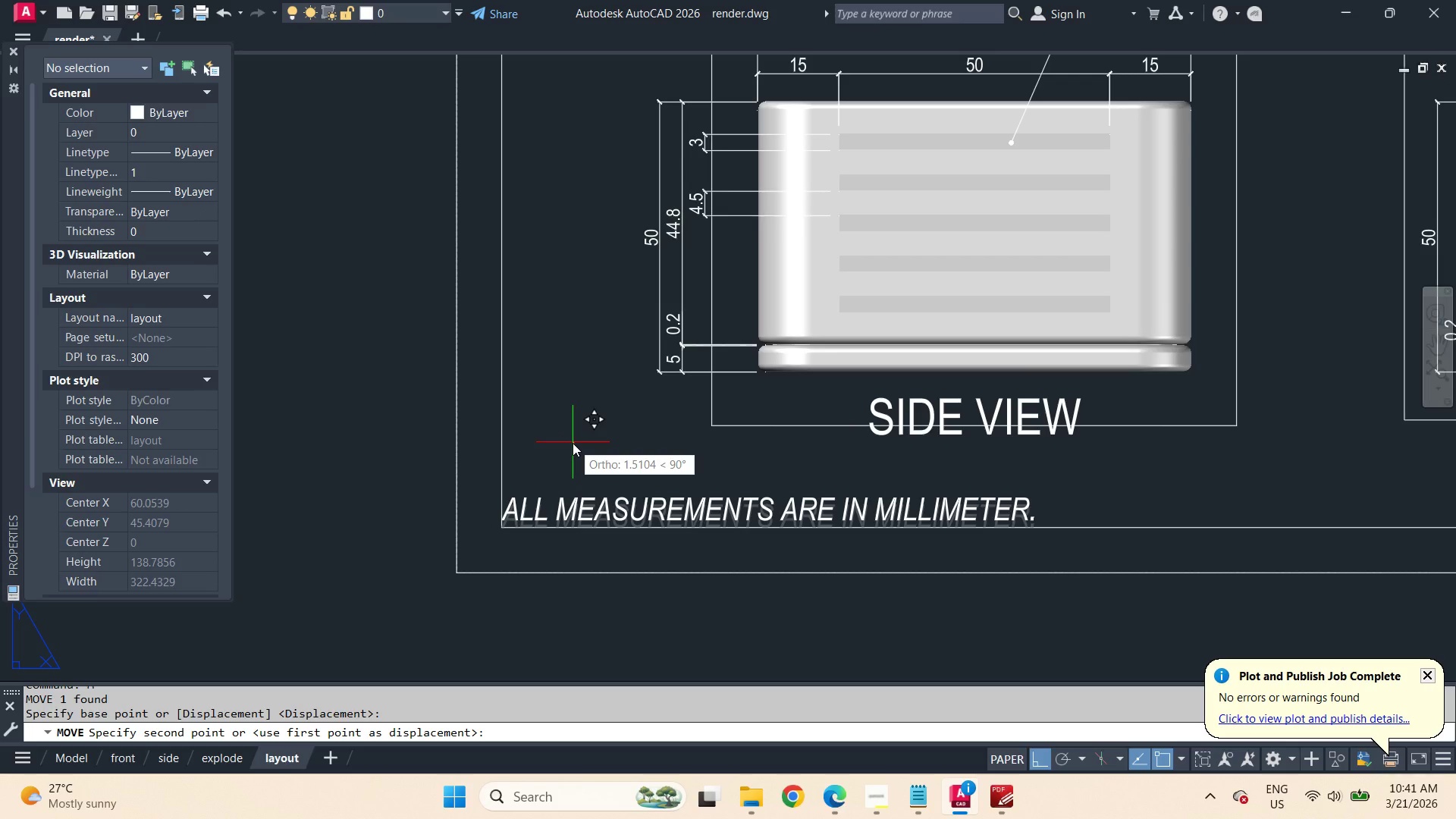 
key(2)
 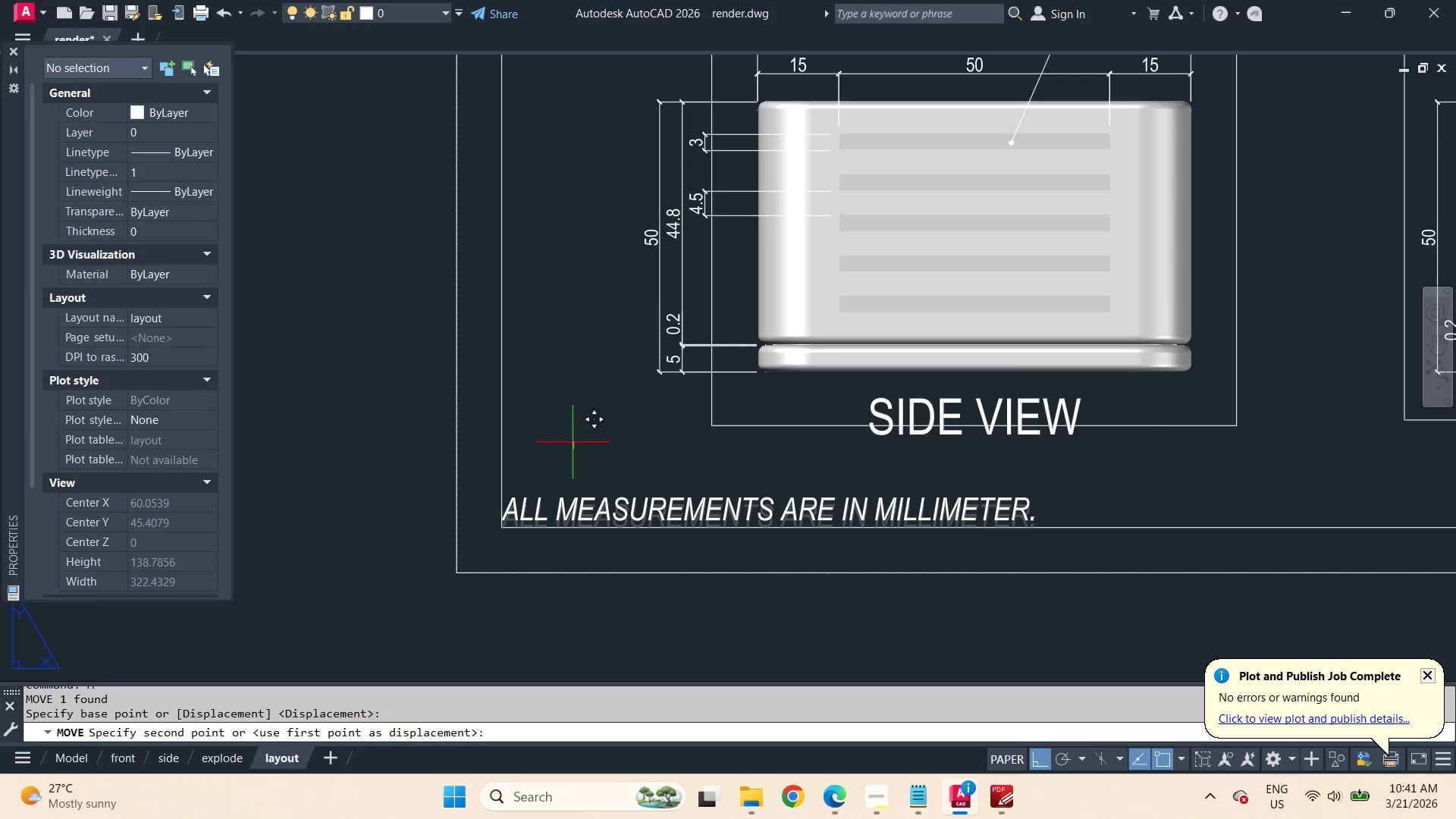 
key(Space)
 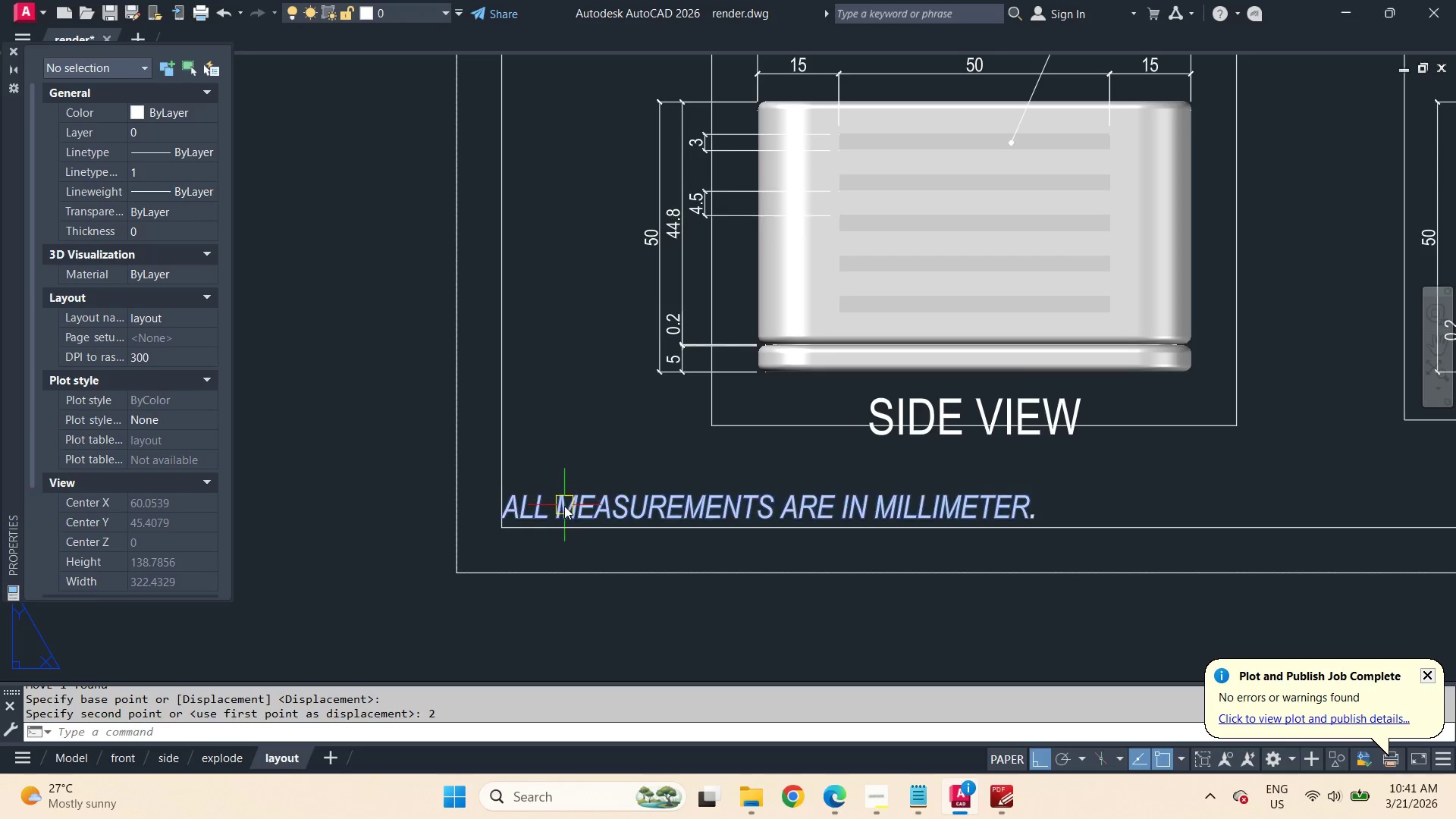 
left_click([564, 506])
 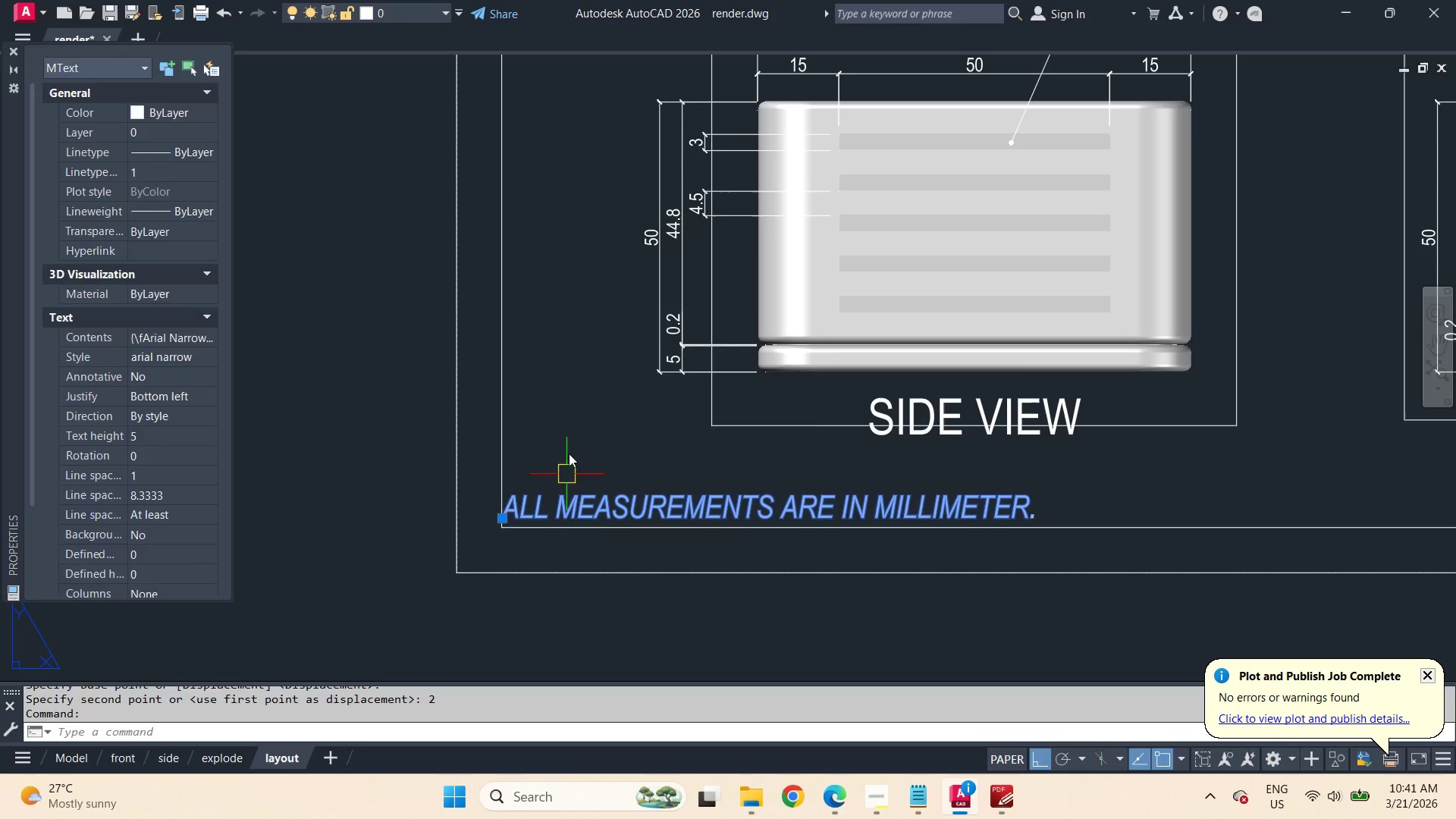 
type( 2 pre )
 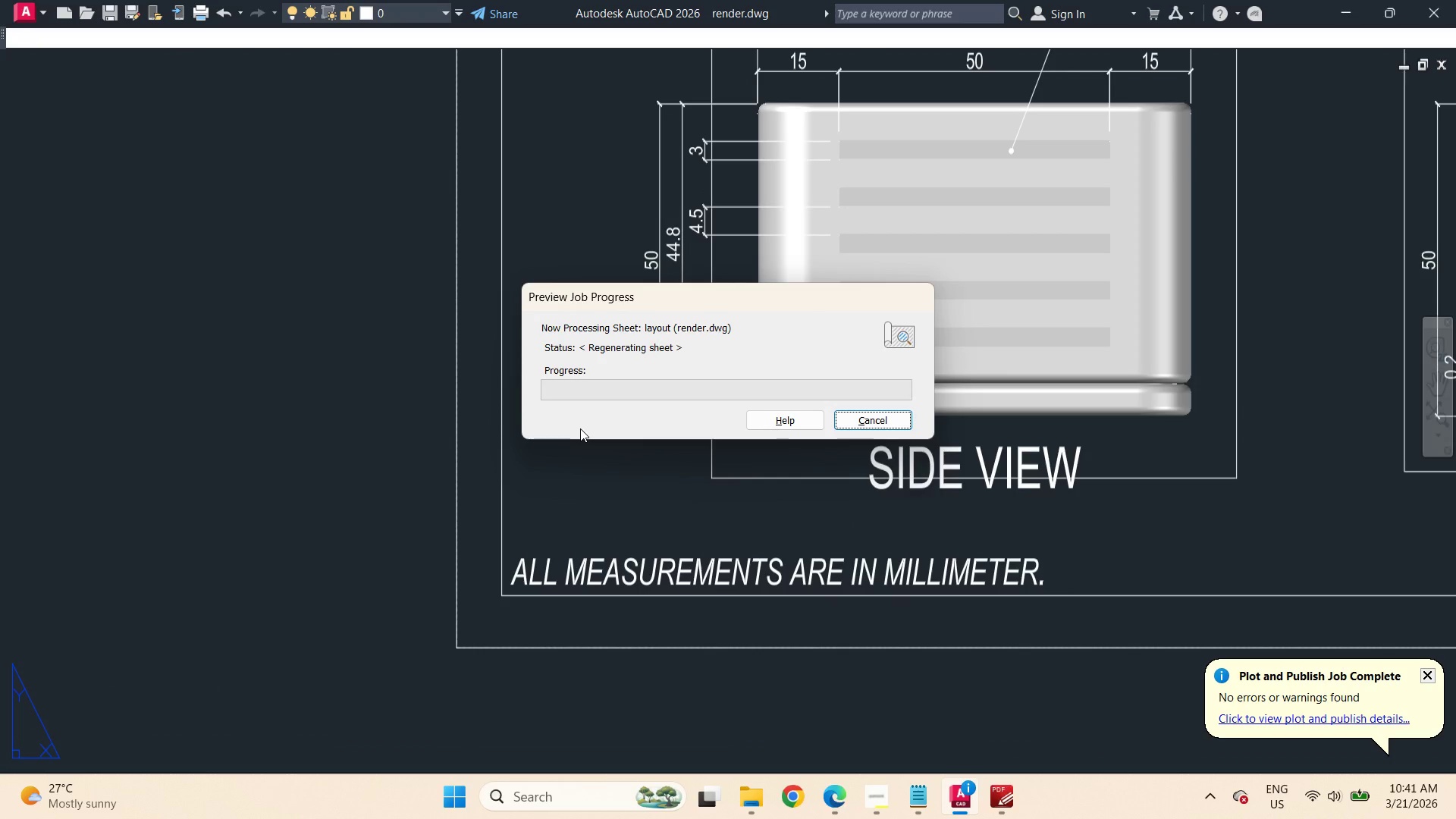 
left_click_drag(start_coordinate=[564, 422], to_coordinate=[576, 428])
 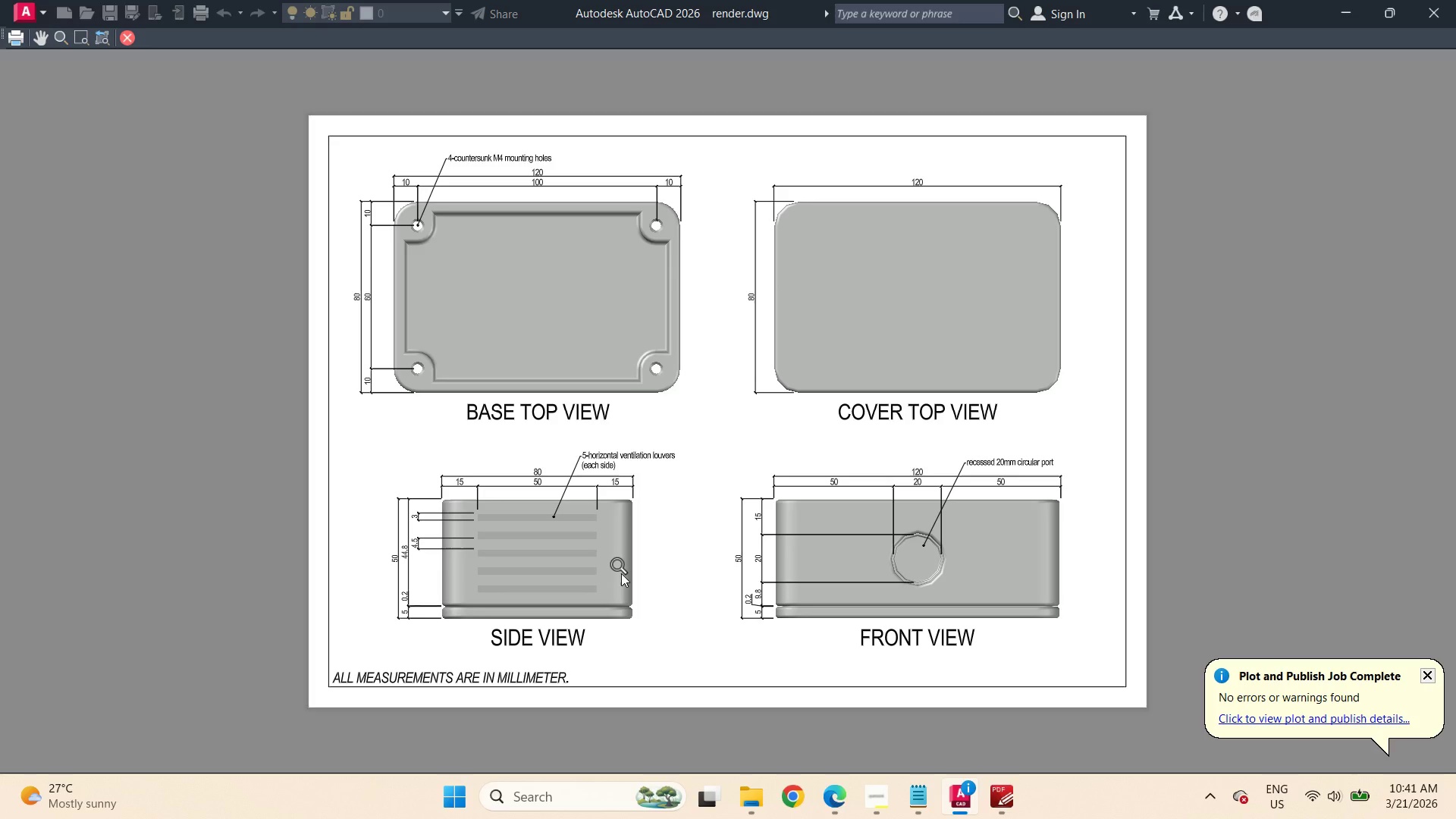 
key(Escape)
 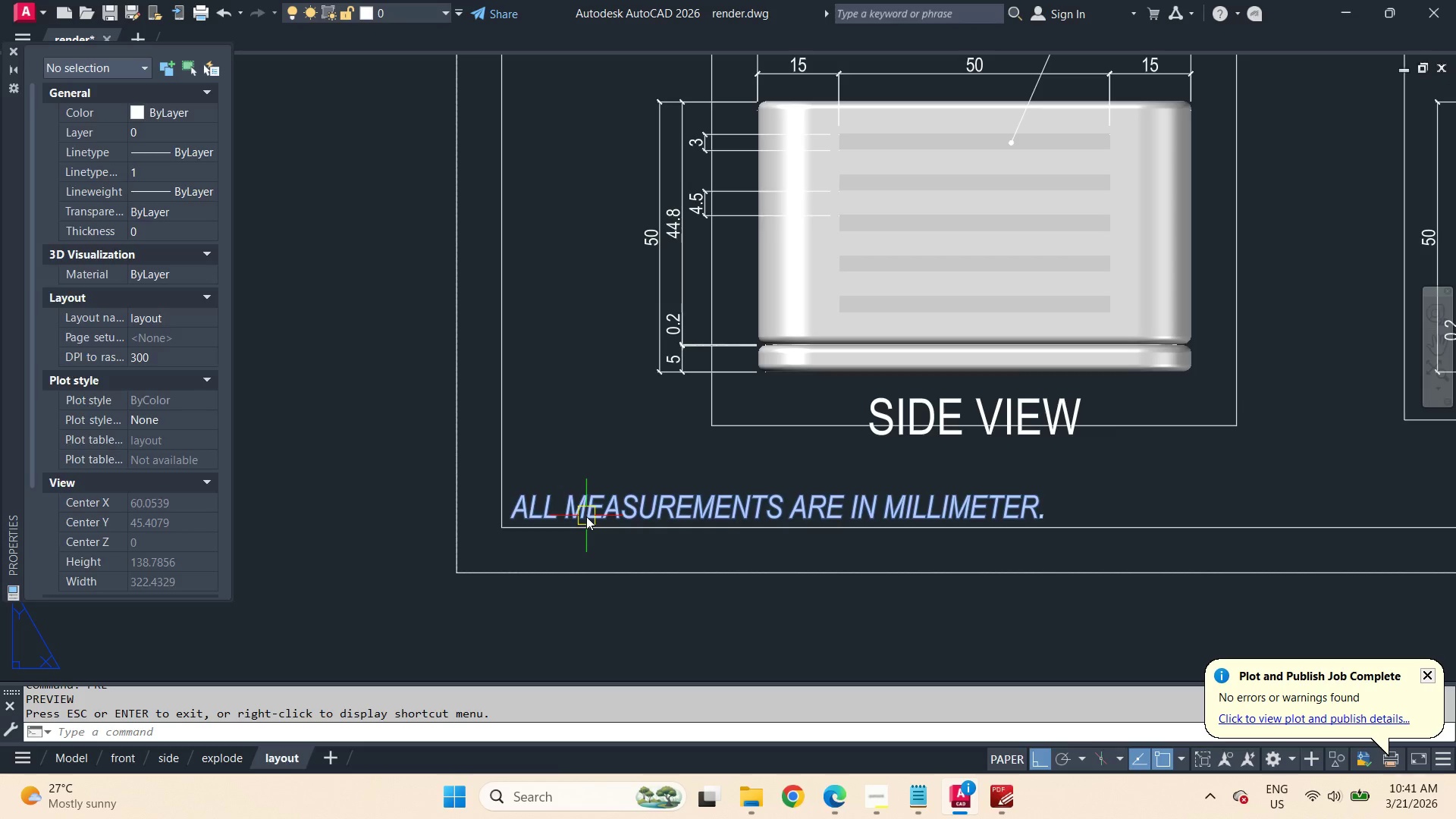 
double_click([586, 516])
 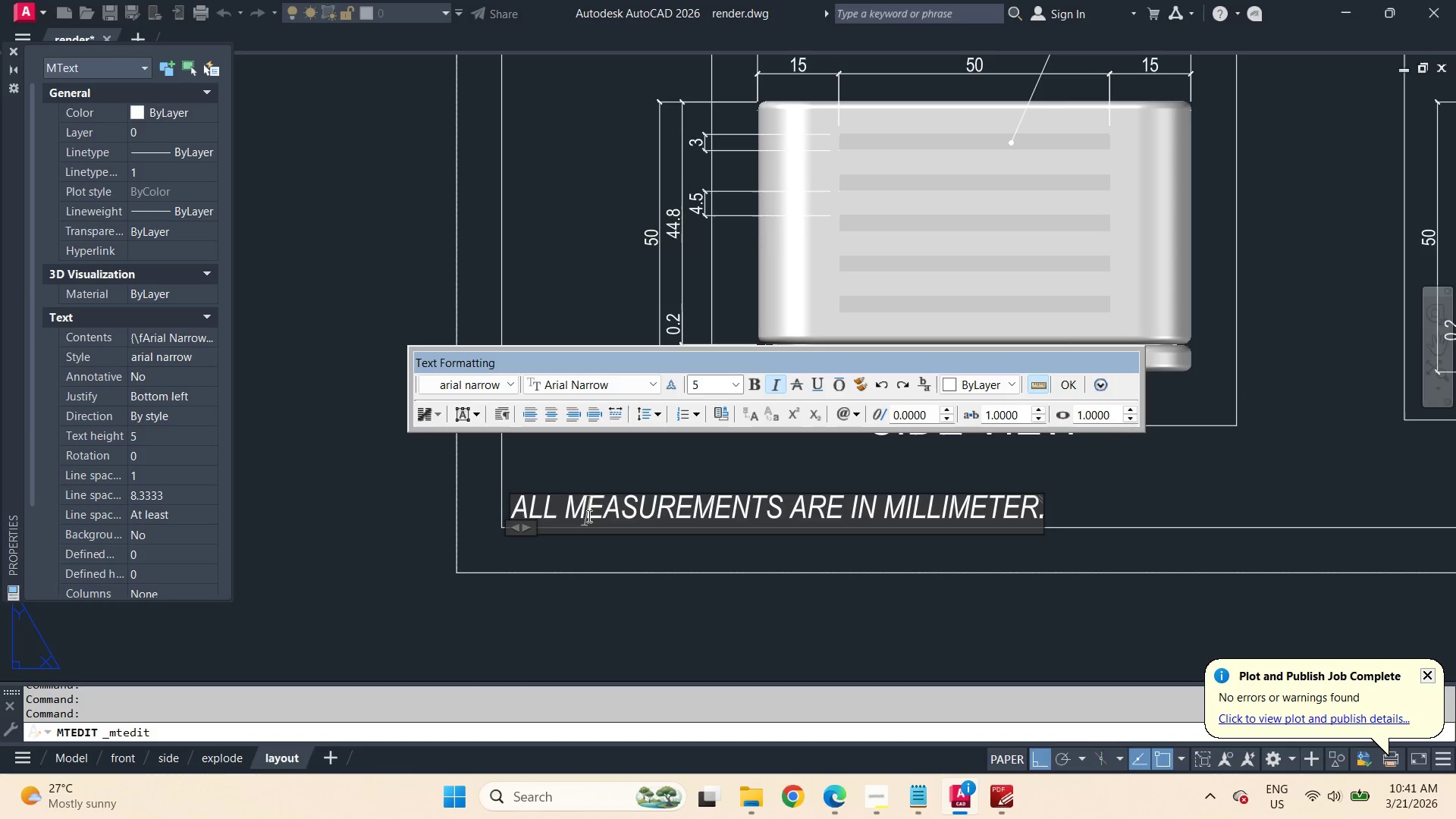 
key(Control+A)
 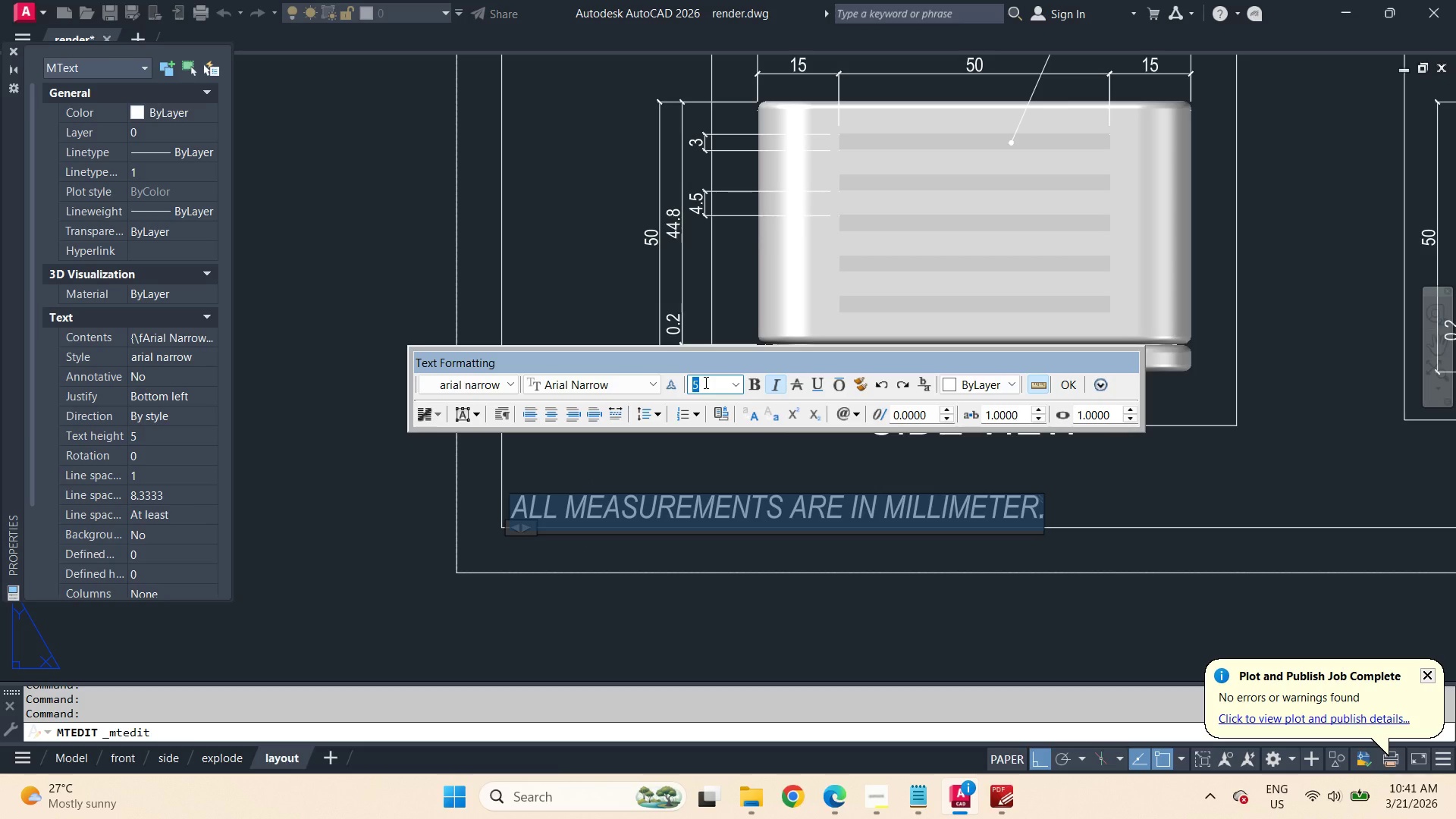 
key(3)
 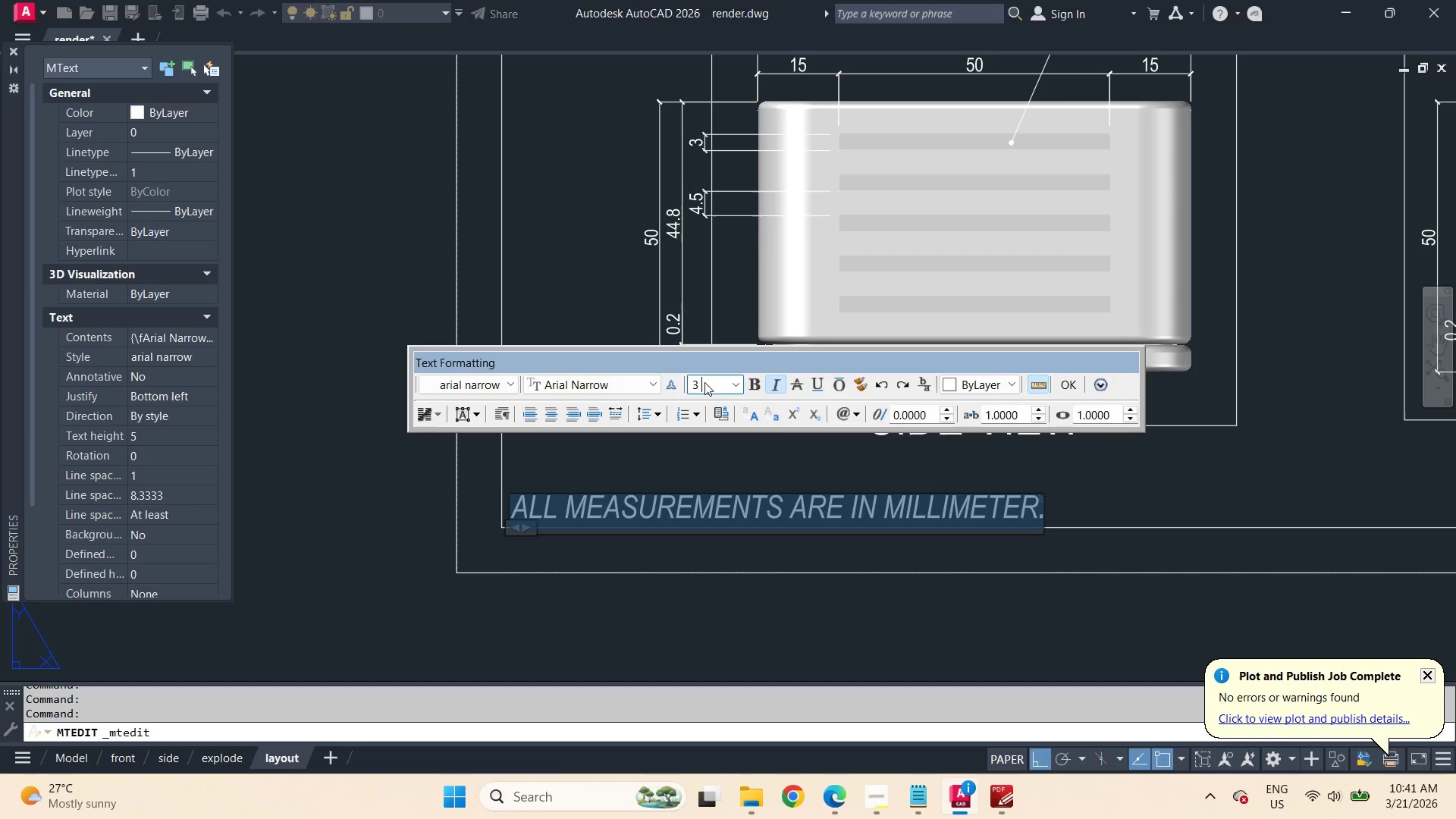 
key(Space)
 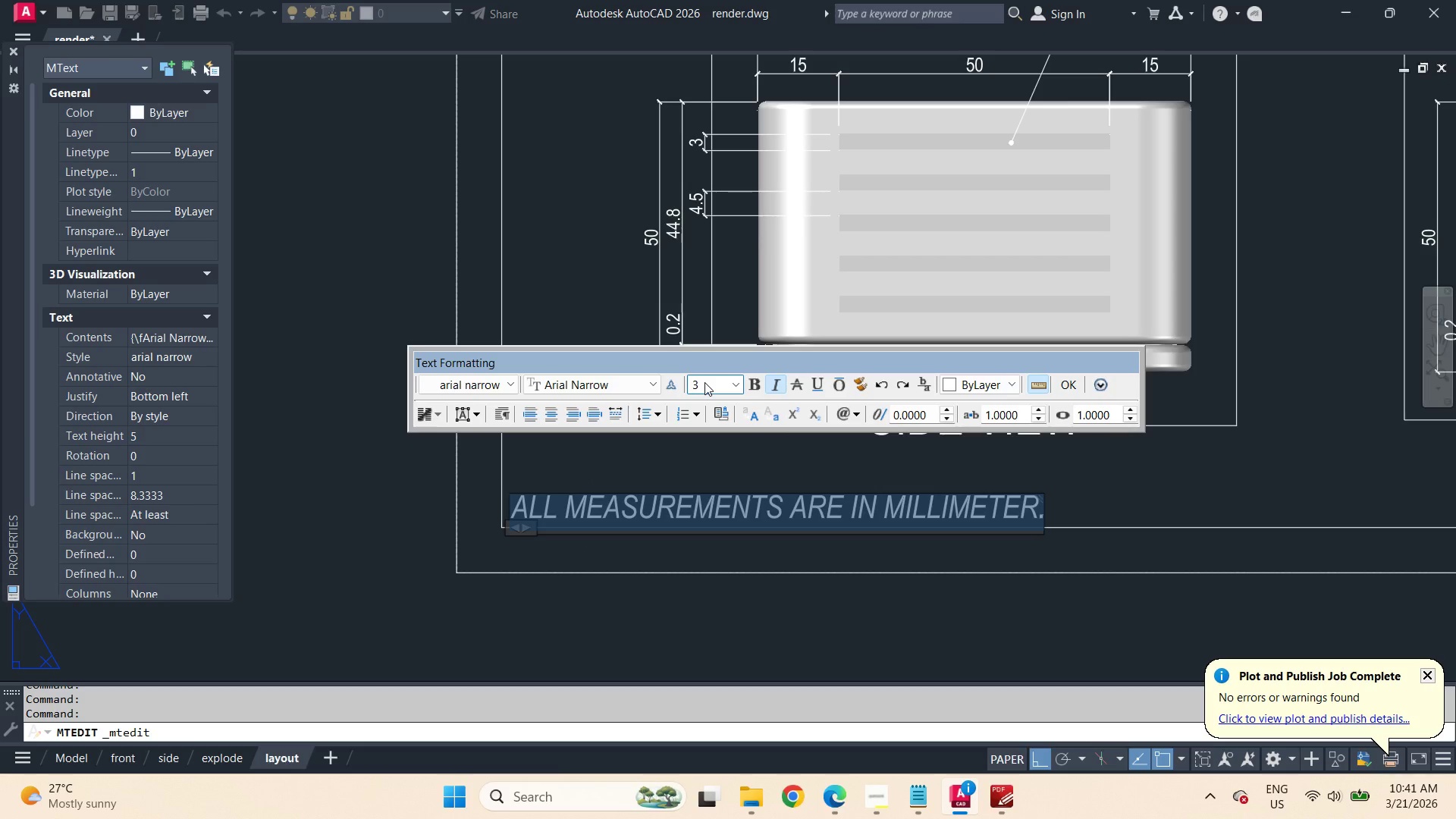 
key(Backspace)
 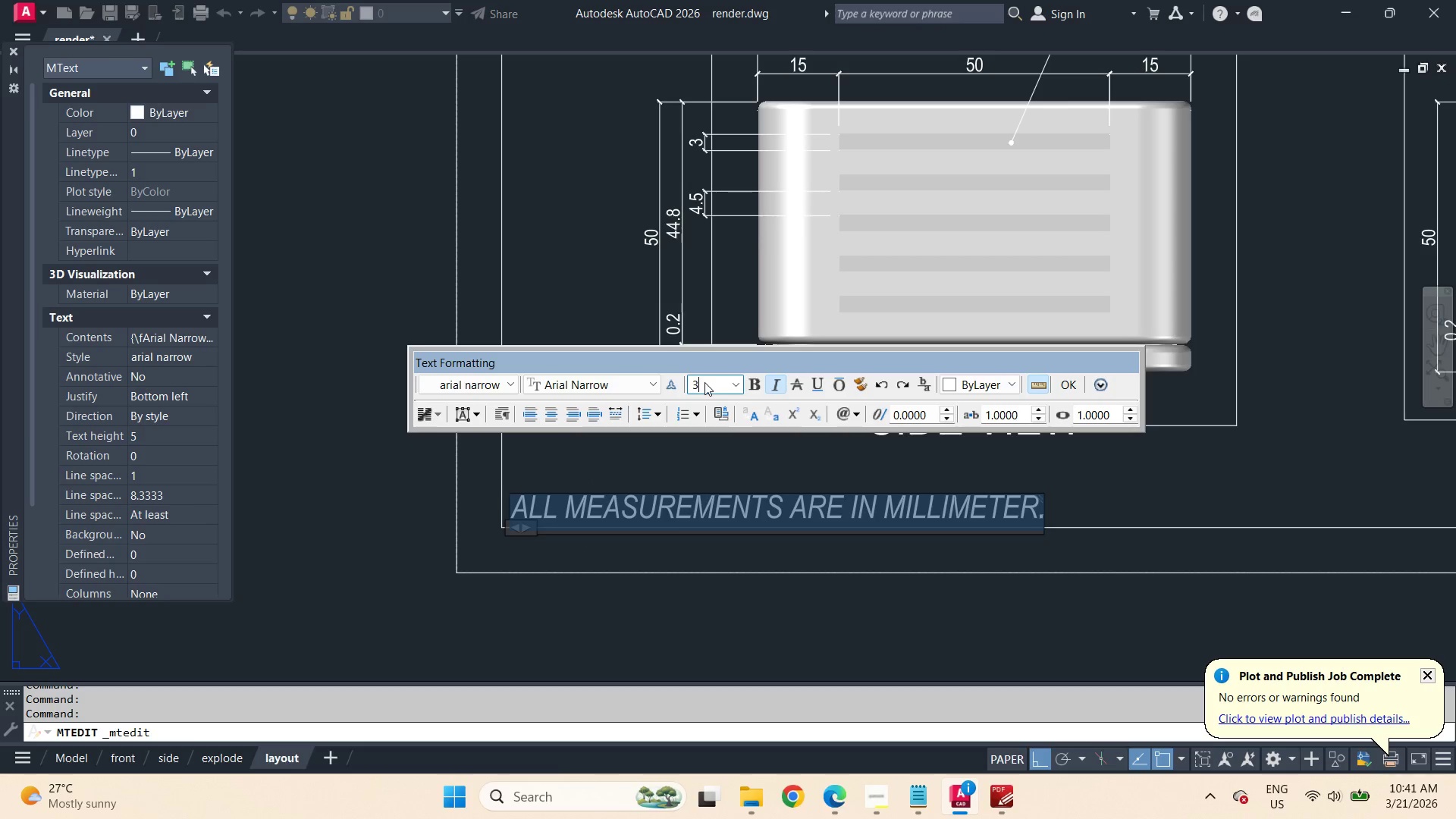 
key(Enter)
 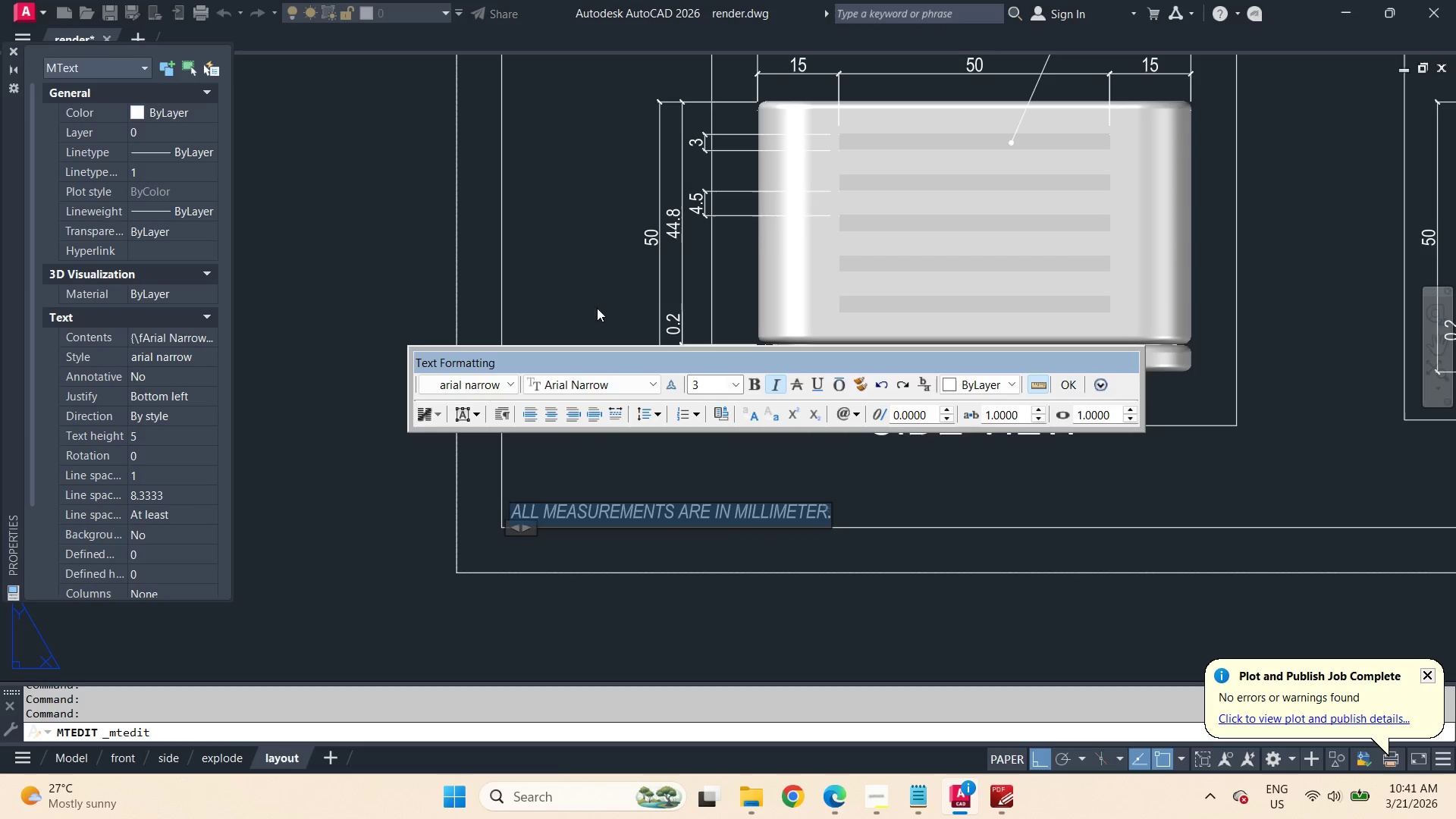 
left_click([585, 291])
 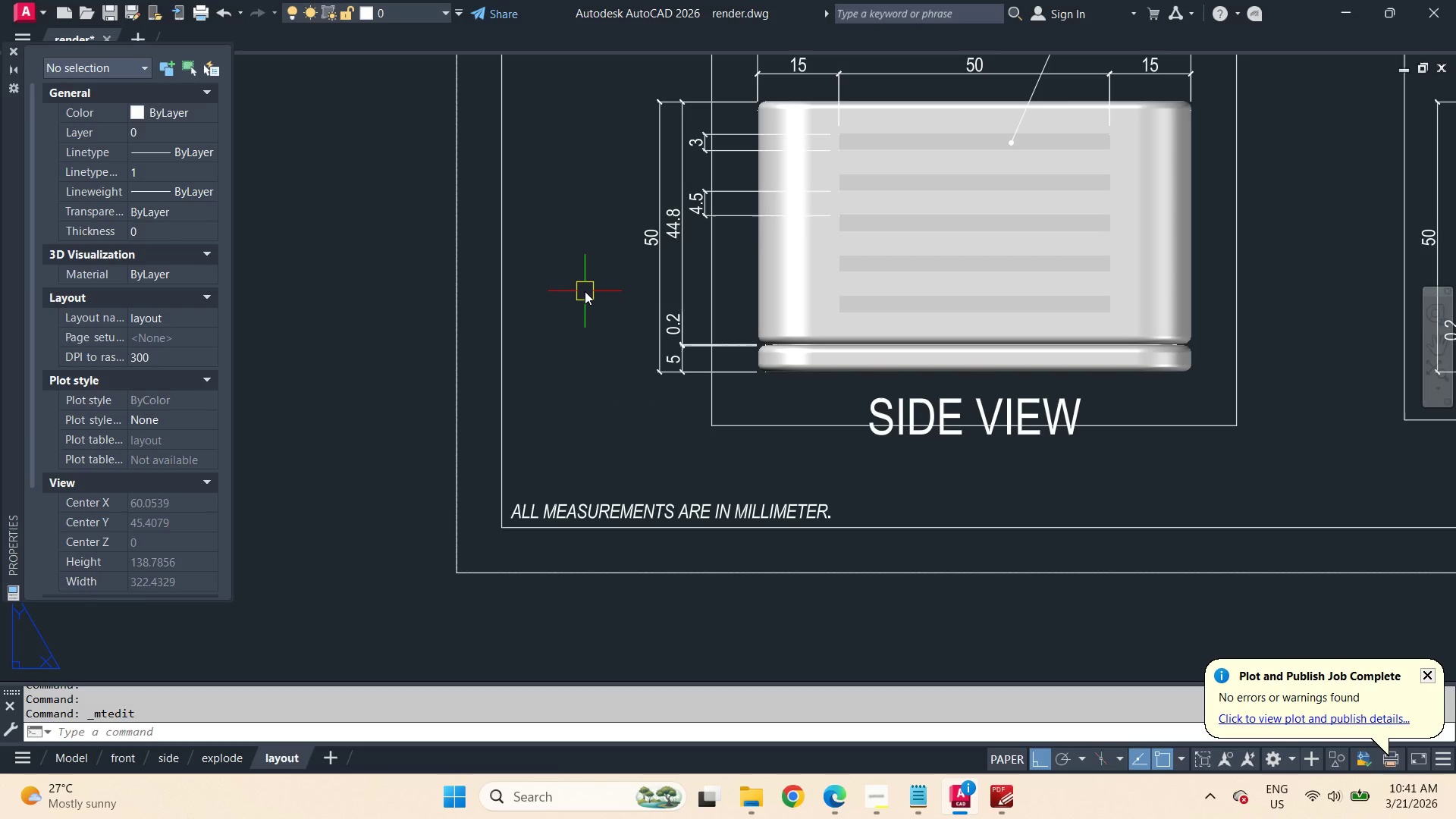 
type(pre )
 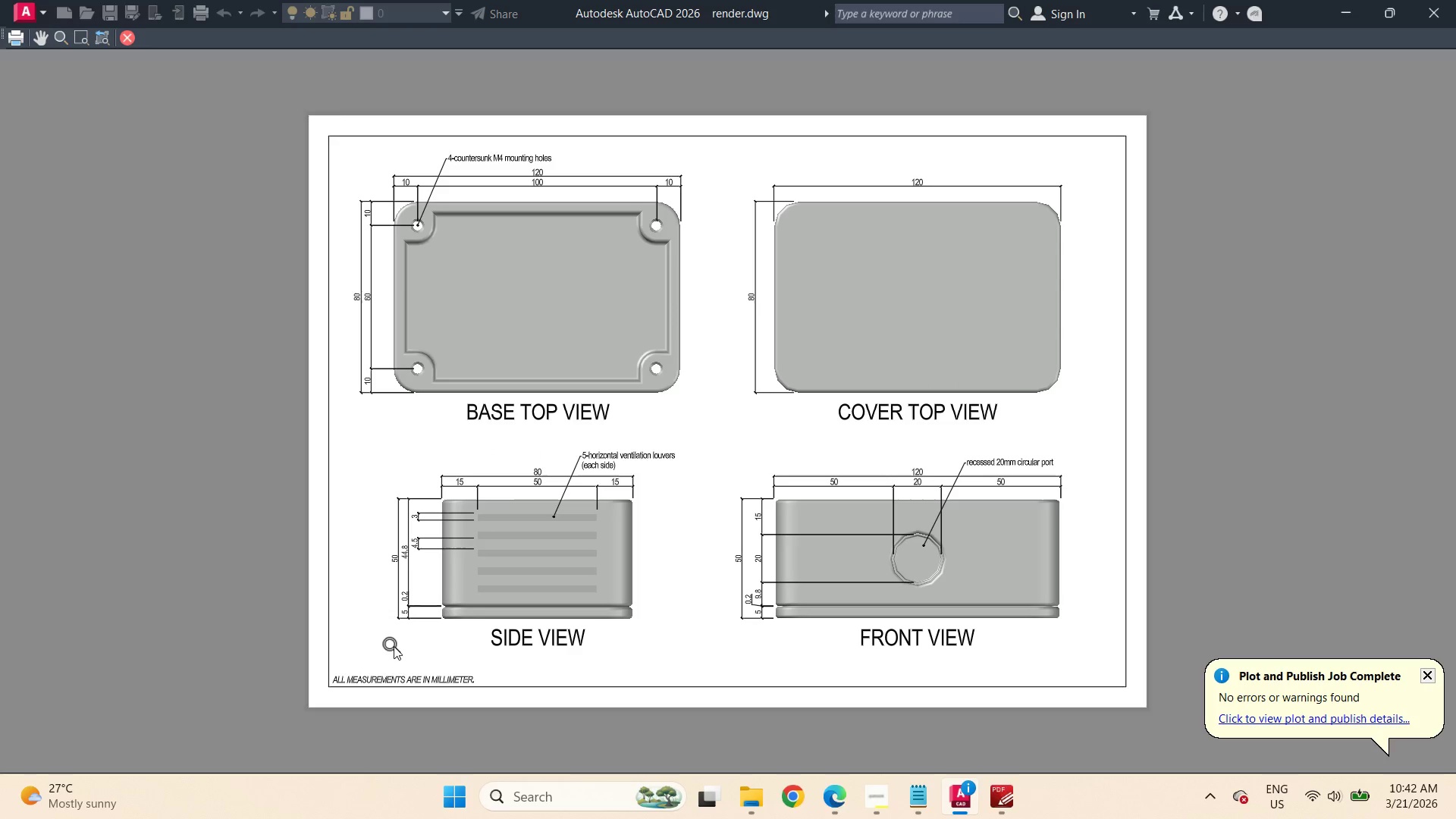 
scroll: coordinate [356, 695], scroll_direction: up, amount: 1.0
 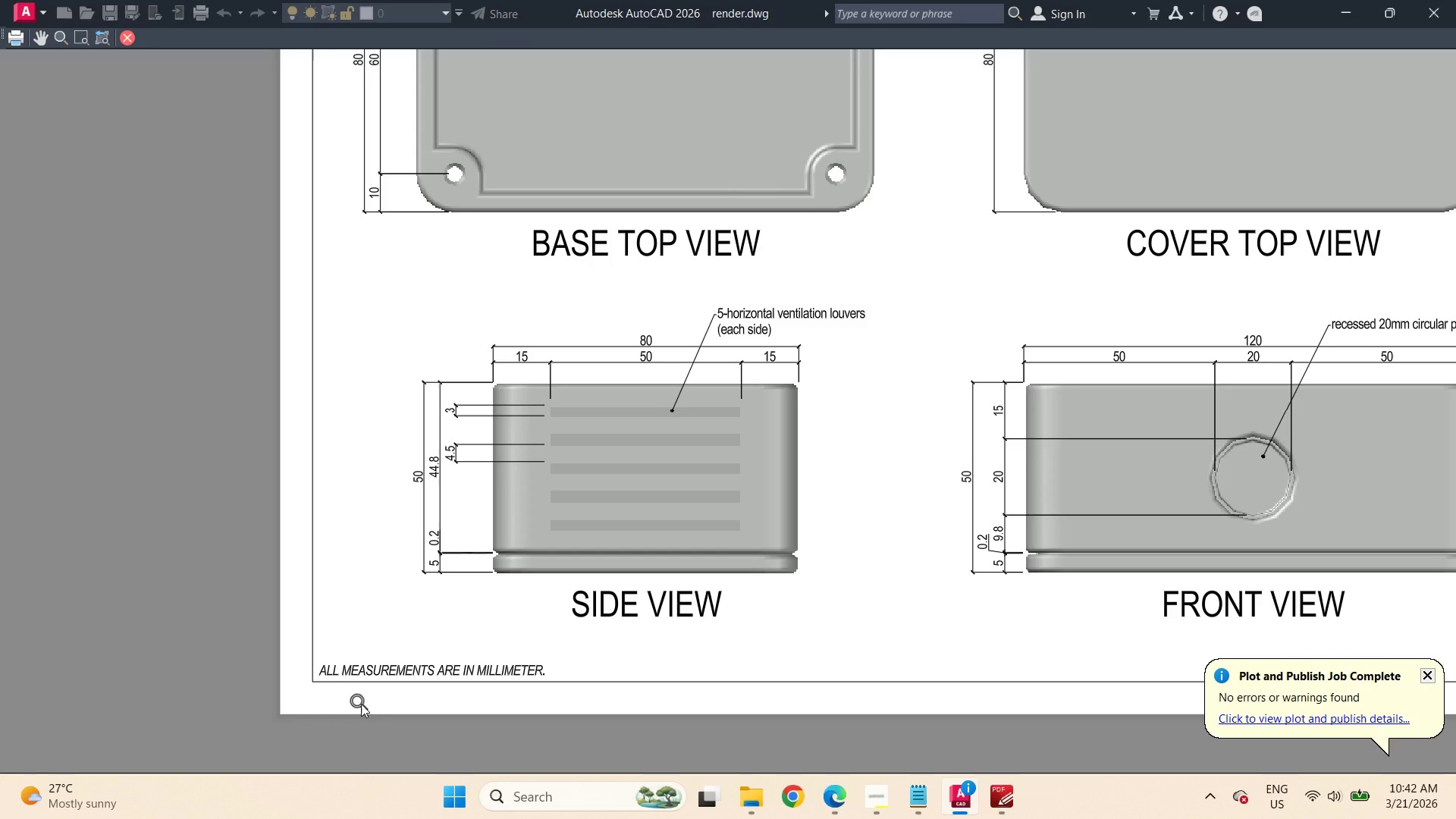 
key(Escape)
 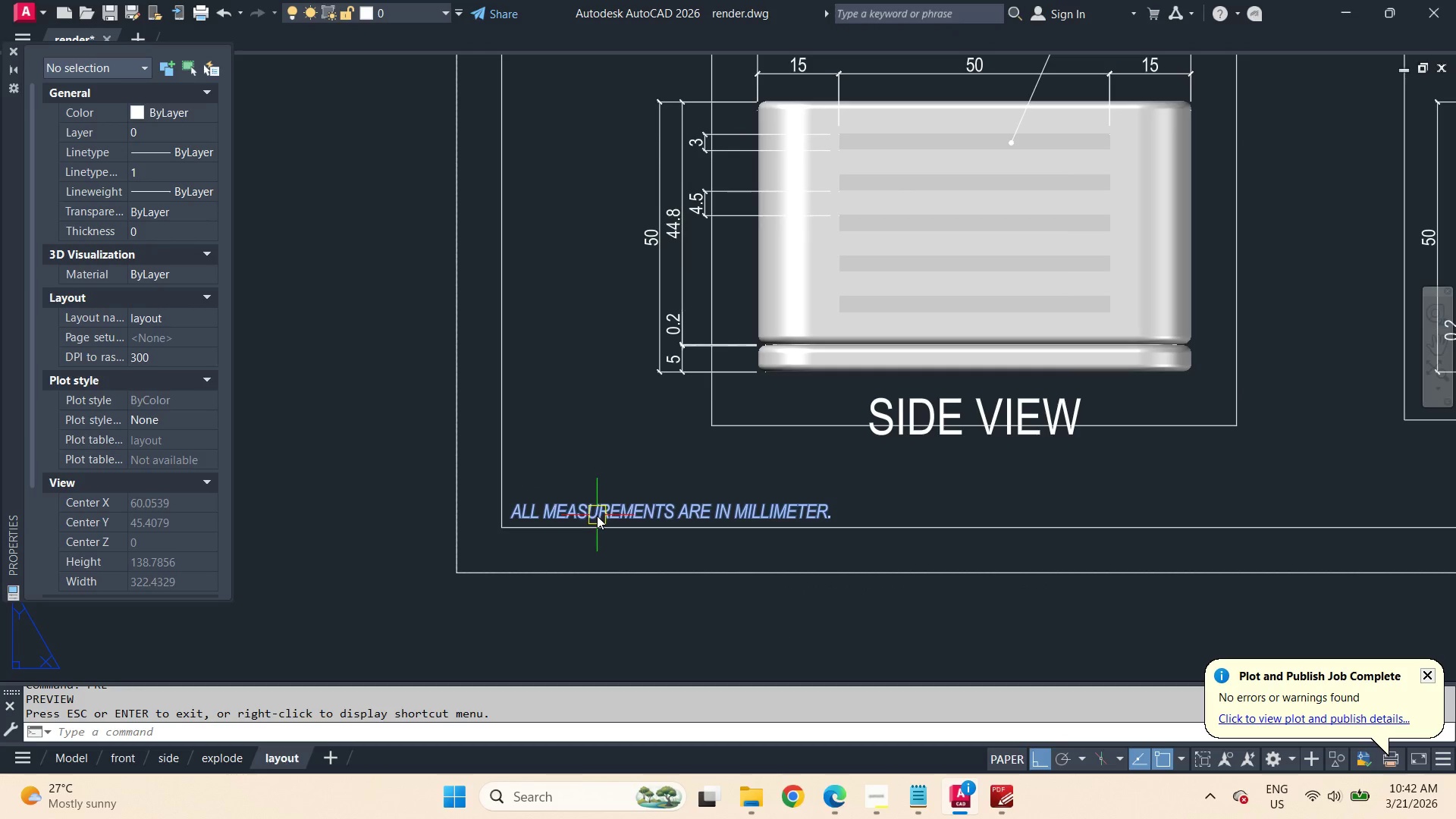 
double_click([597, 515])
 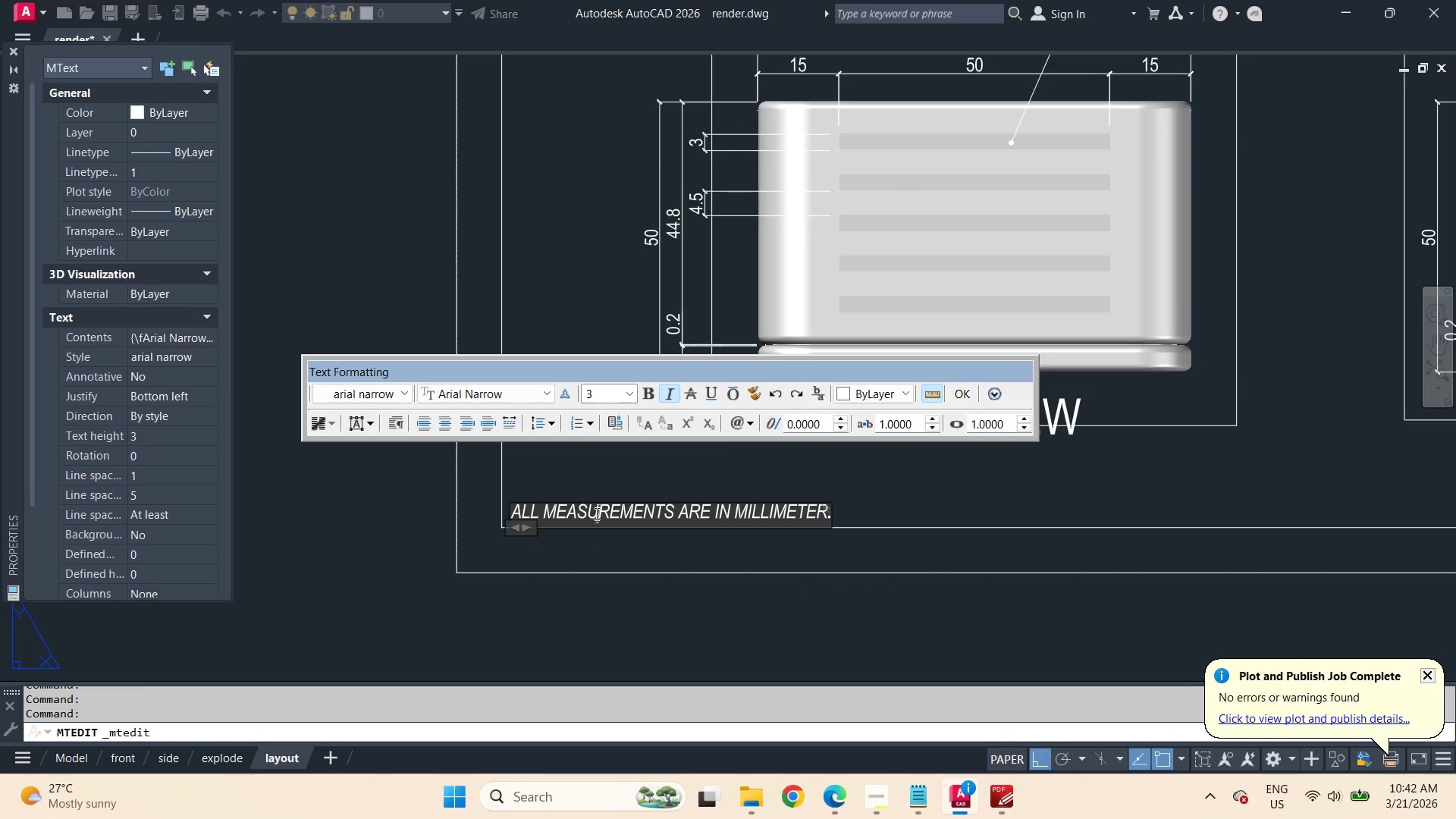 
double_click([595, 513])
 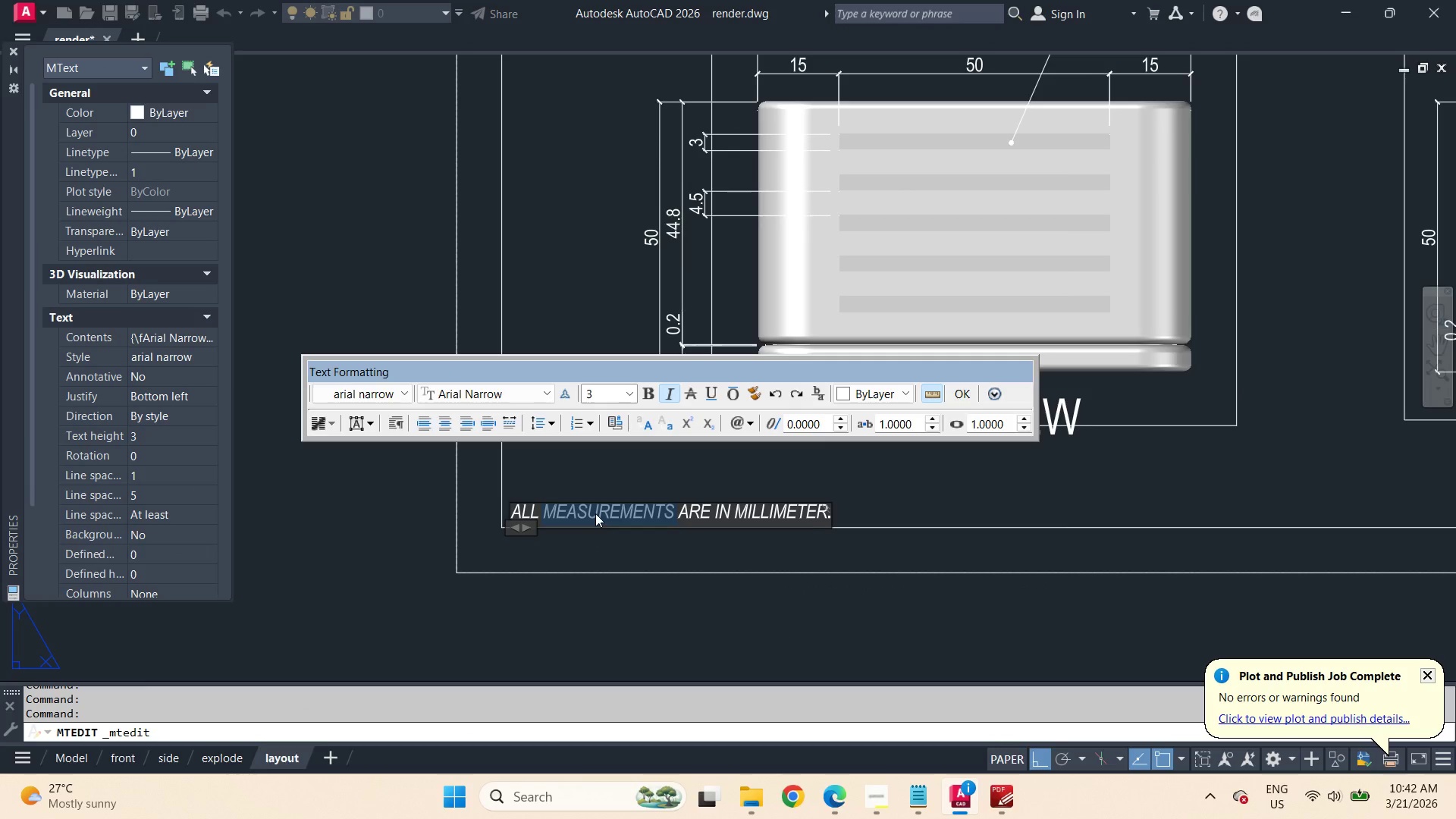 
type(dimes)
key(Backspace)
type(nsions)
 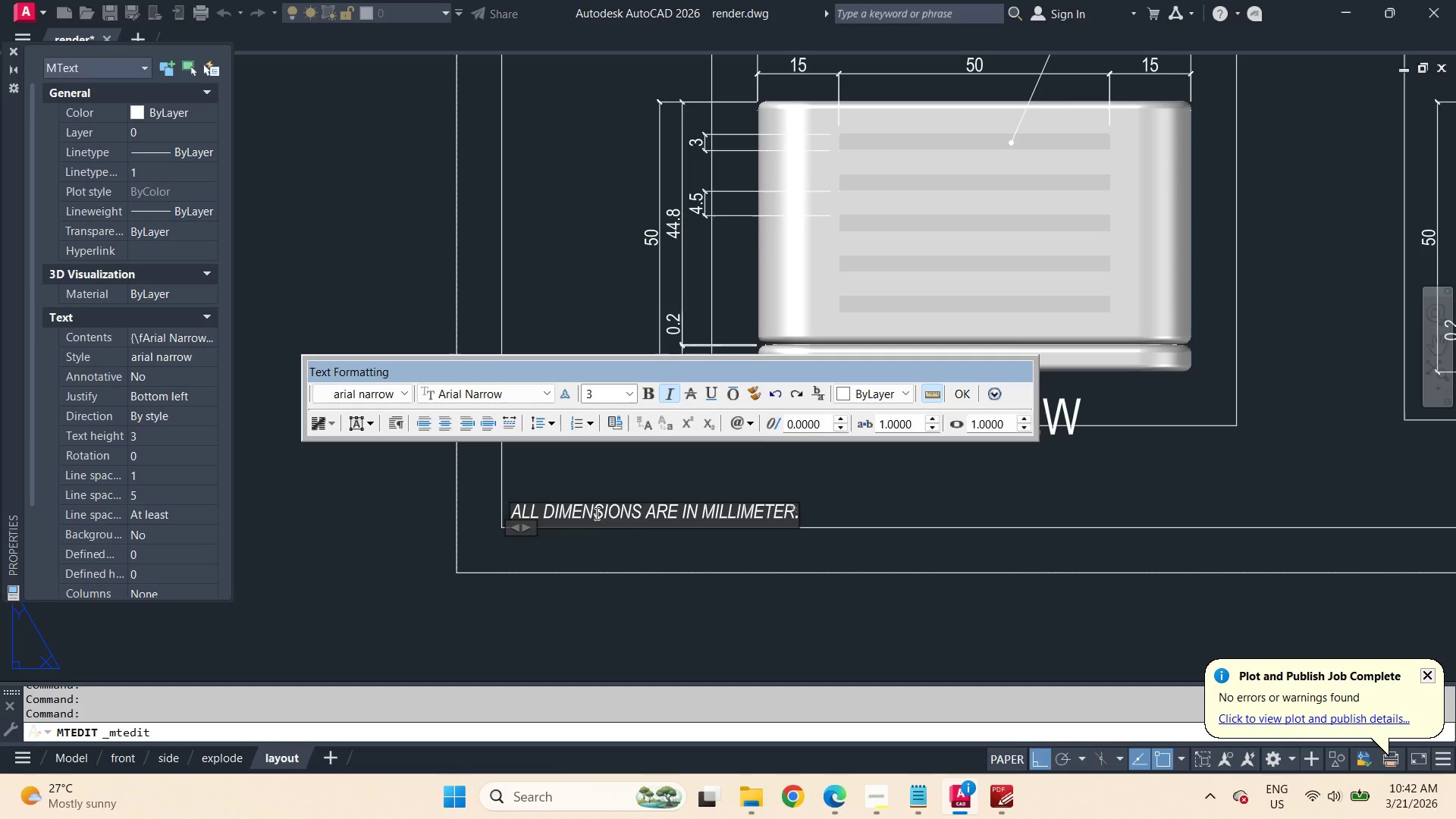 
hold_key(key=ControlLeft, duration=6.84)
 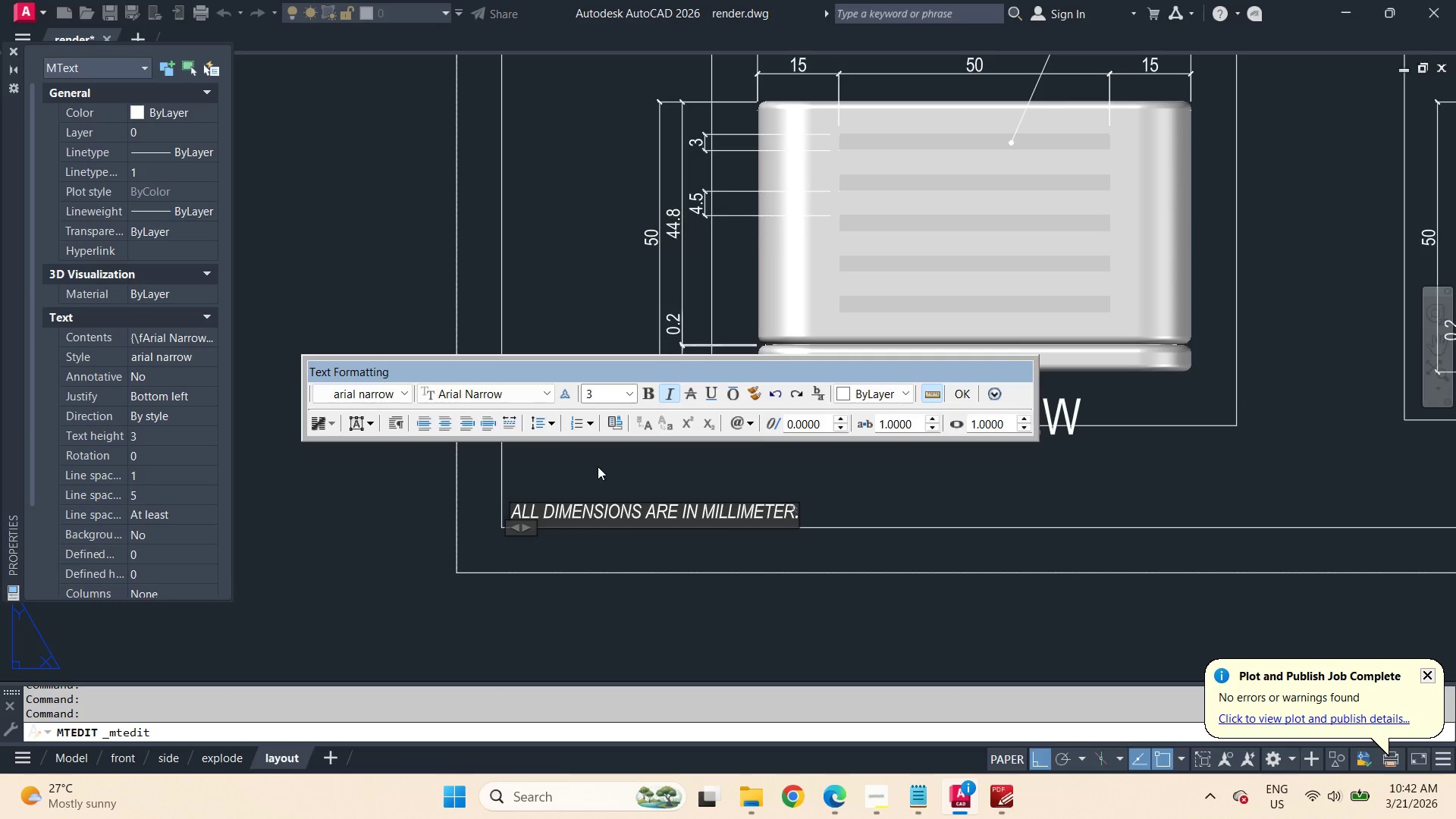 
key(Control+Z)
 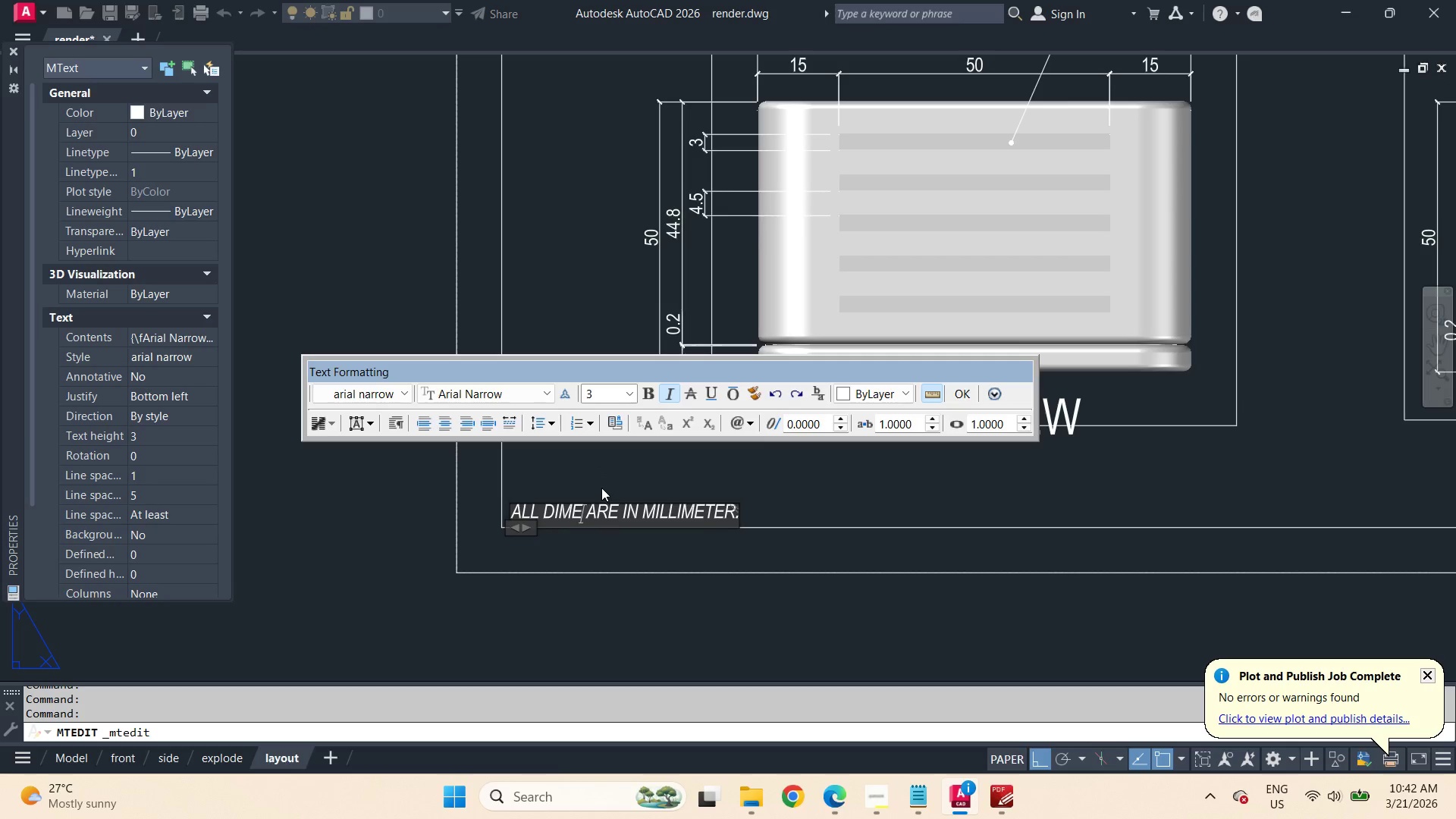 
key(Control+Z)
 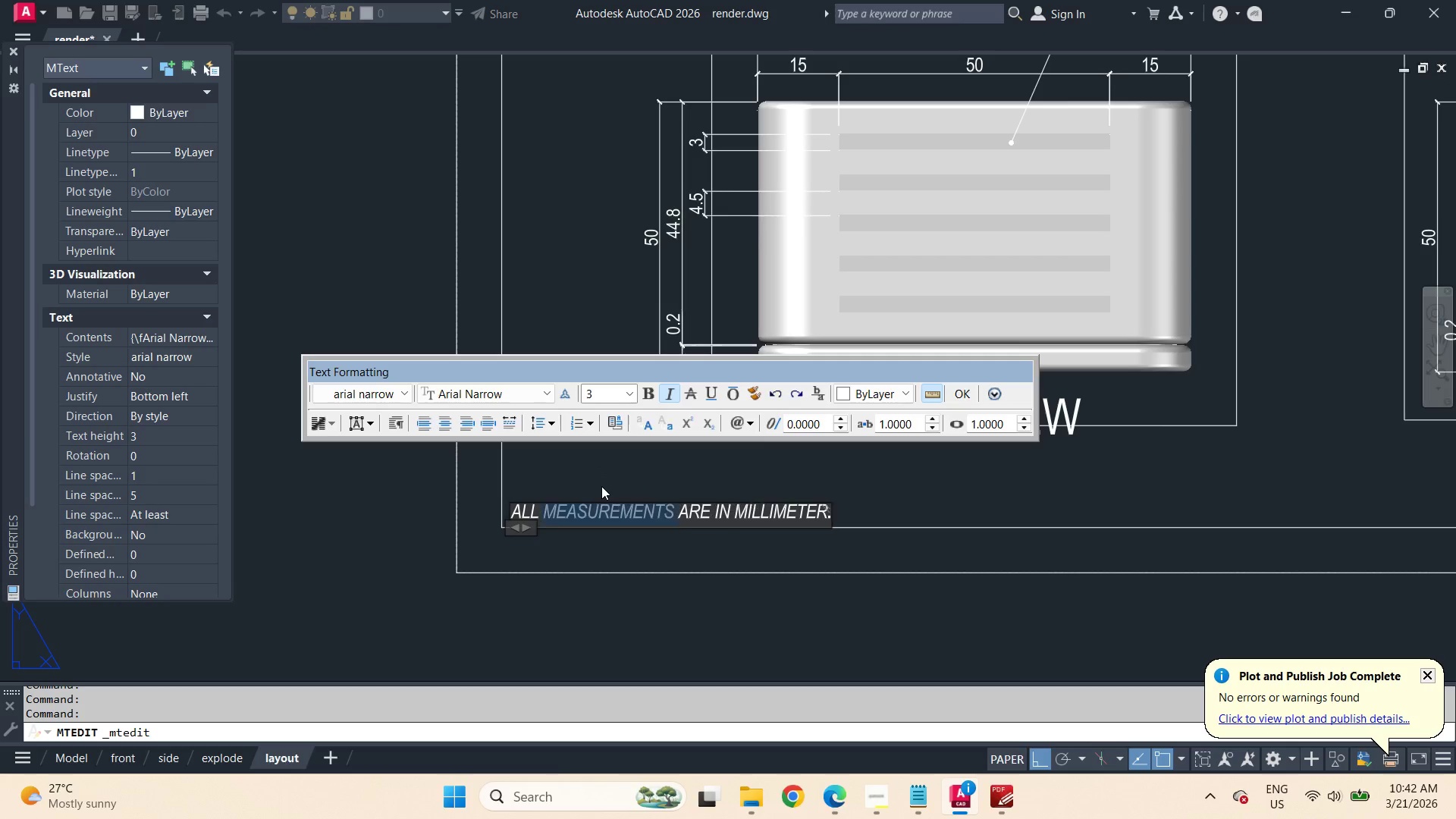 
key(Control+Z)
 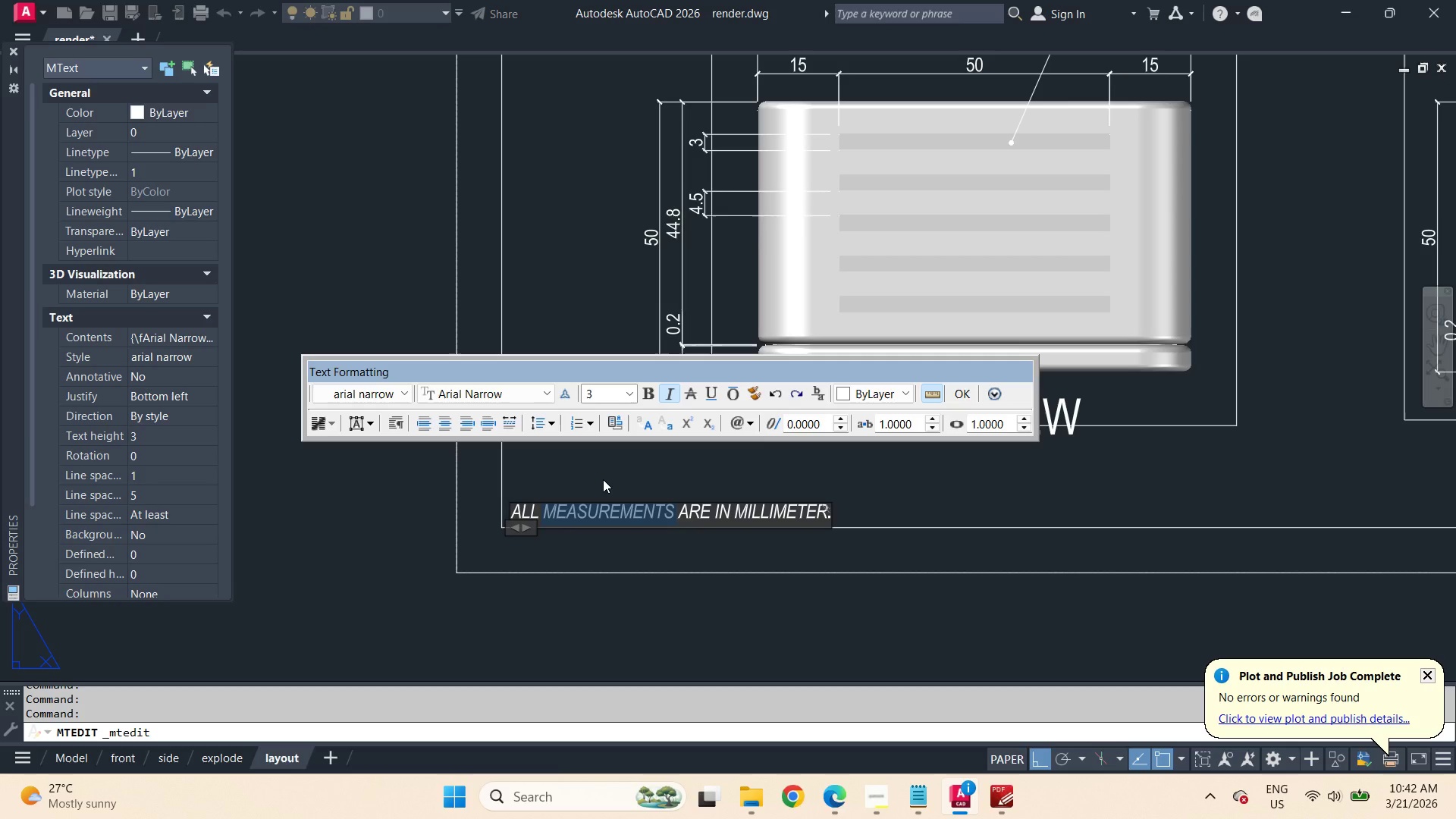 
left_click([603, 479])
 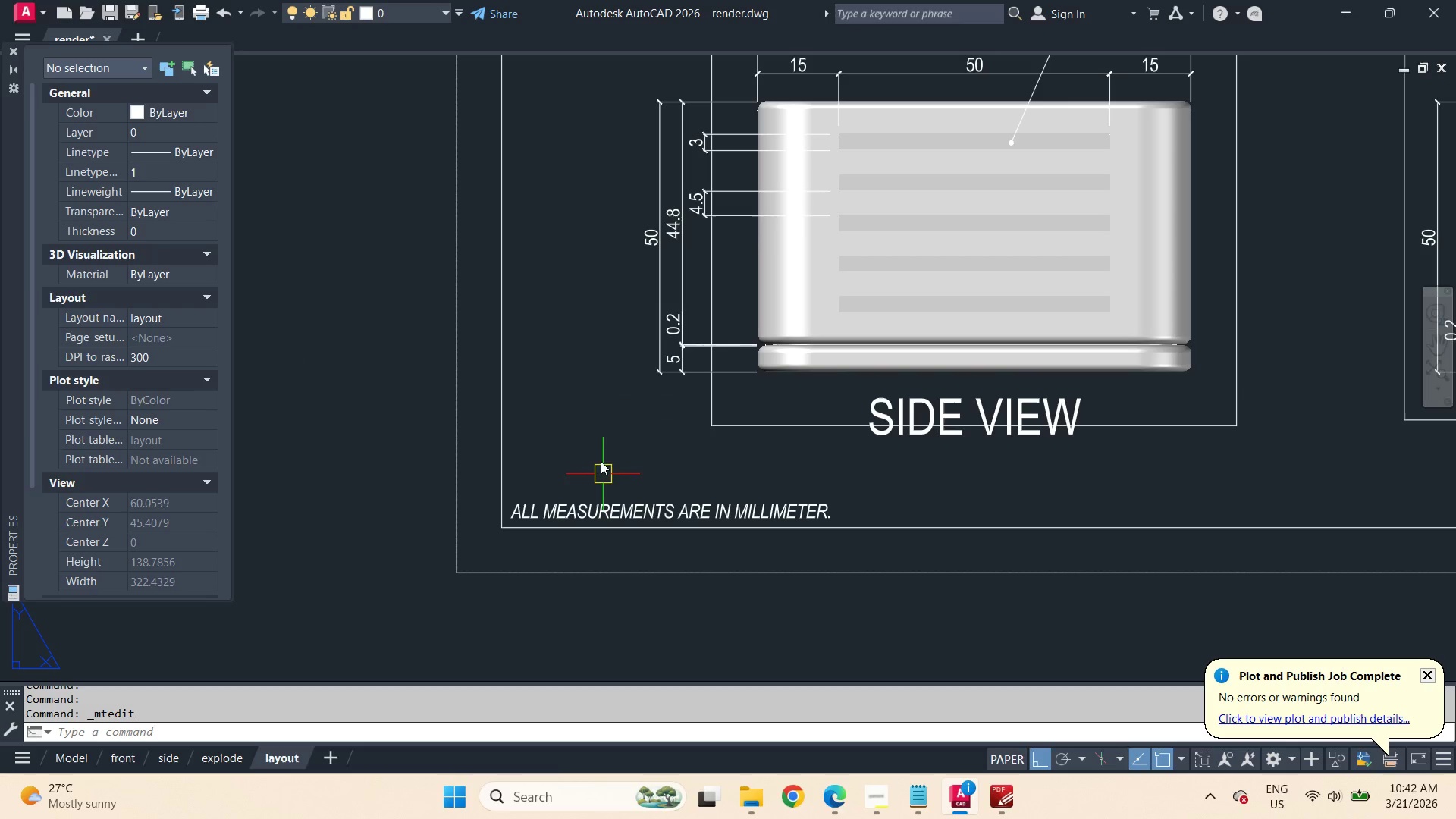 
key(Control+P)
 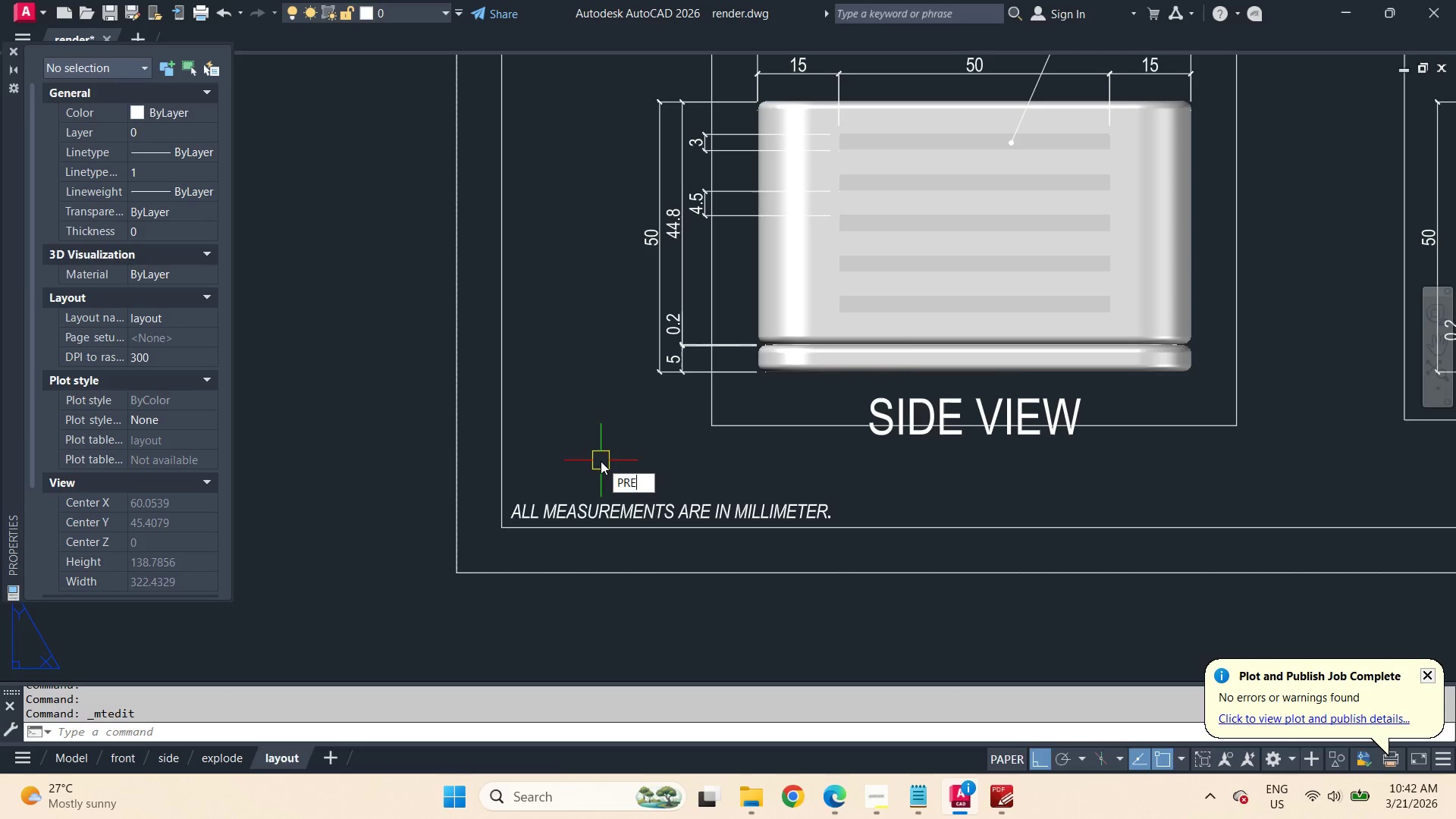 
key(Control+R)
 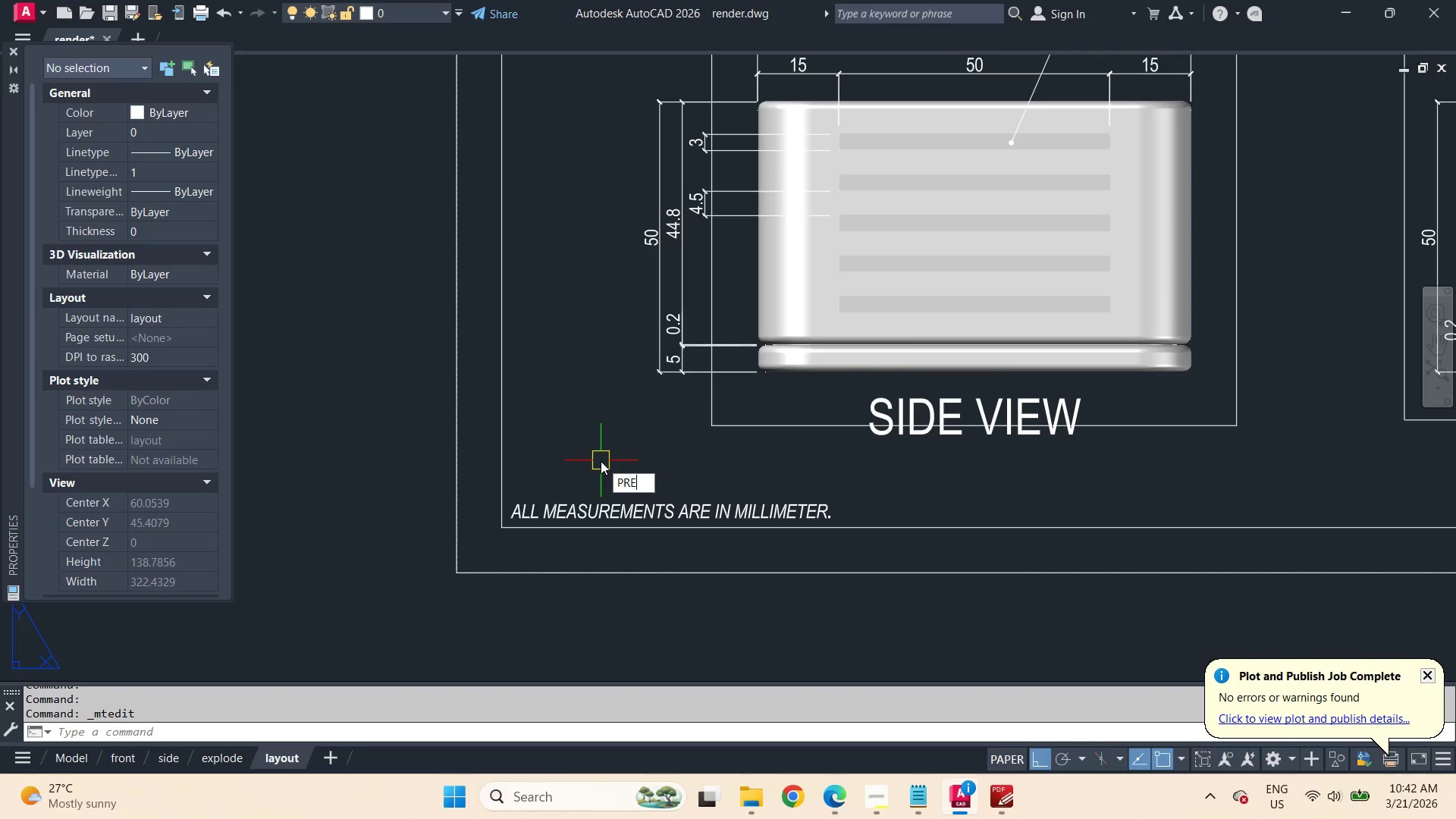 
key(Control+E)
 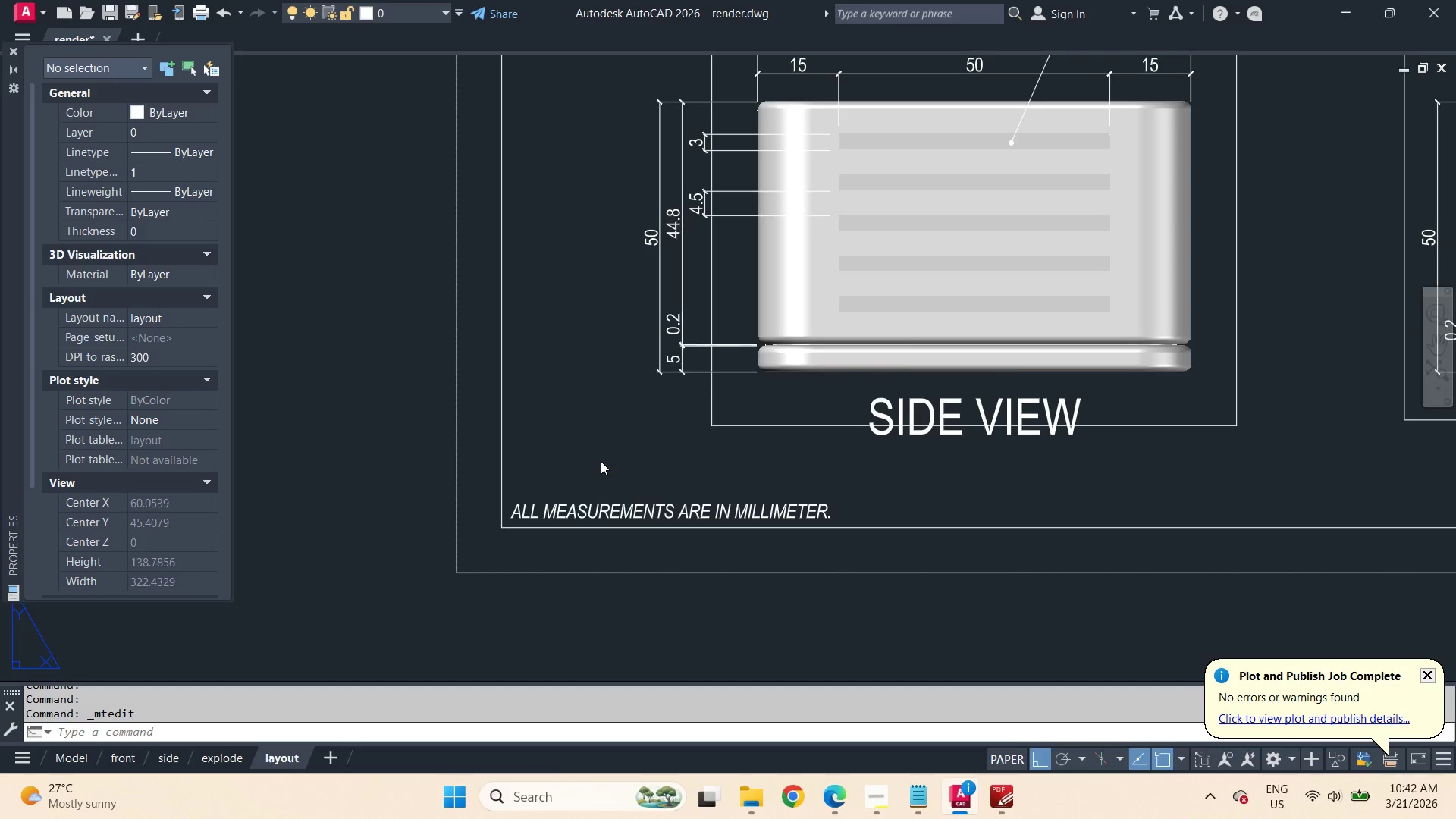 
key(Control+Space)
 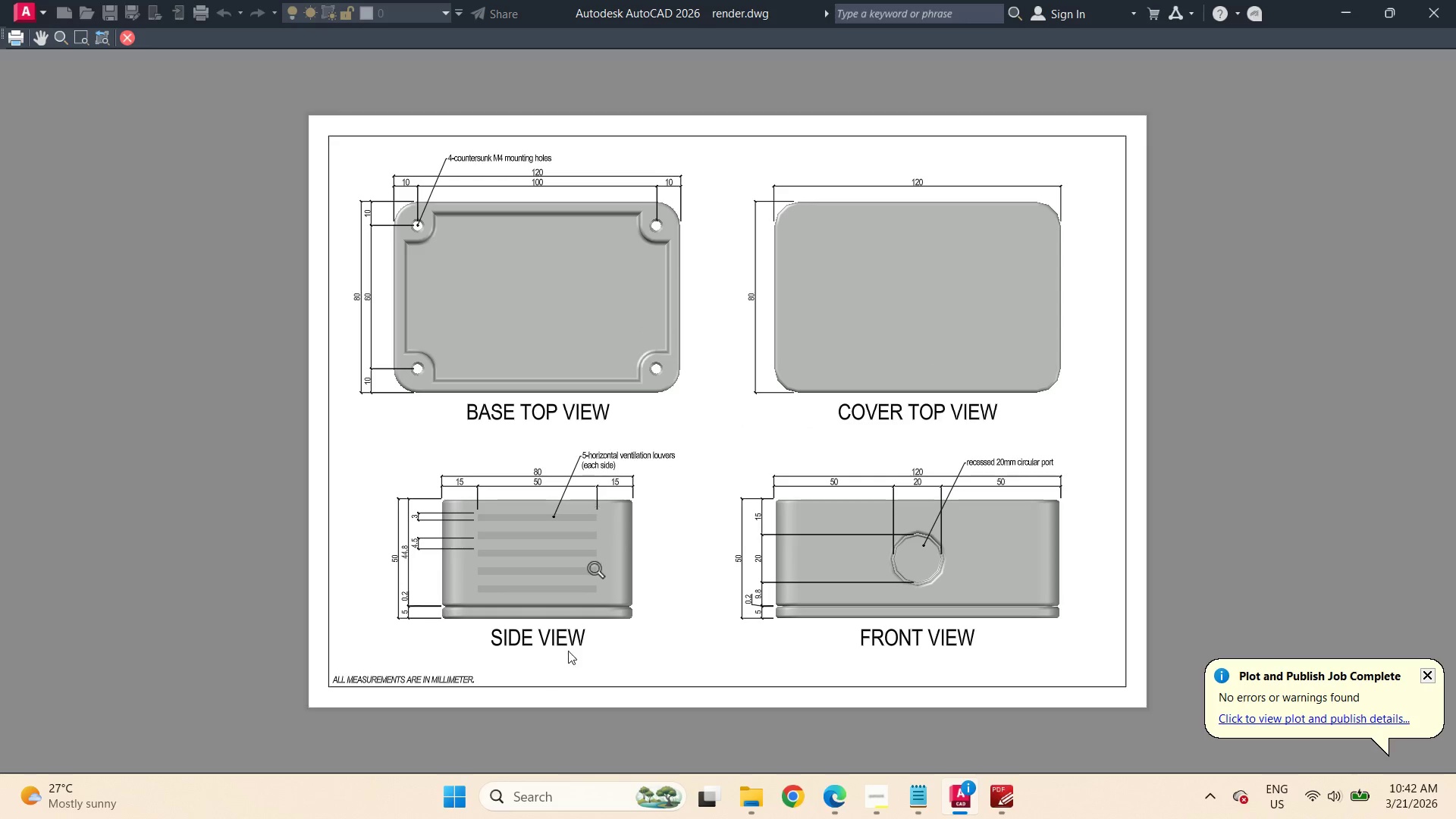 
scroll: coordinate [394, 747], scroll_direction: up, amount: 2.0
 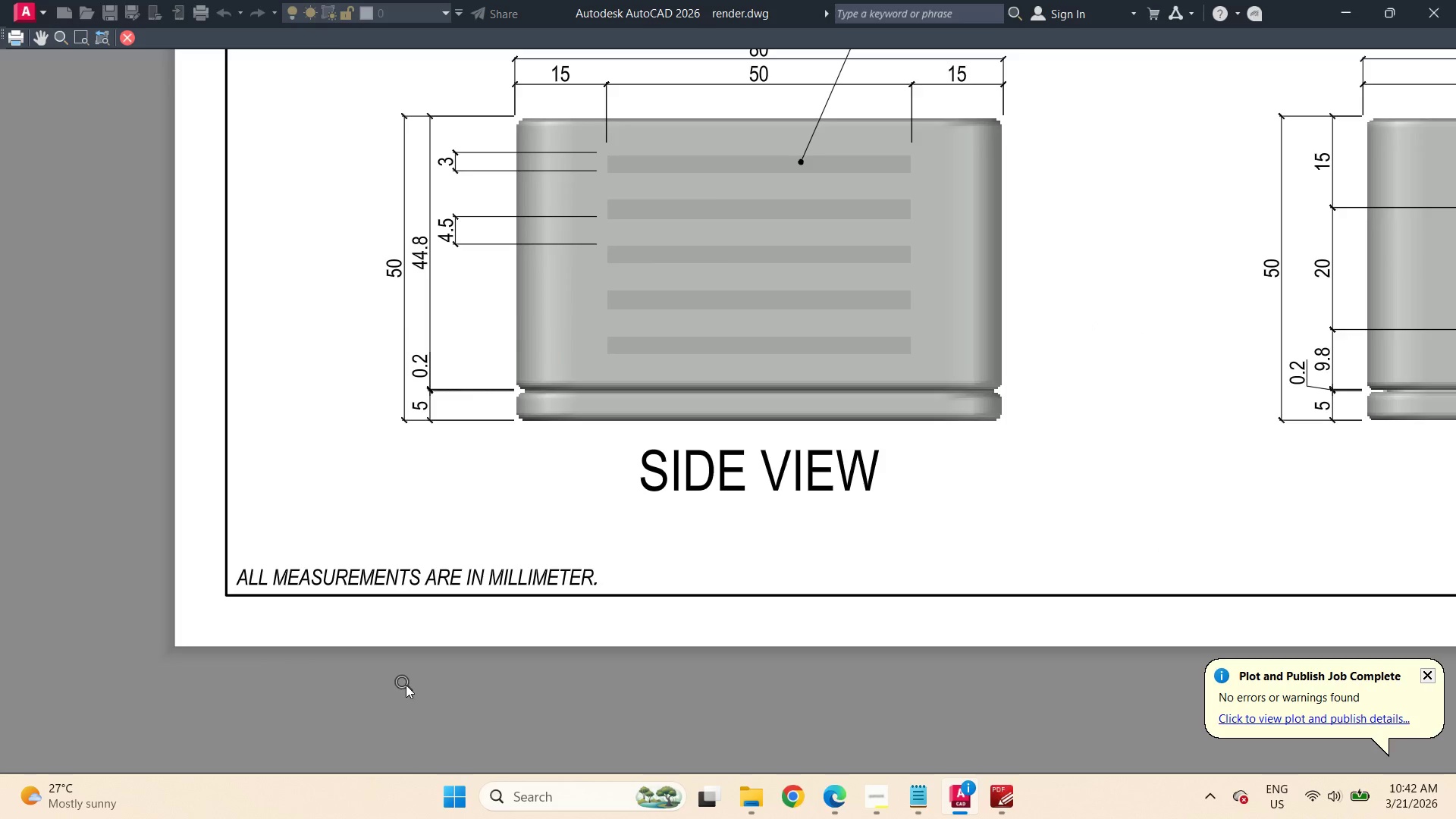 
scroll: coordinate [664, 535], scroll_direction: down, amount: 2.0
 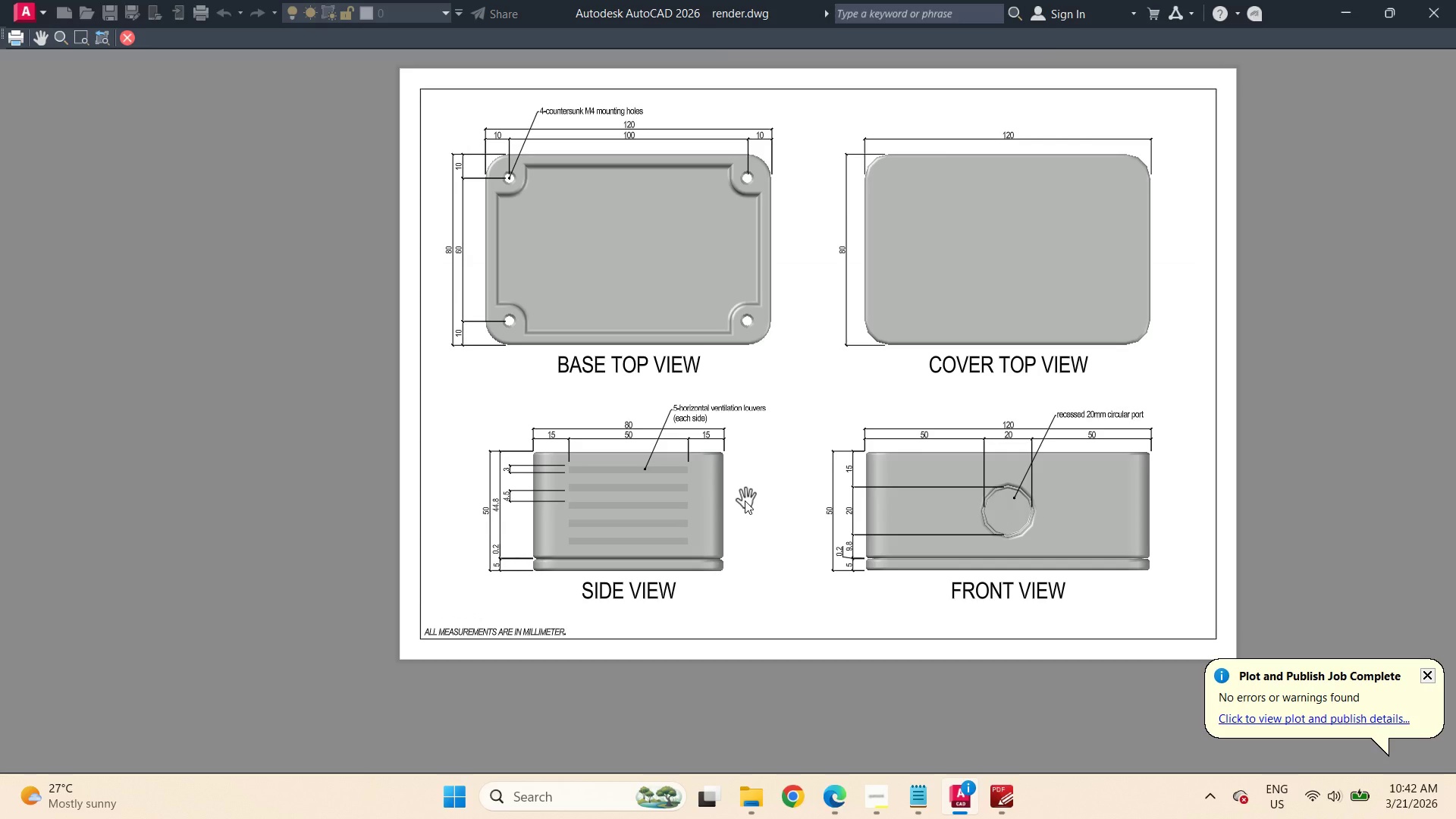 
scroll: coordinate [745, 500], scroll_direction: up, amount: 1.0
 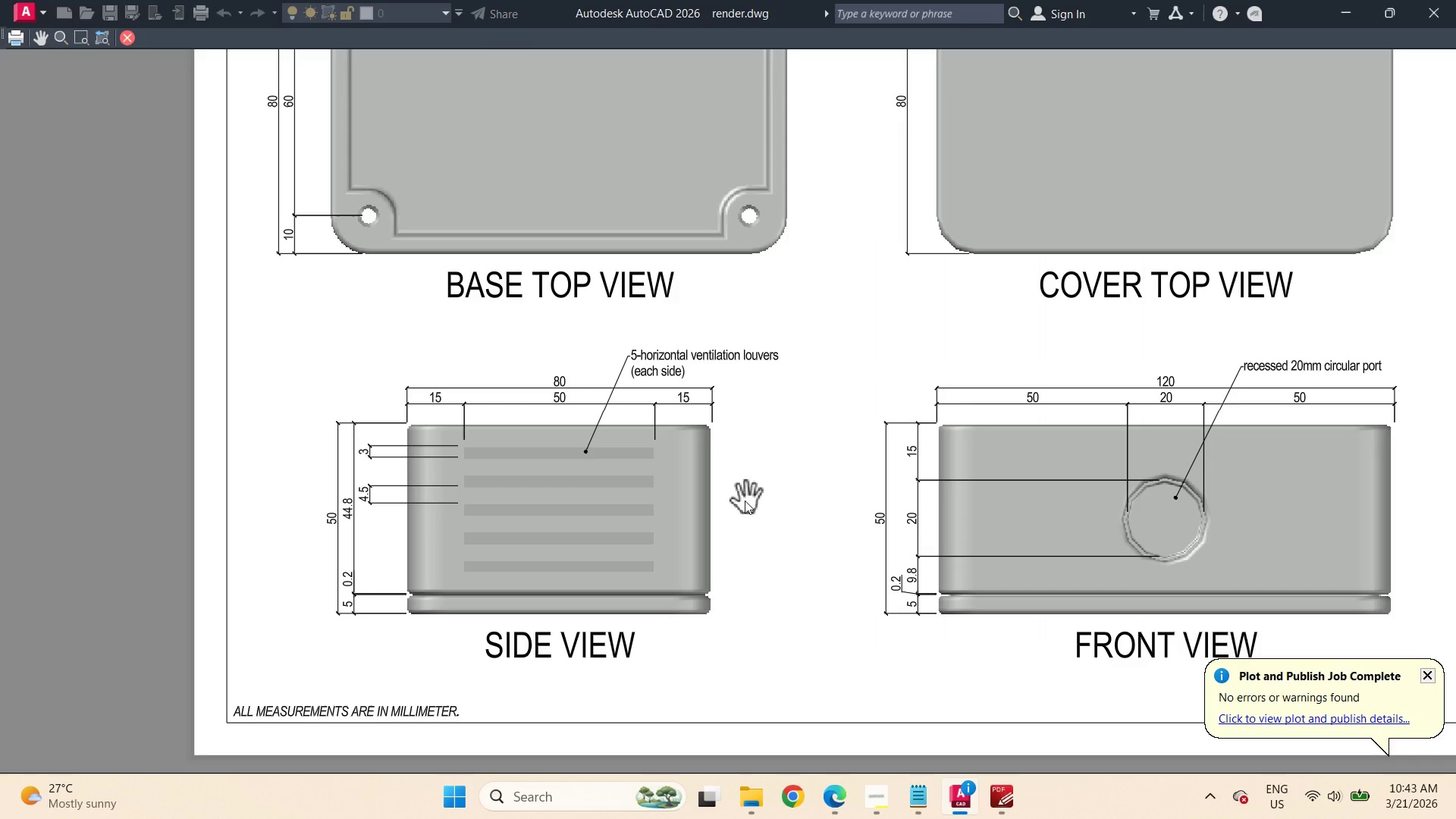 
wait(28.38)
 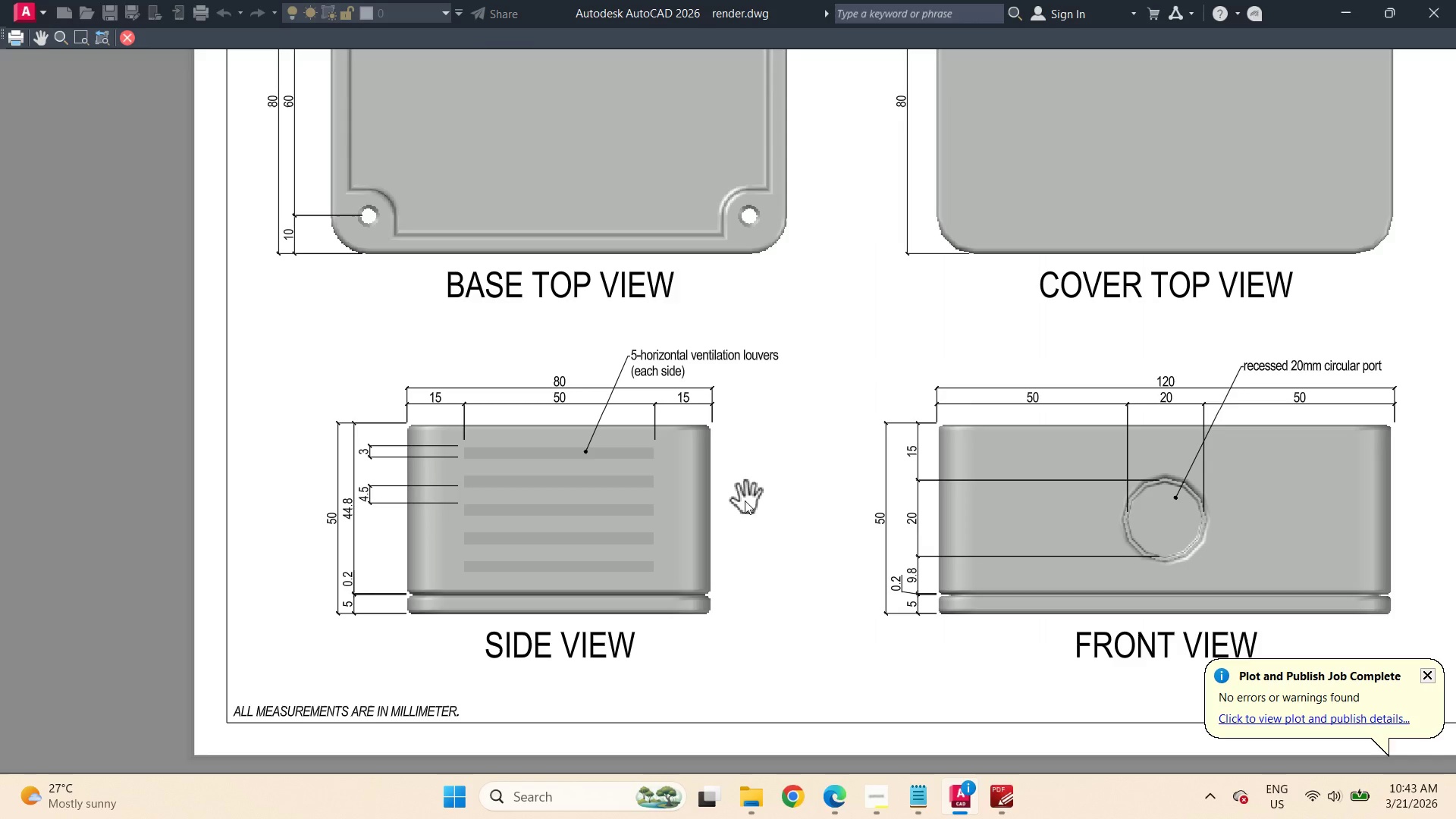 
scroll: coordinate [745, 500], scroll_direction: down, amount: 1.0
 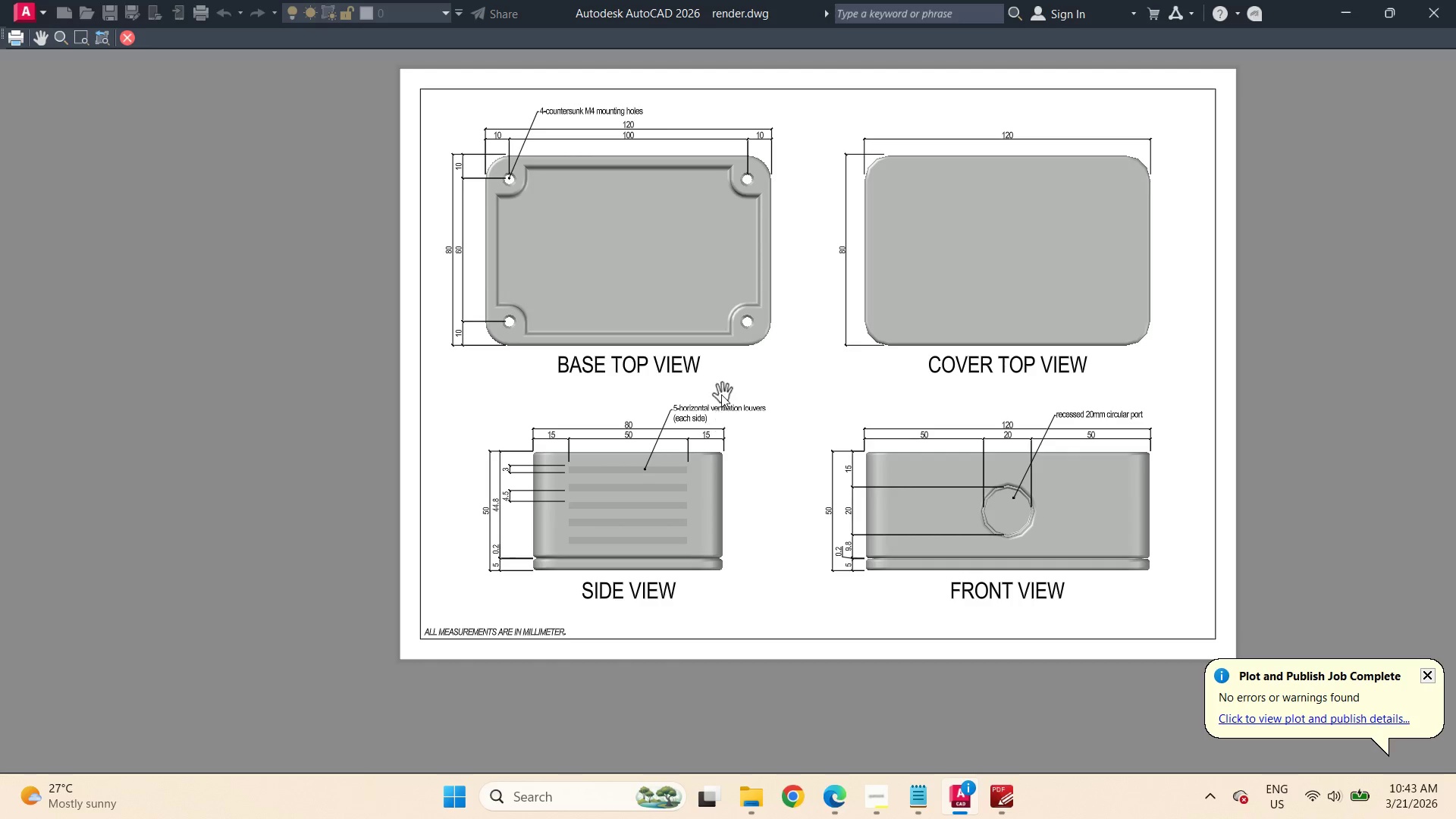 
scroll: coordinate [613, 157], scroll_direction: up, amount: 2.0
 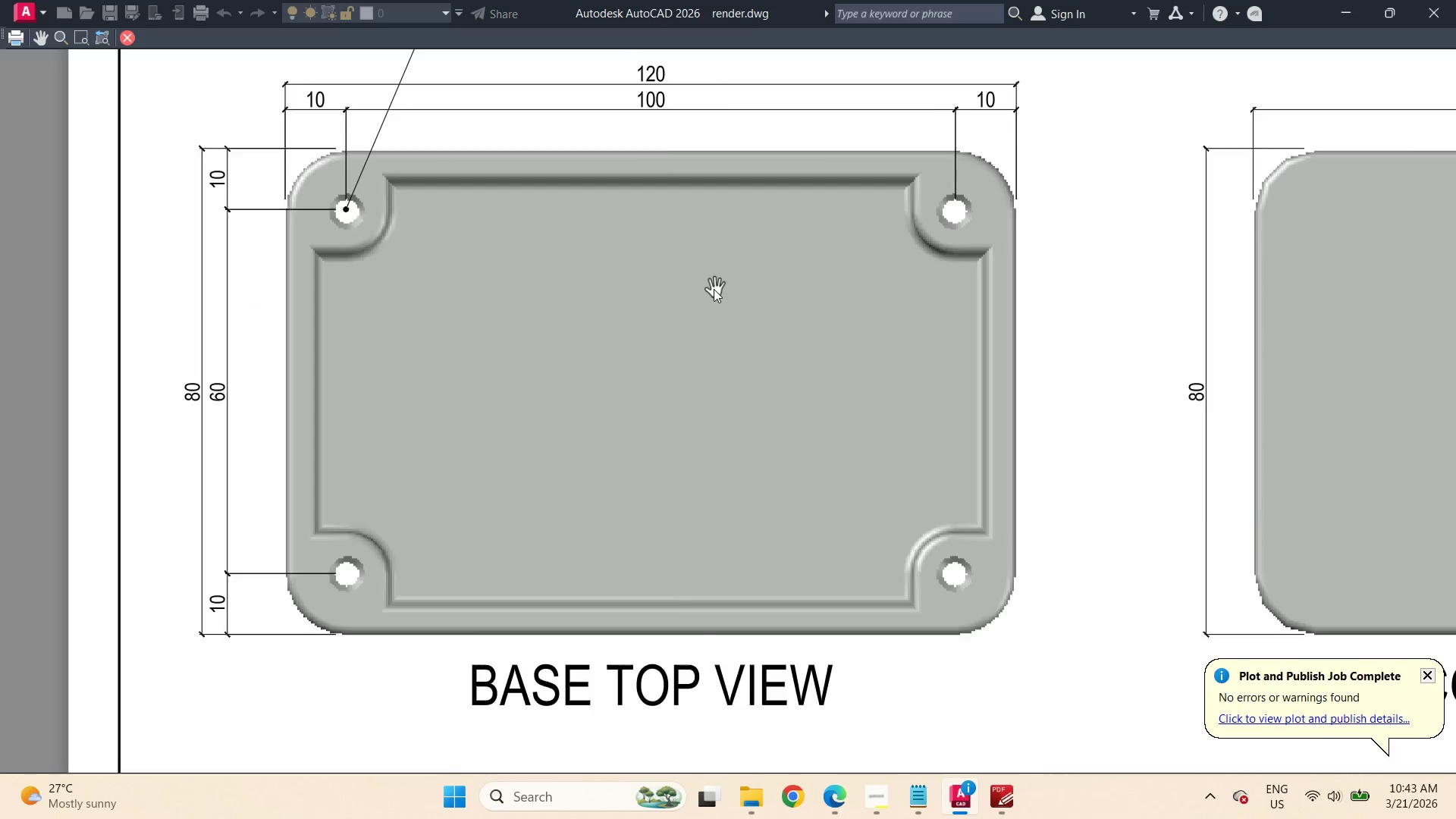 
scroll: coordinate [714, 289], scroll_direction: down, amount: 3.0